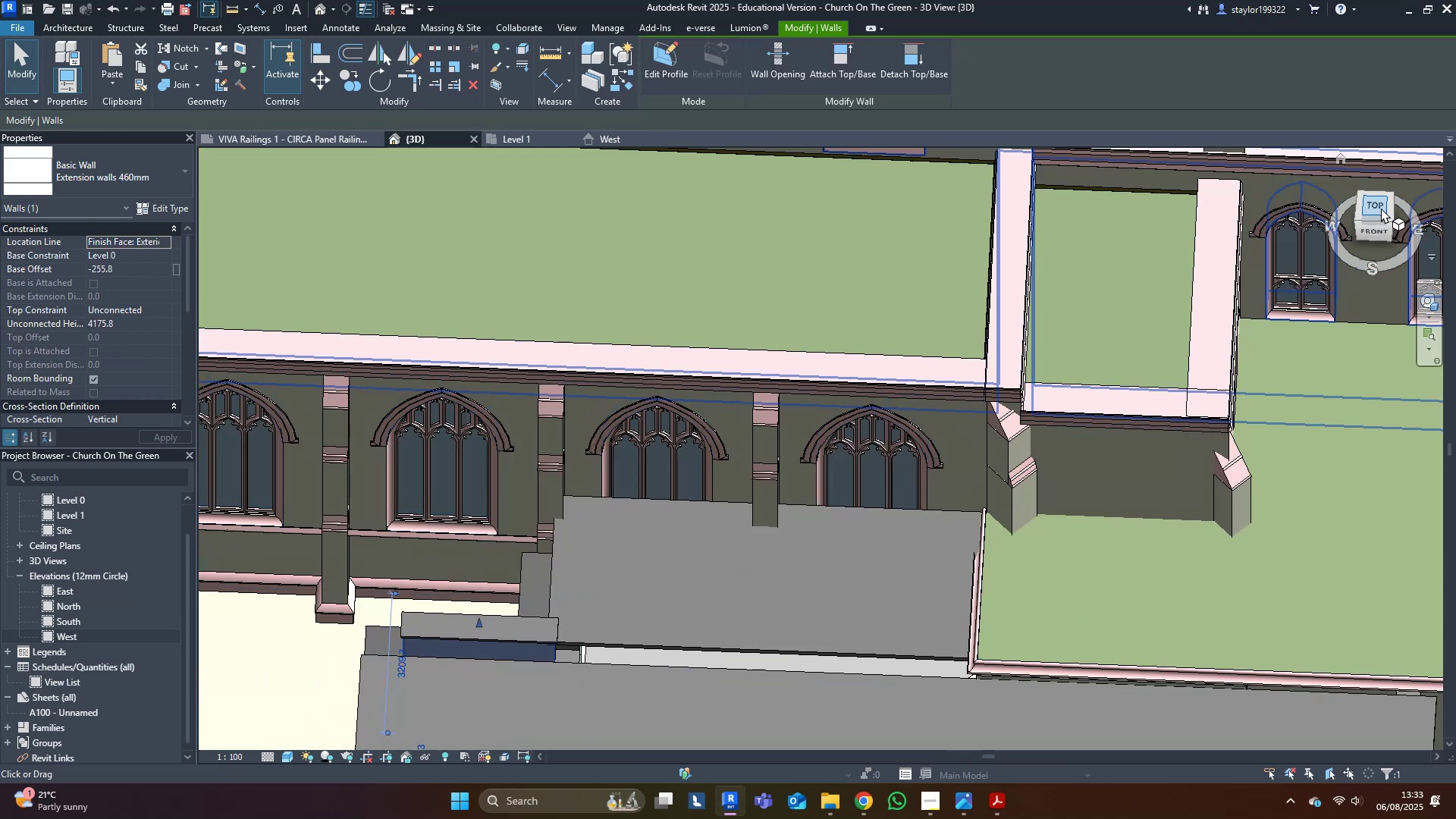 
left_click([1379, 205])
 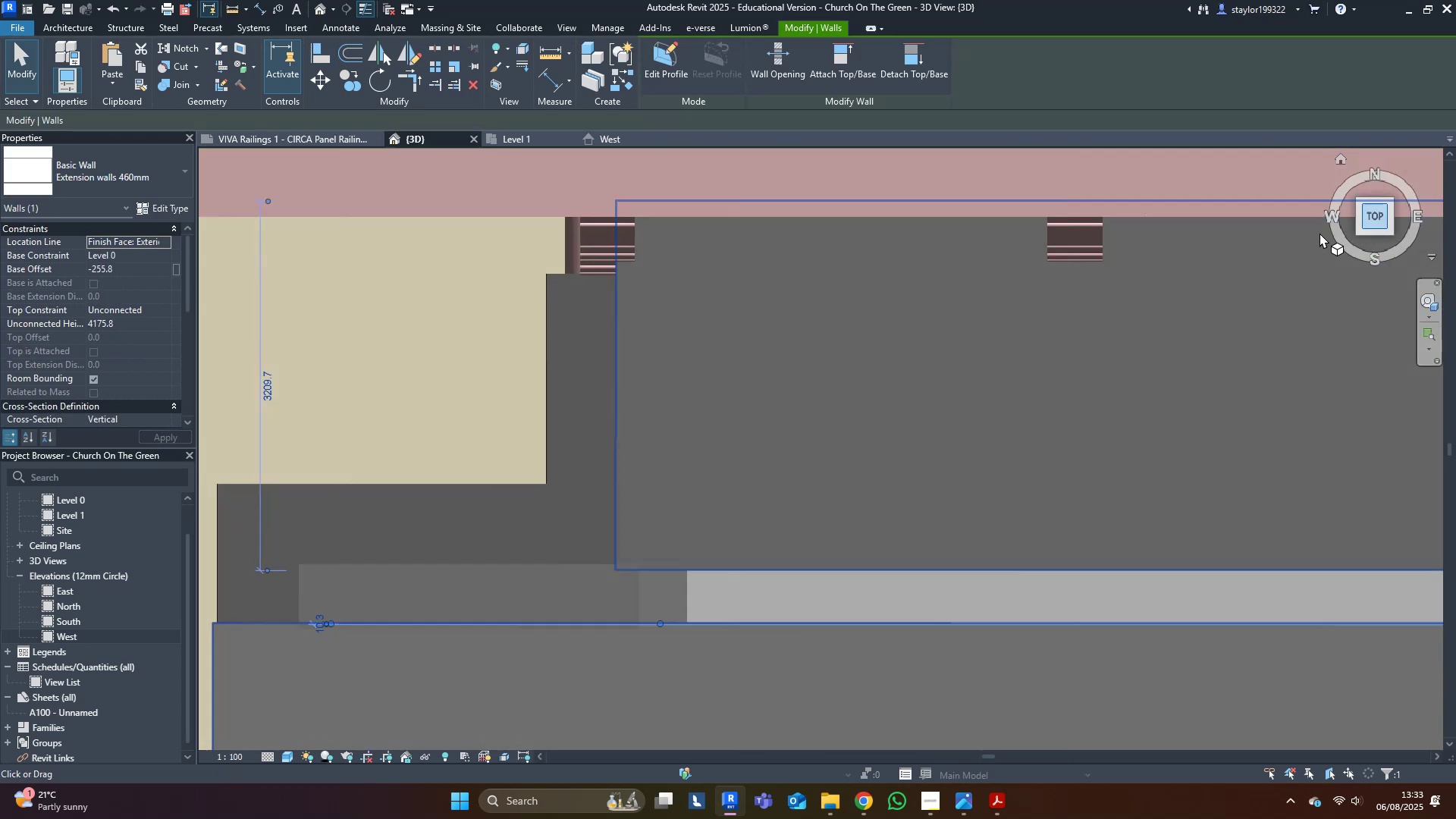 
scroll: coordinate [680, 613], scroll_direction: down, amount: 8.0
 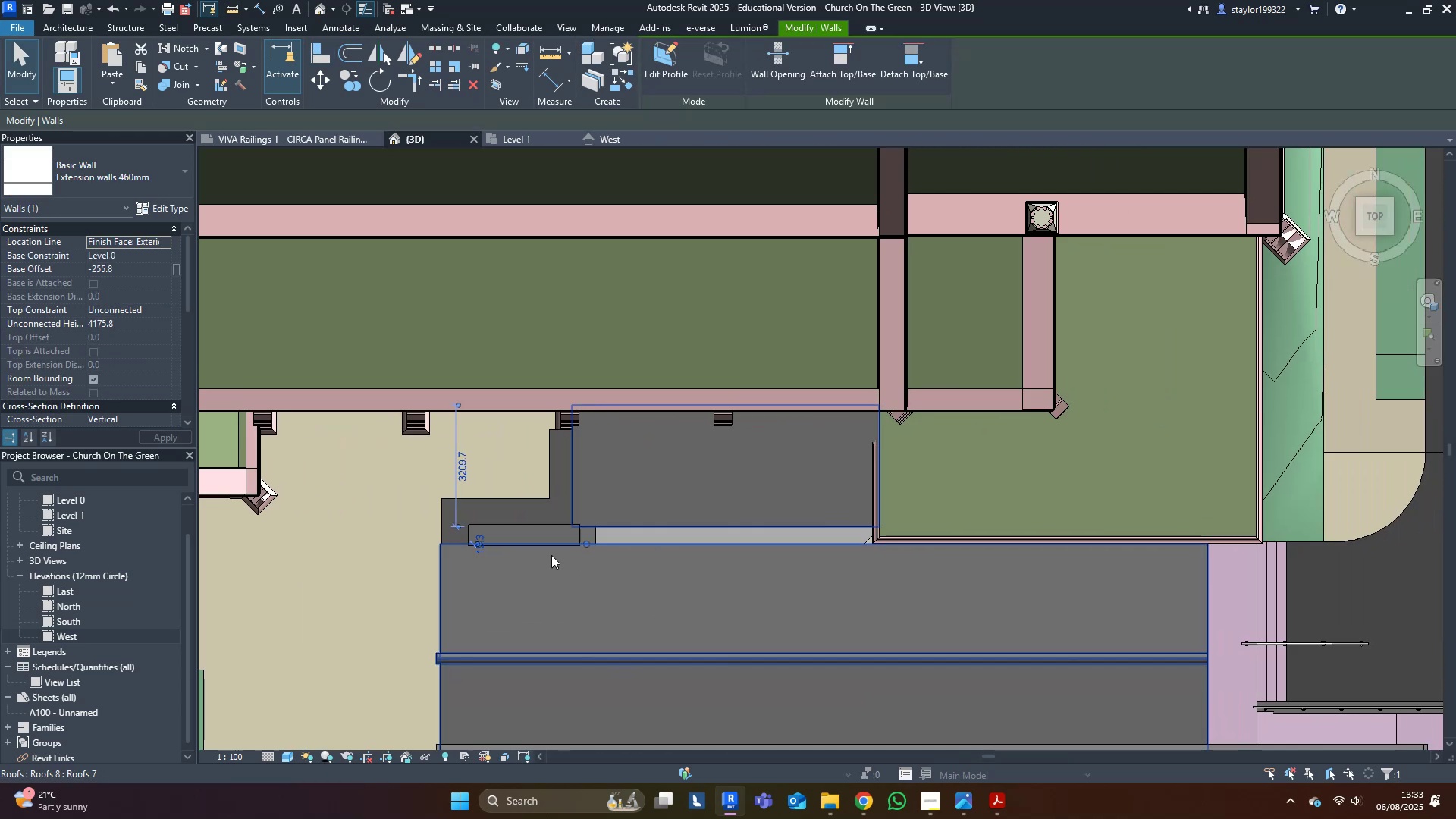 
left_click_drag(start_coordinate=[588, 544], to_coordinate=[879, 522])
 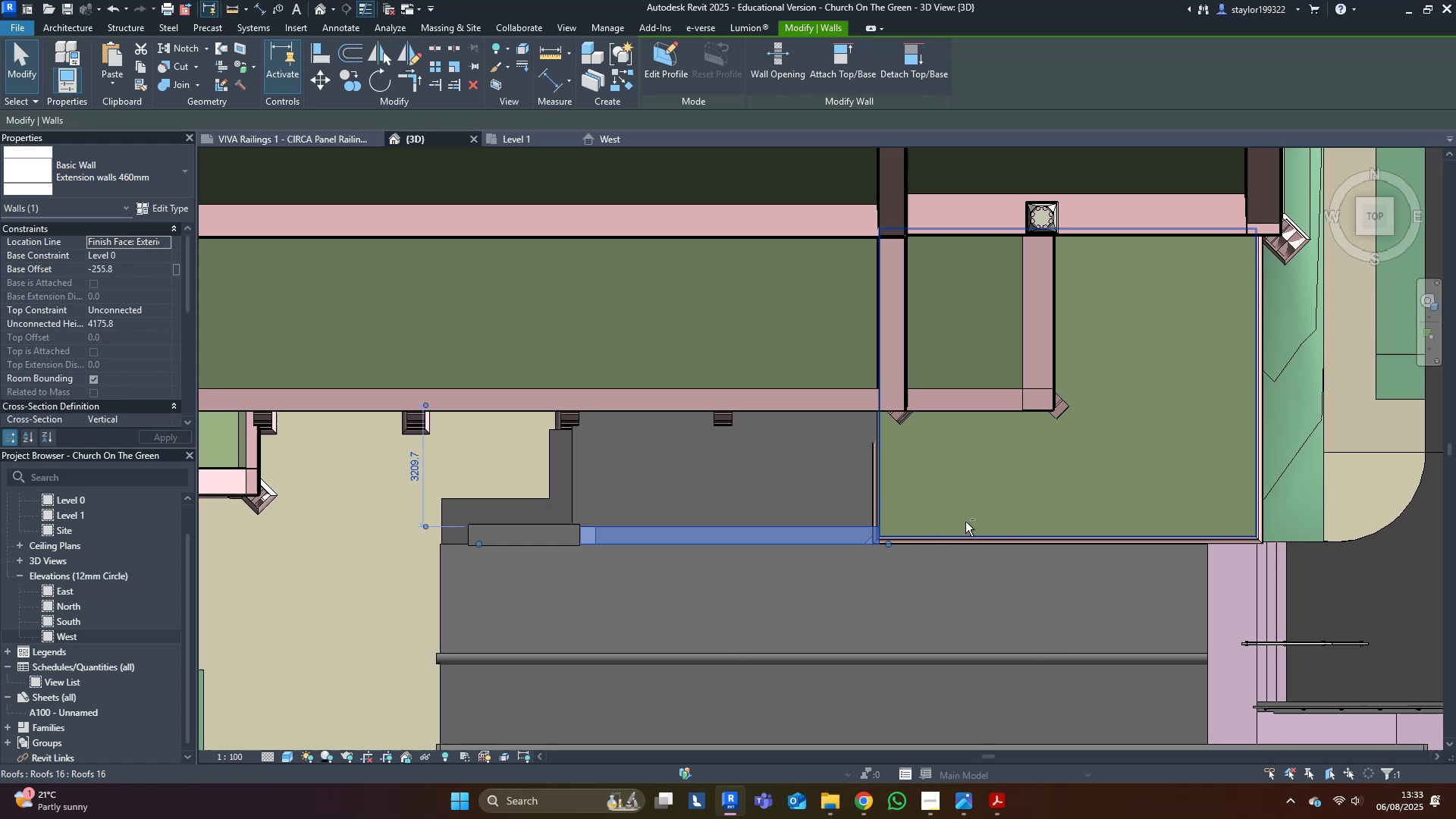 
hold_key(key=ShiftLeft, duration=1.53)
 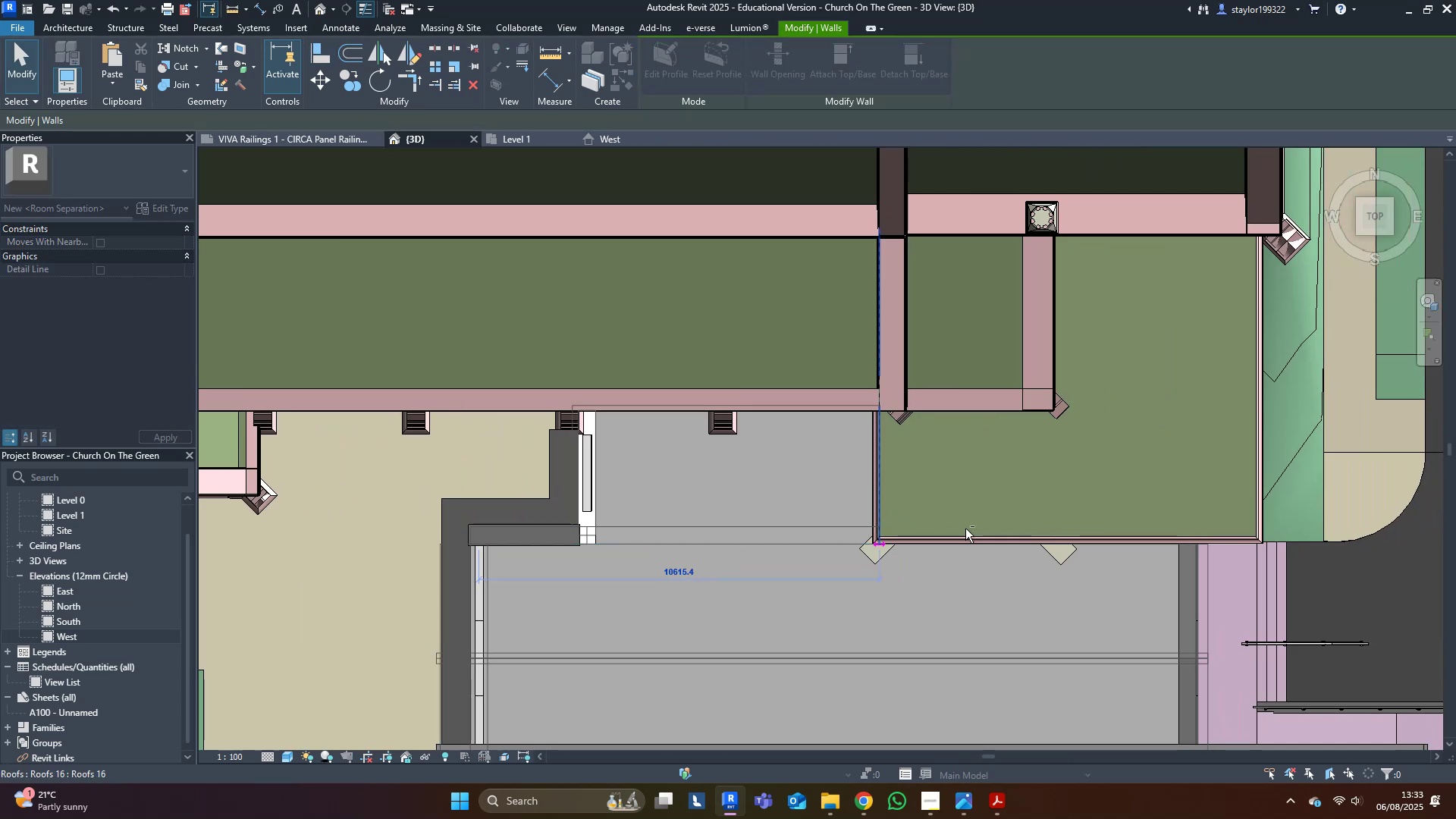 
key(Shift+ShiftLeft)
 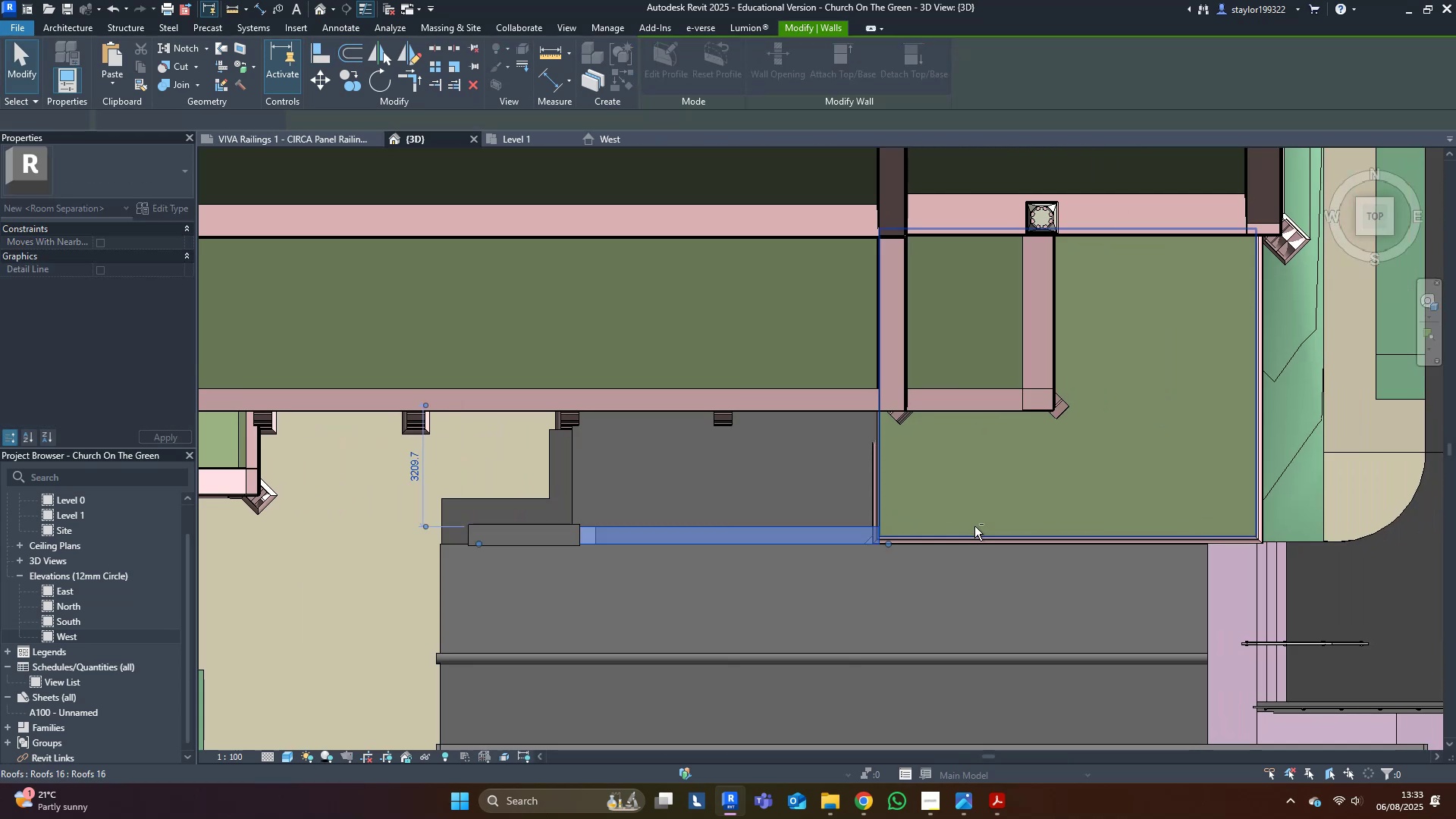 
key(Shift+ShiftLeft)
 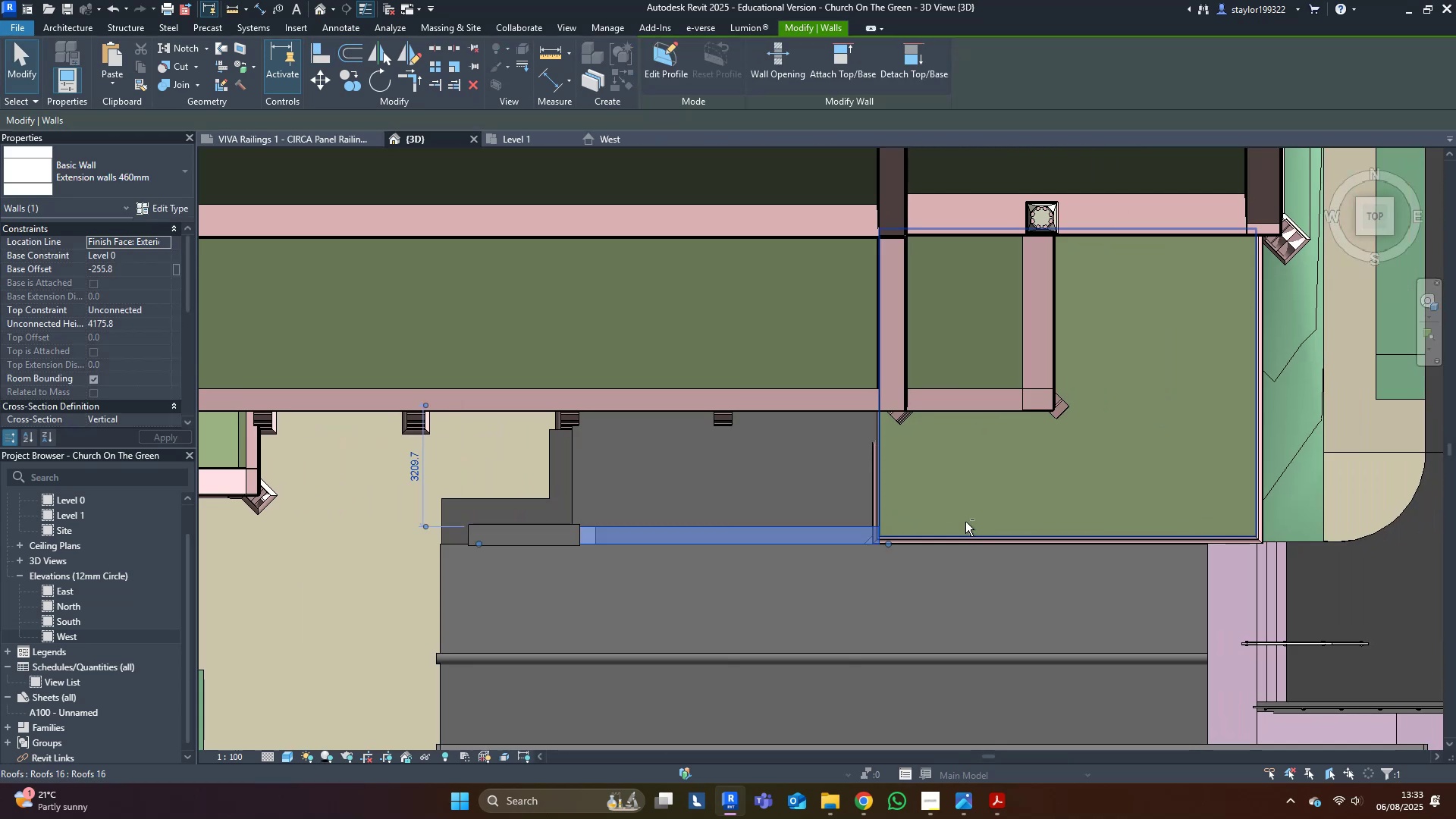 
key(Shift+ShiftLeft)
 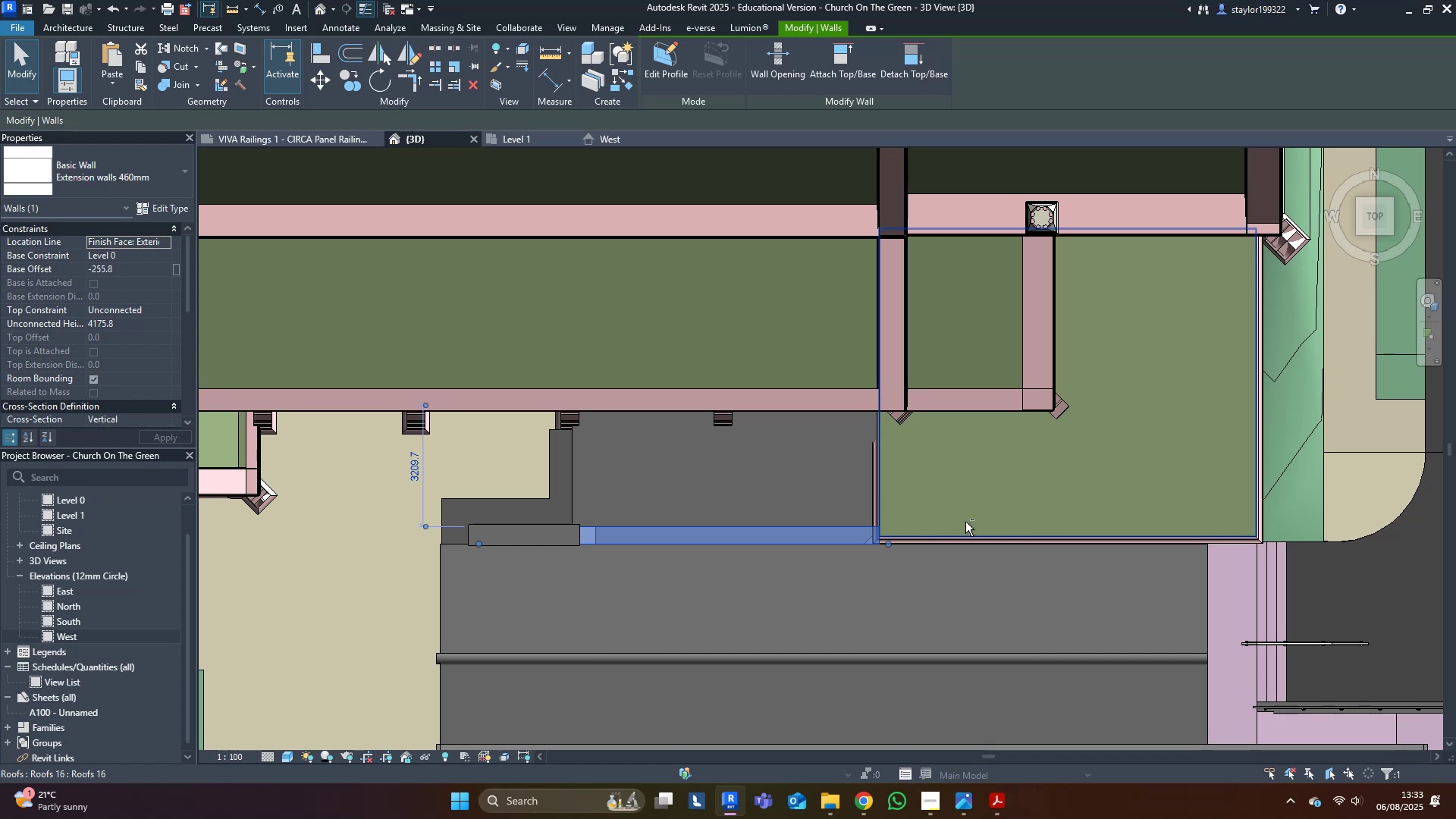 
key(Shift+ShiftLeft)
 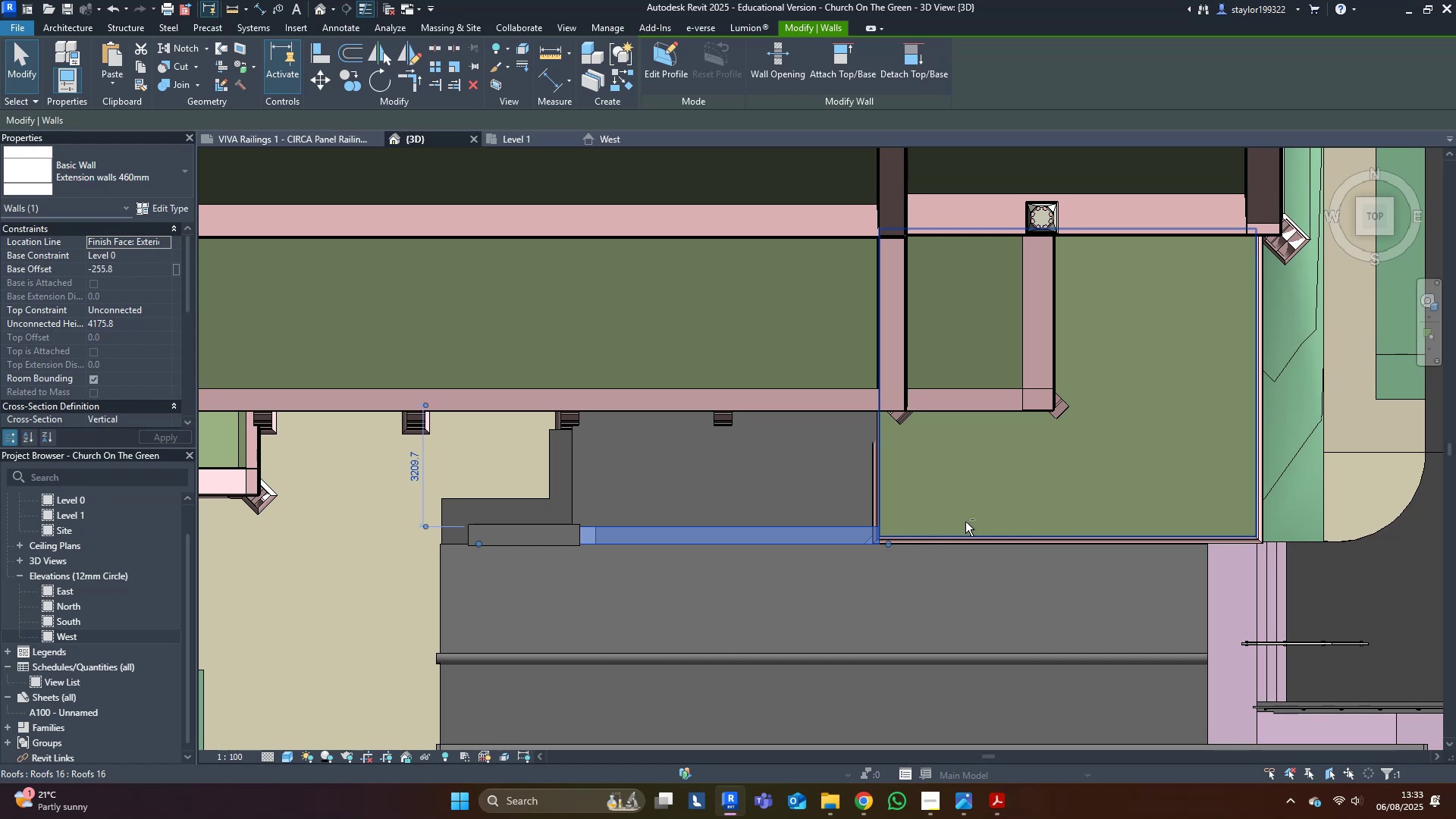 
key(Shift+ShiftLeft)
 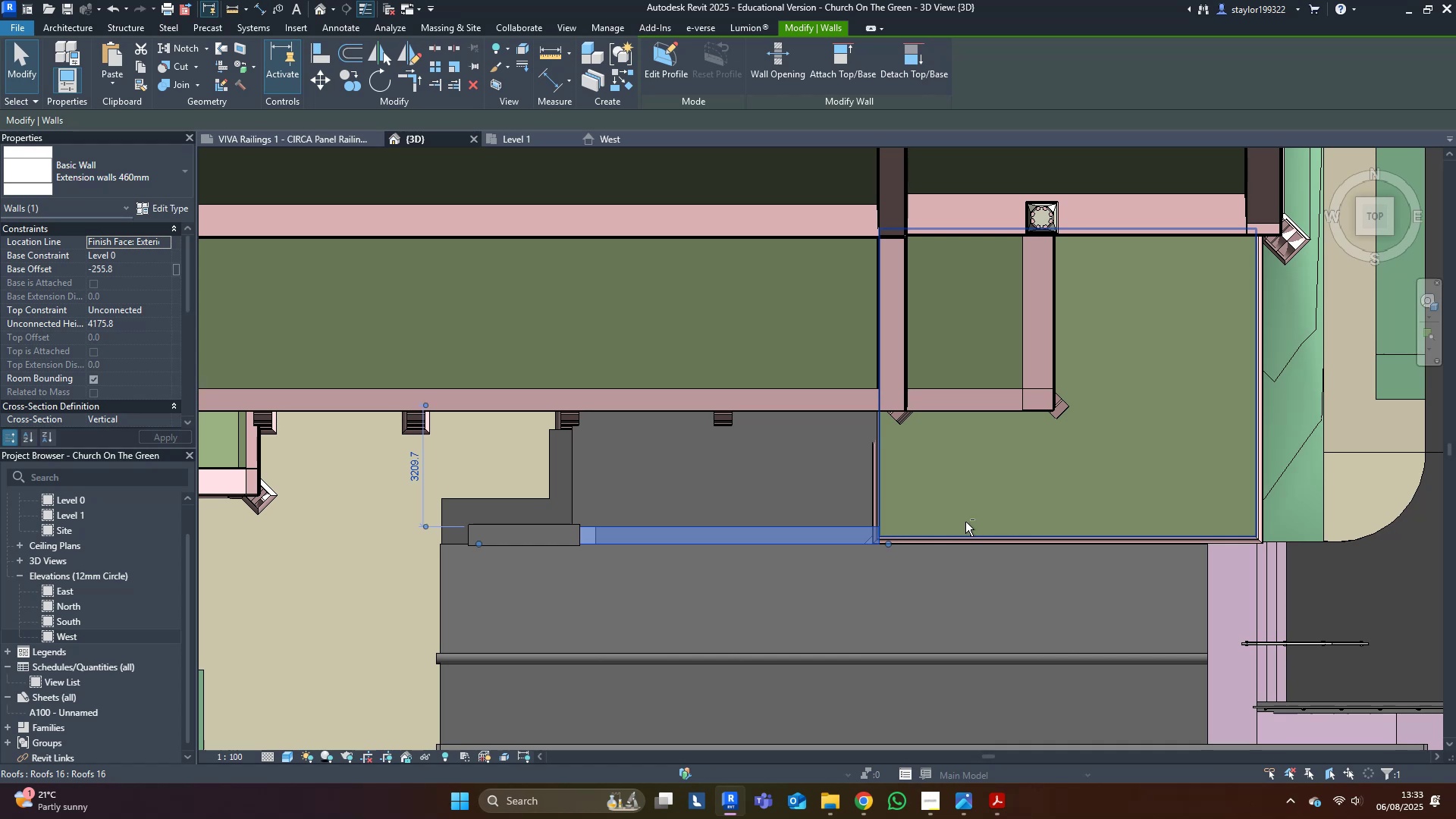 
key(Shift+ShiftLeft)
 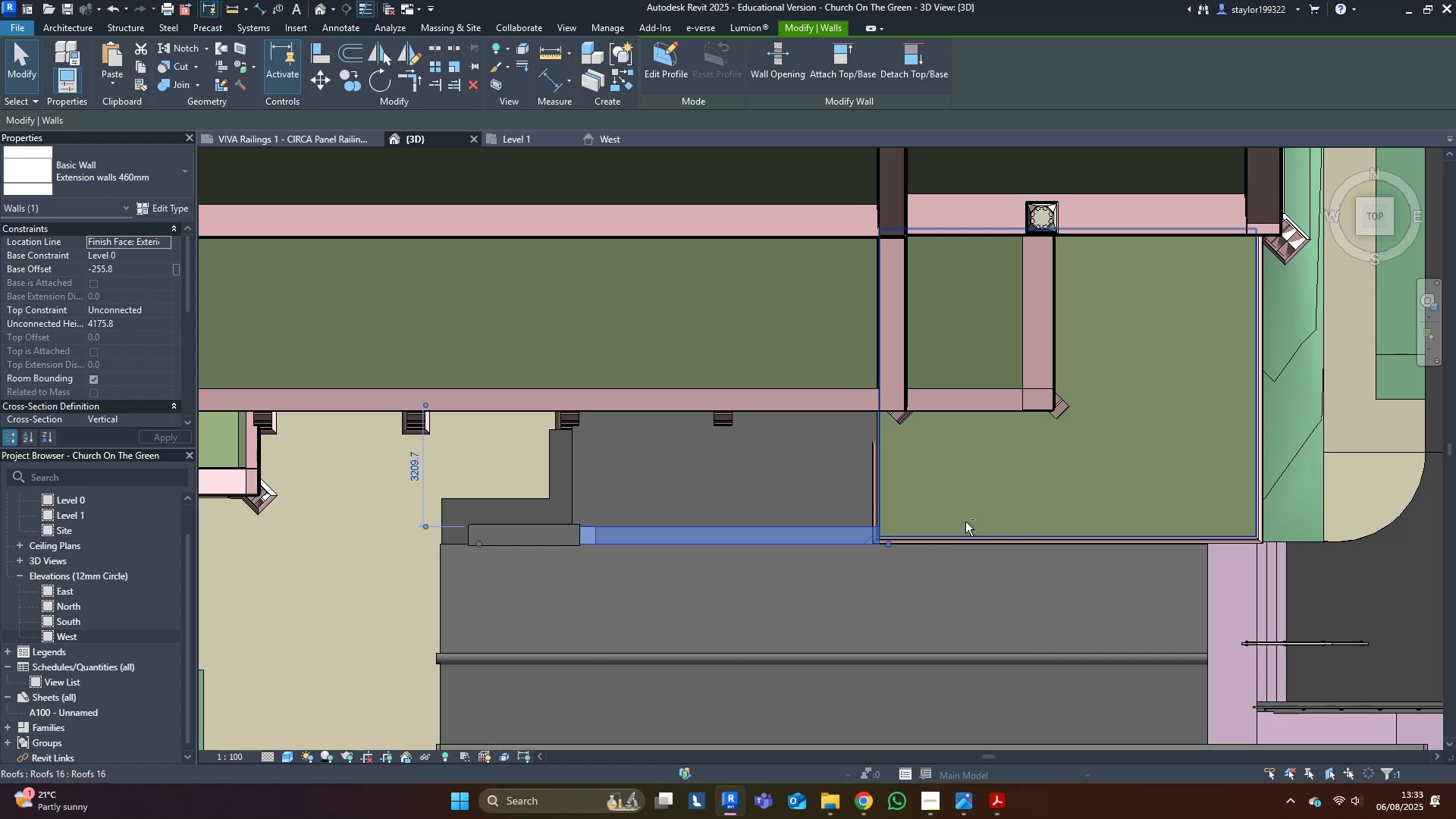 
key(Shift+ShiftLeft)
 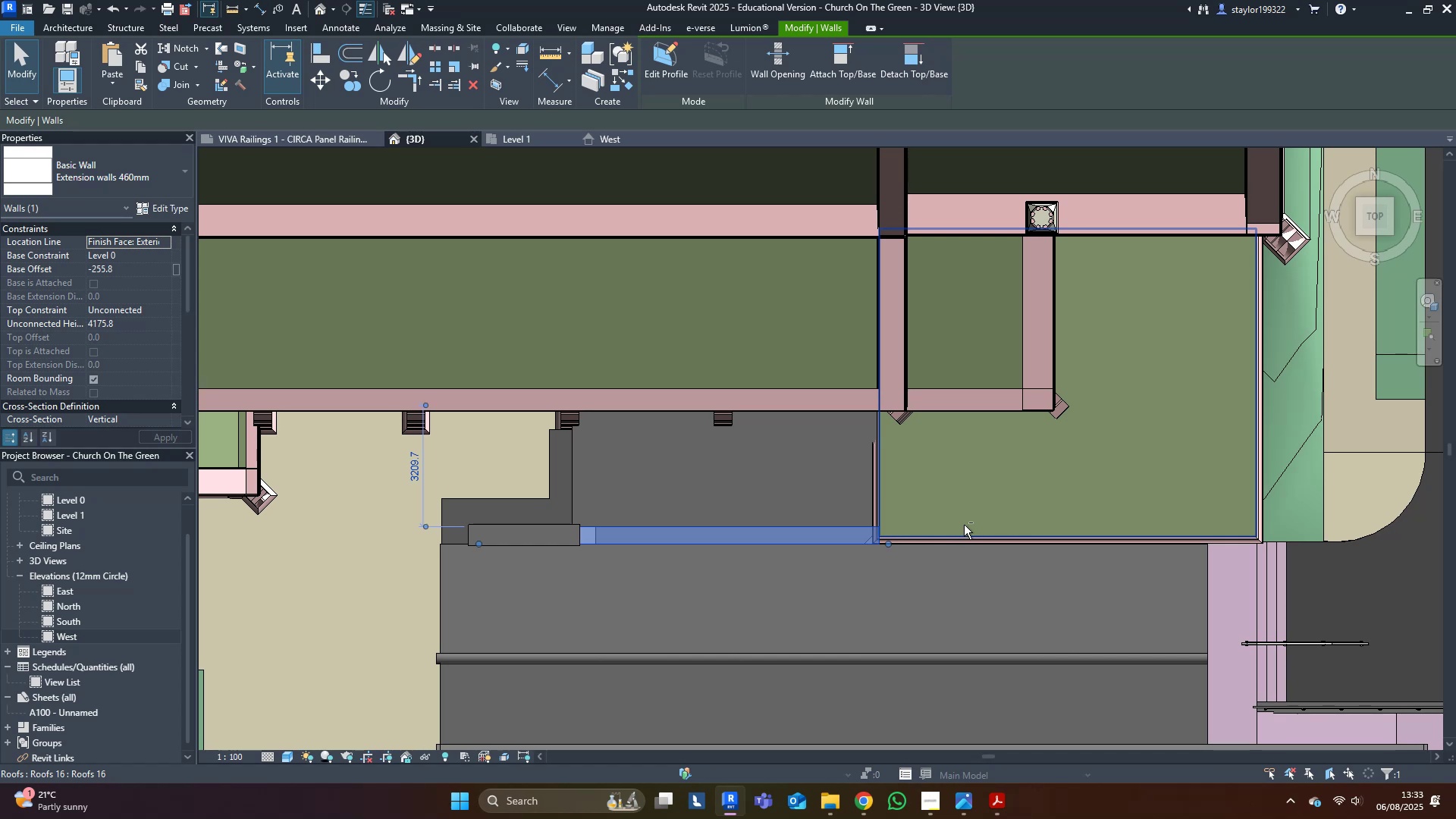 
key(Shift+ShiftLeft)
 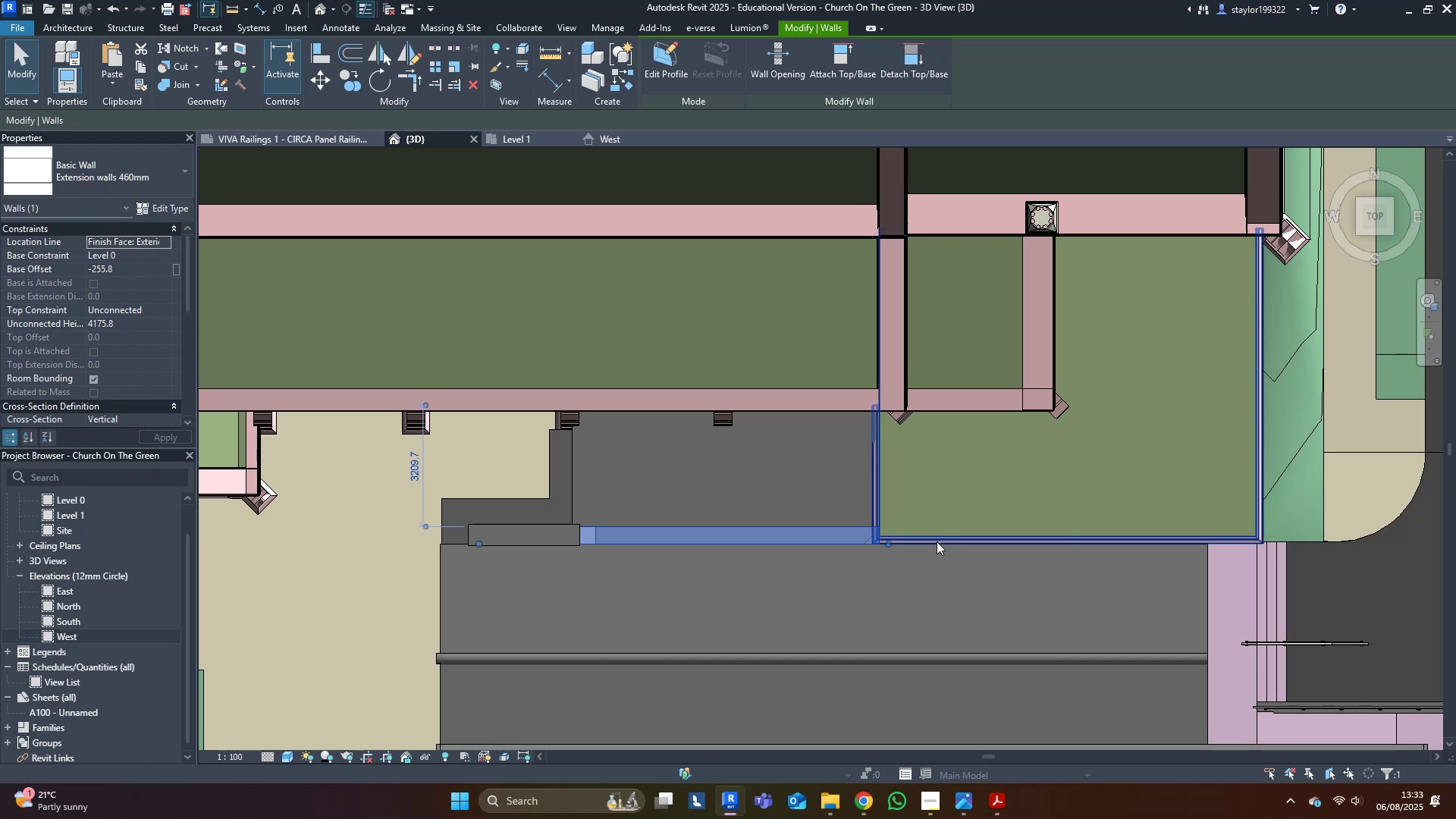 
key(Escape)
 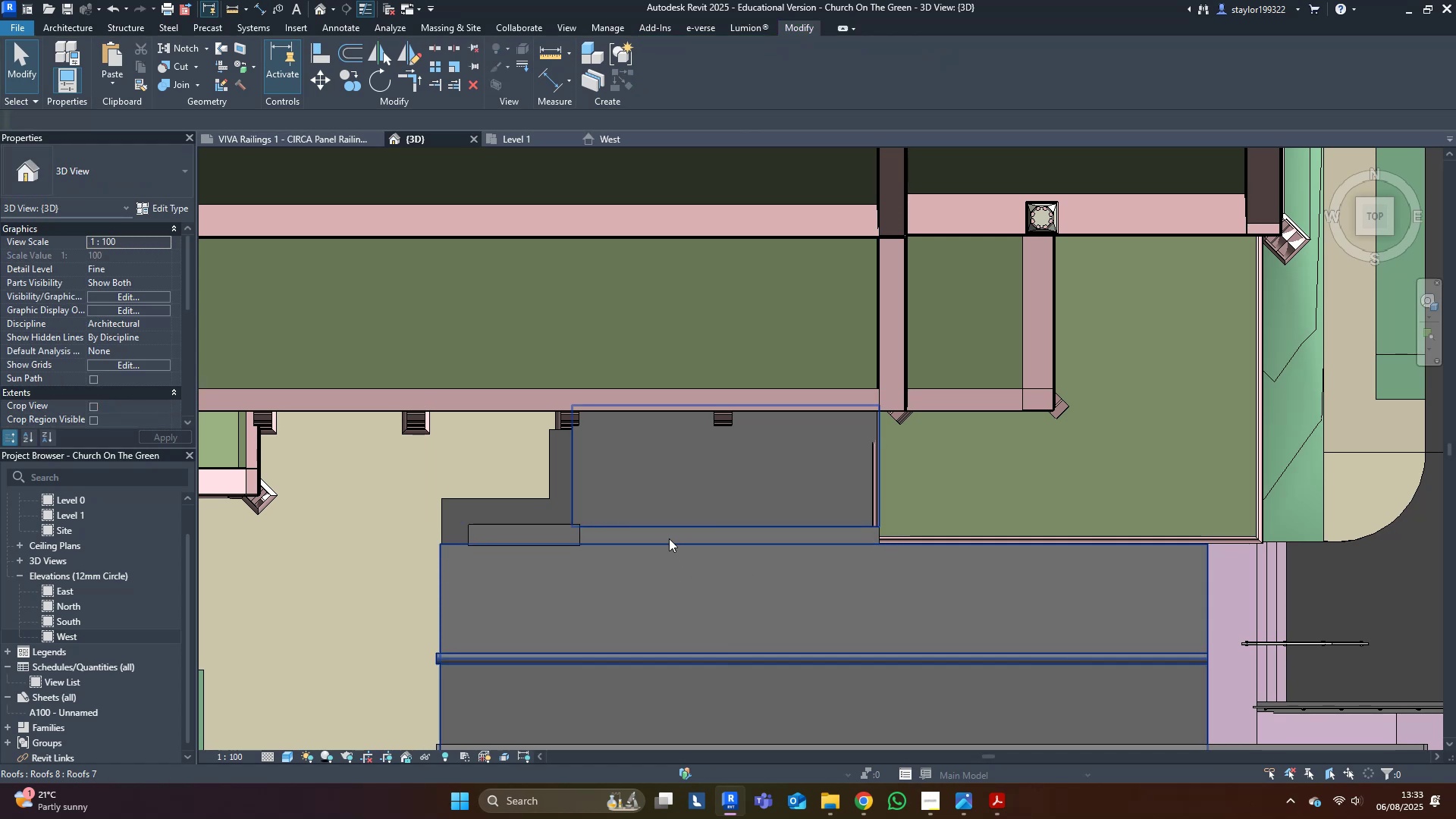 
left_click([668, 536])
 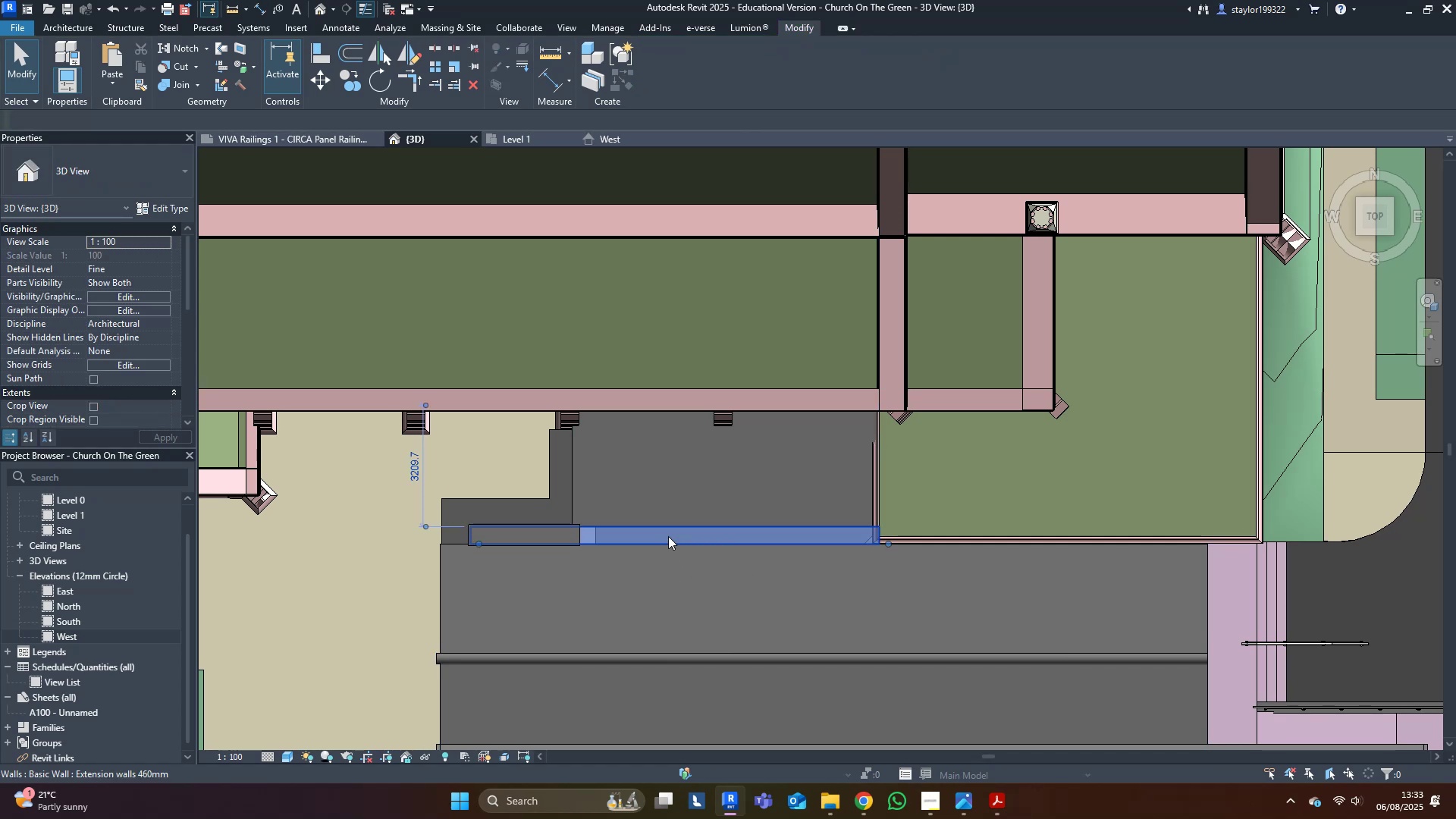 
hold_key(key=ShiftLeft, duration=0.51)
 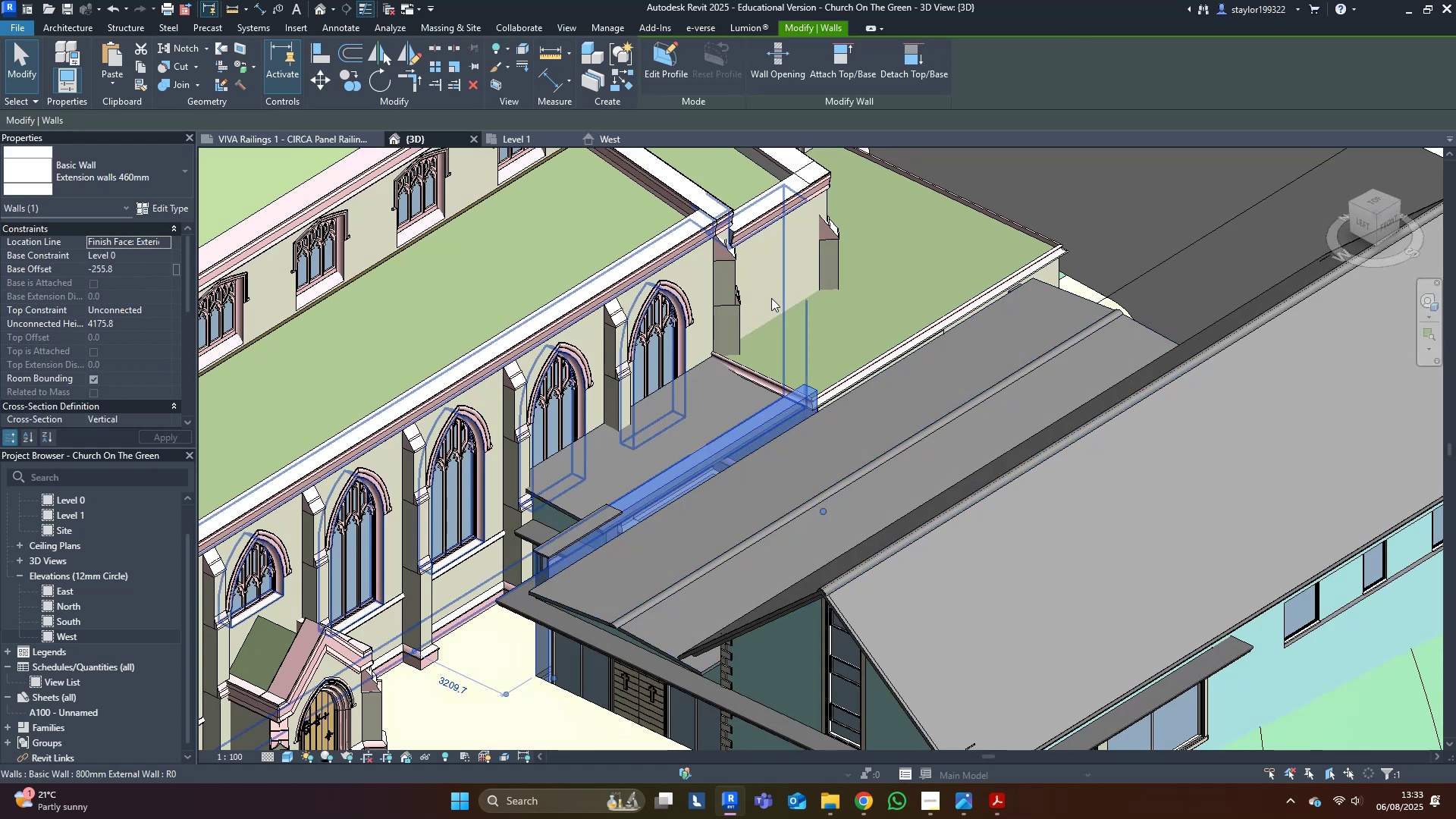 
scroll: coordinate [650, 566], scroll_direction: up, amount: 4.0
 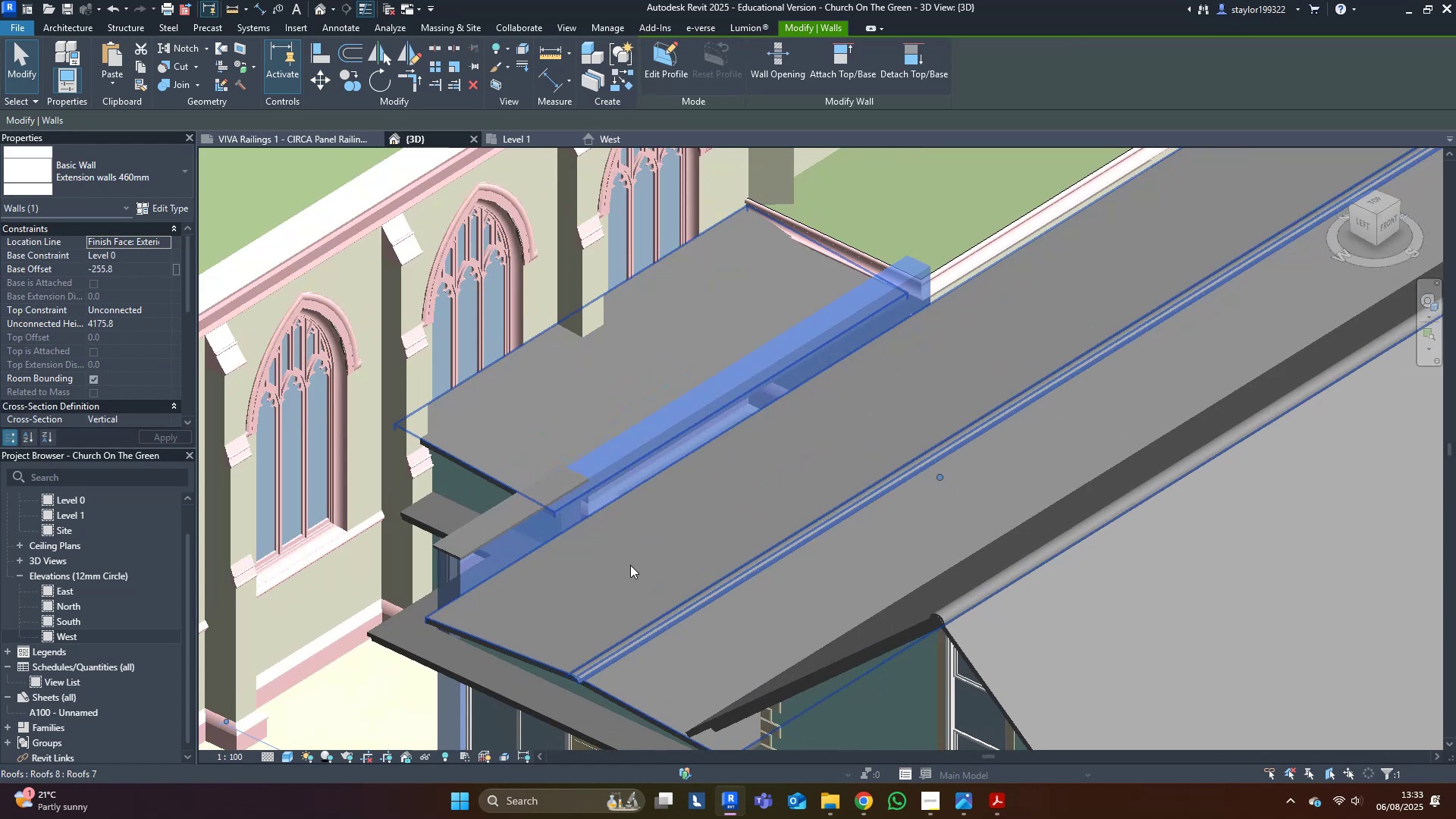 
key(Escape)
type(al)
 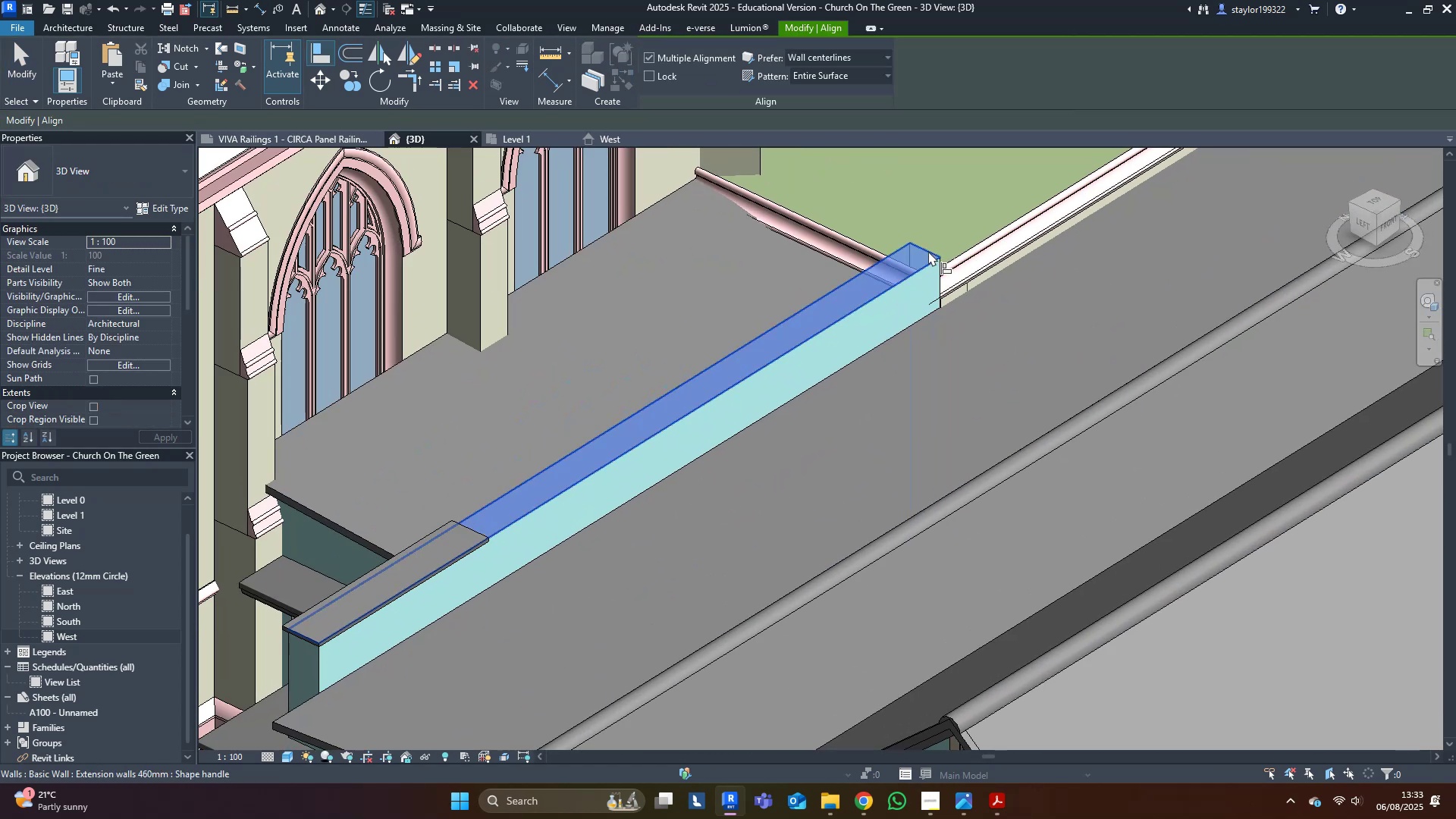 
scroll: coordinate [899, 293], scroll_direction: up, amount: 2.0
 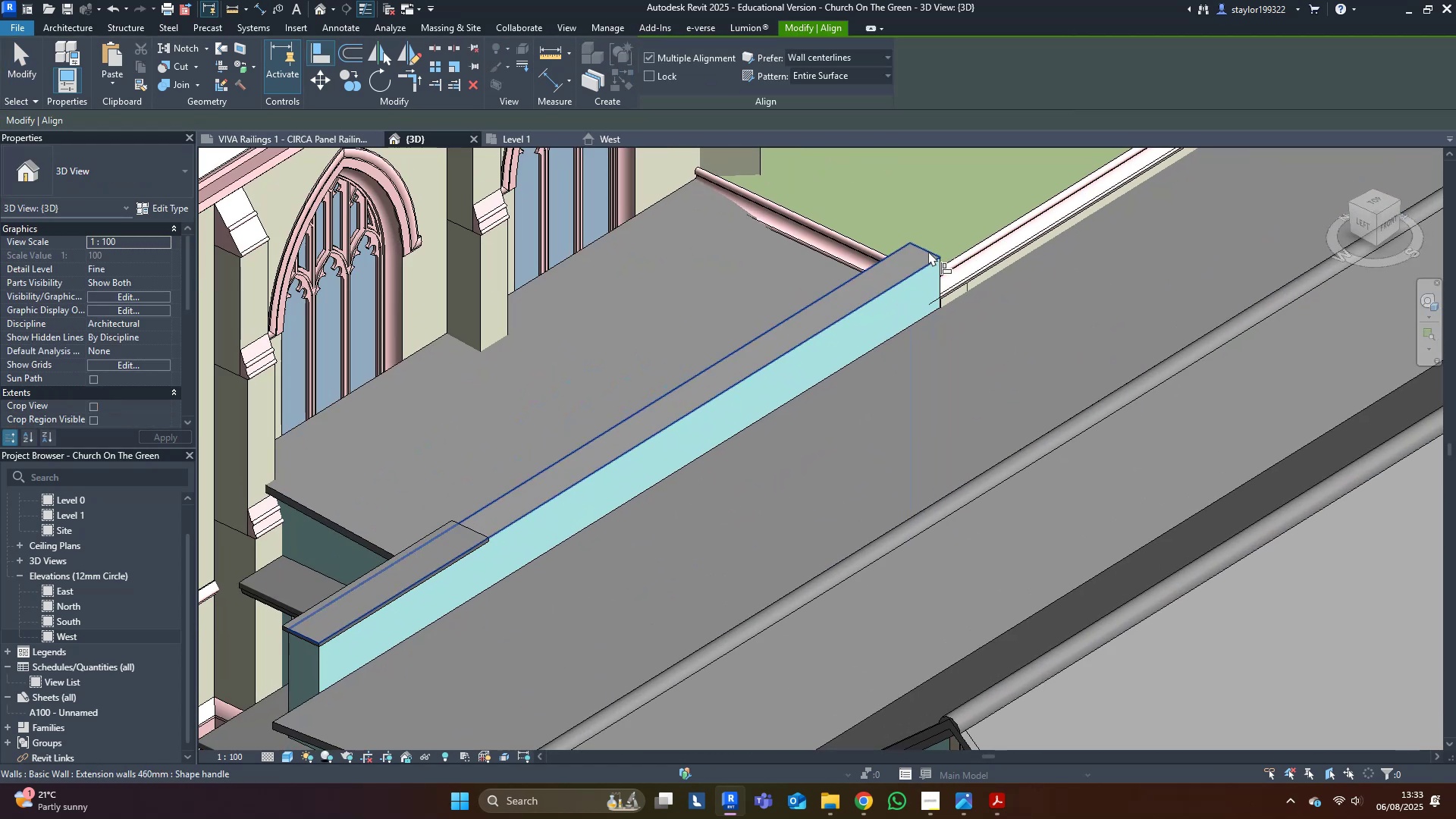 
left_click([928, 251])
 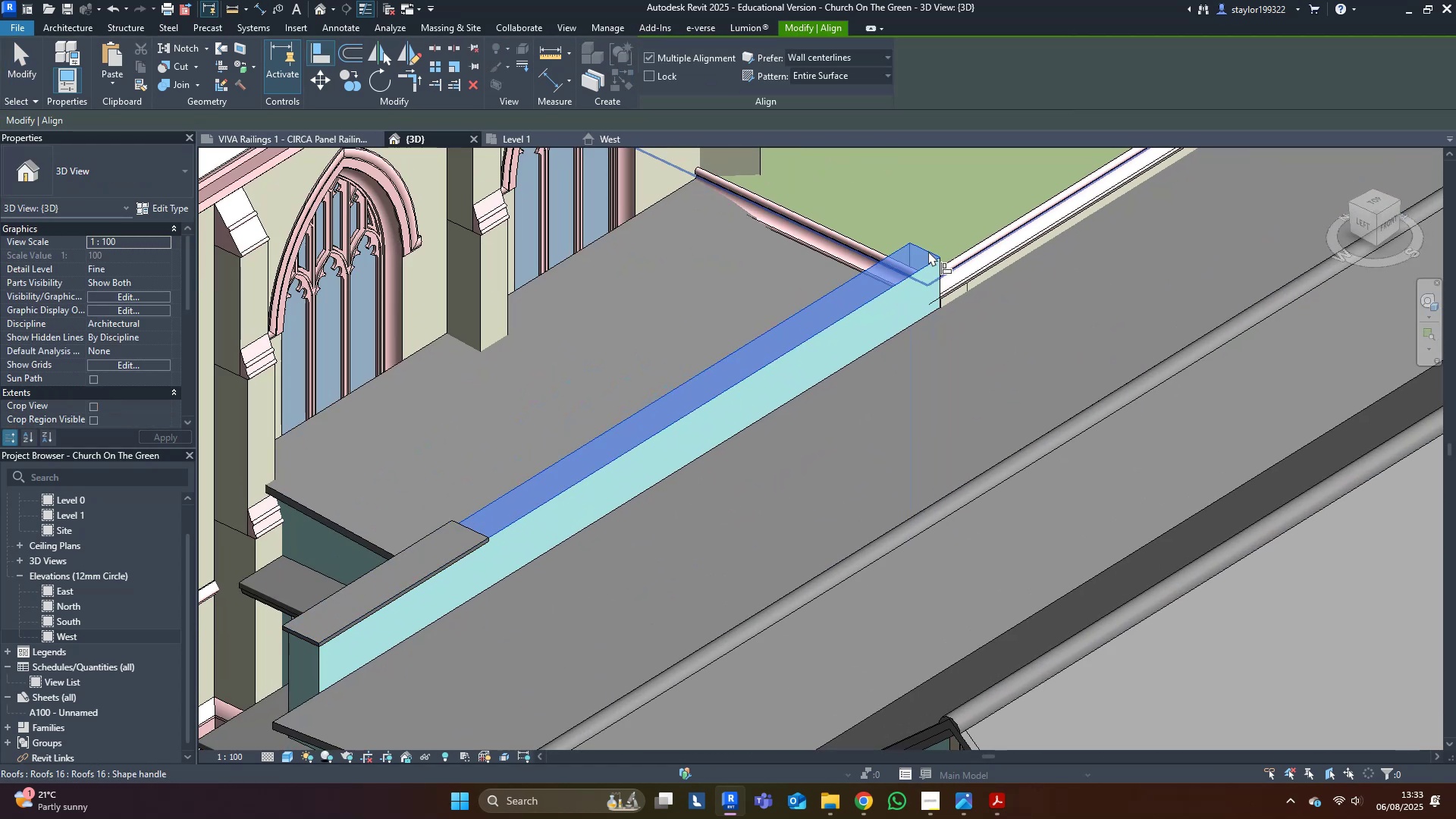 
middle_click([928, 251])
 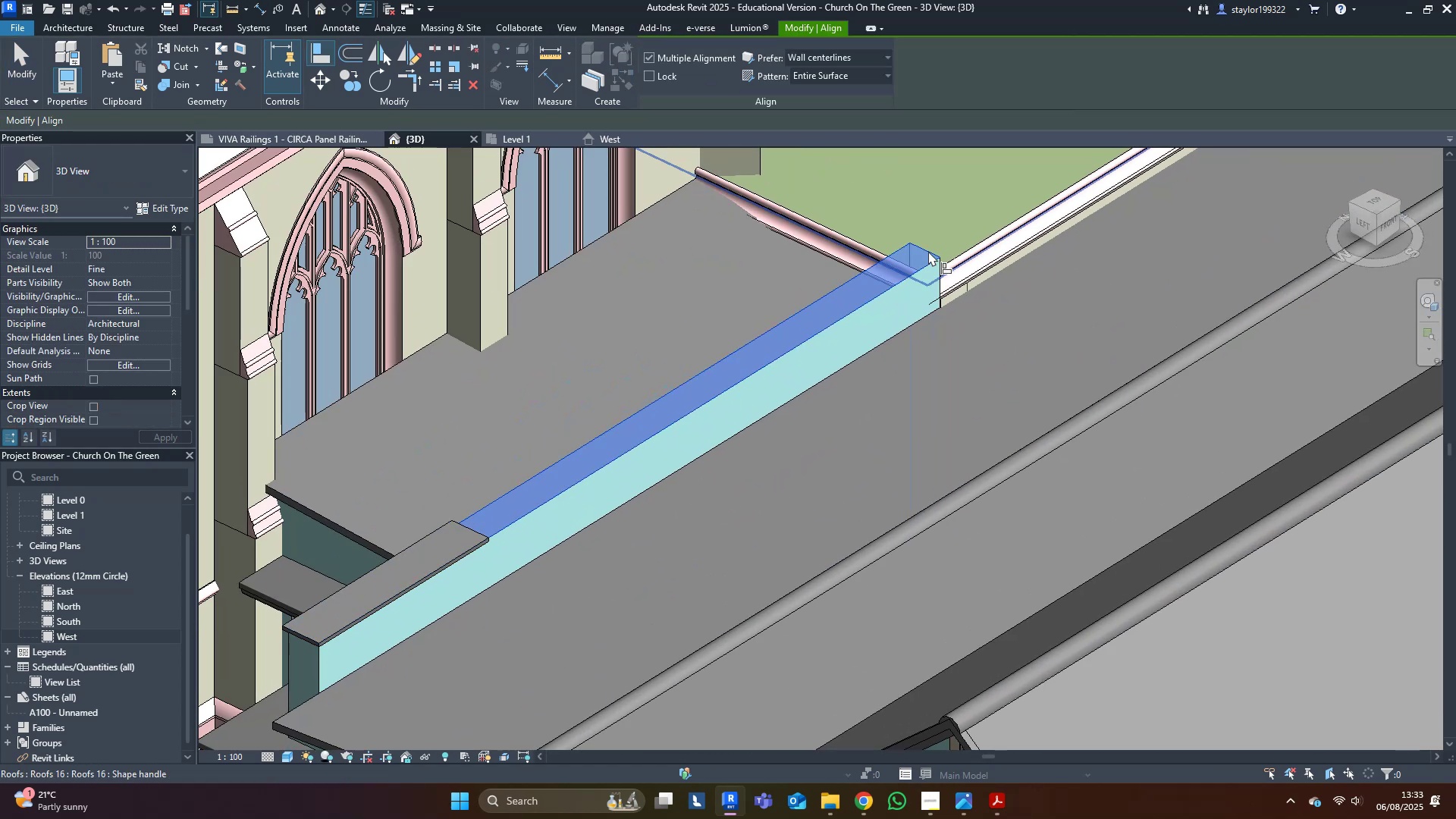 
scroll: coordinate [941, 257], scroll_direction: up, amount: 4.0
 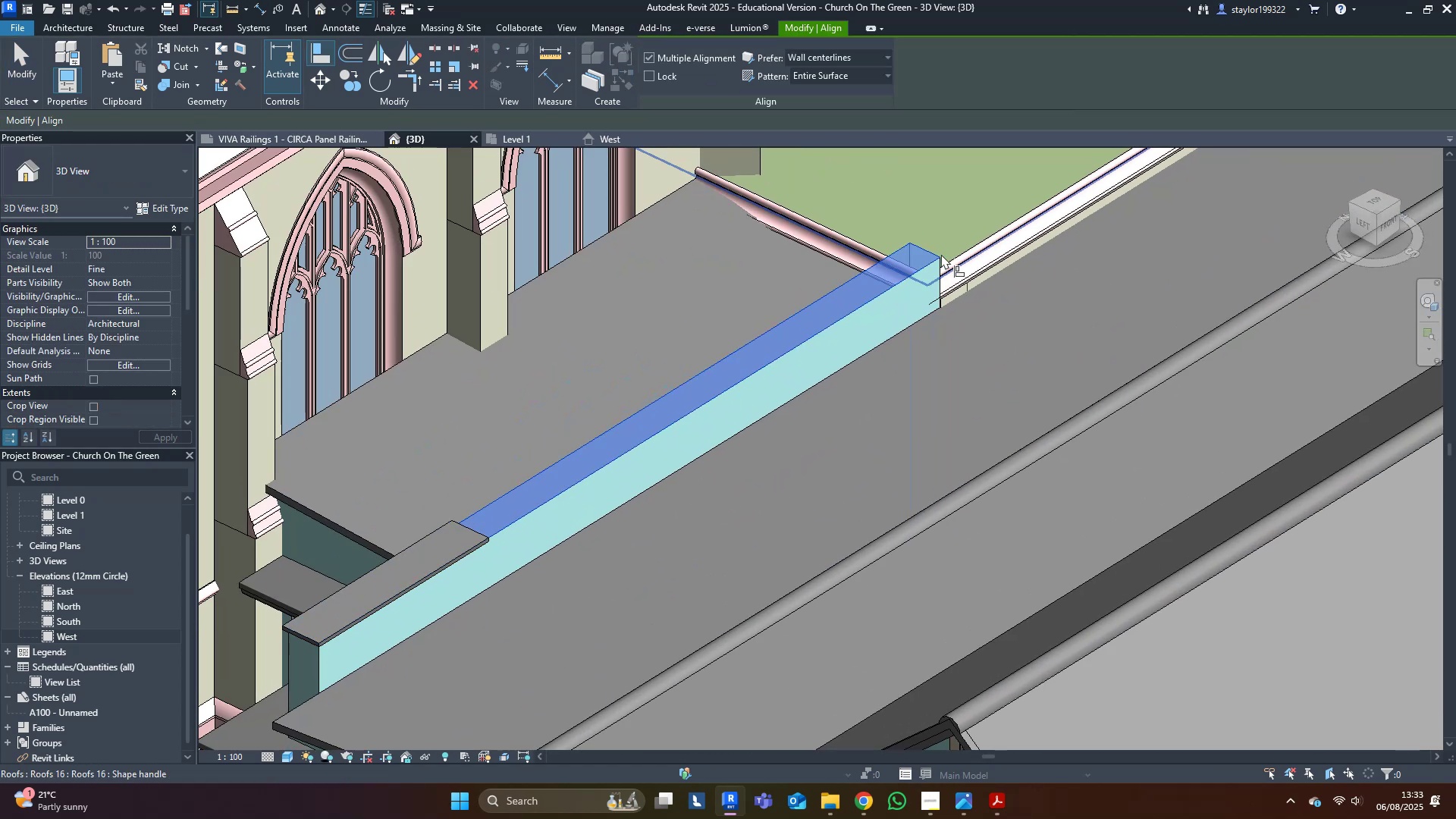 
type(al)
key(Tab)
 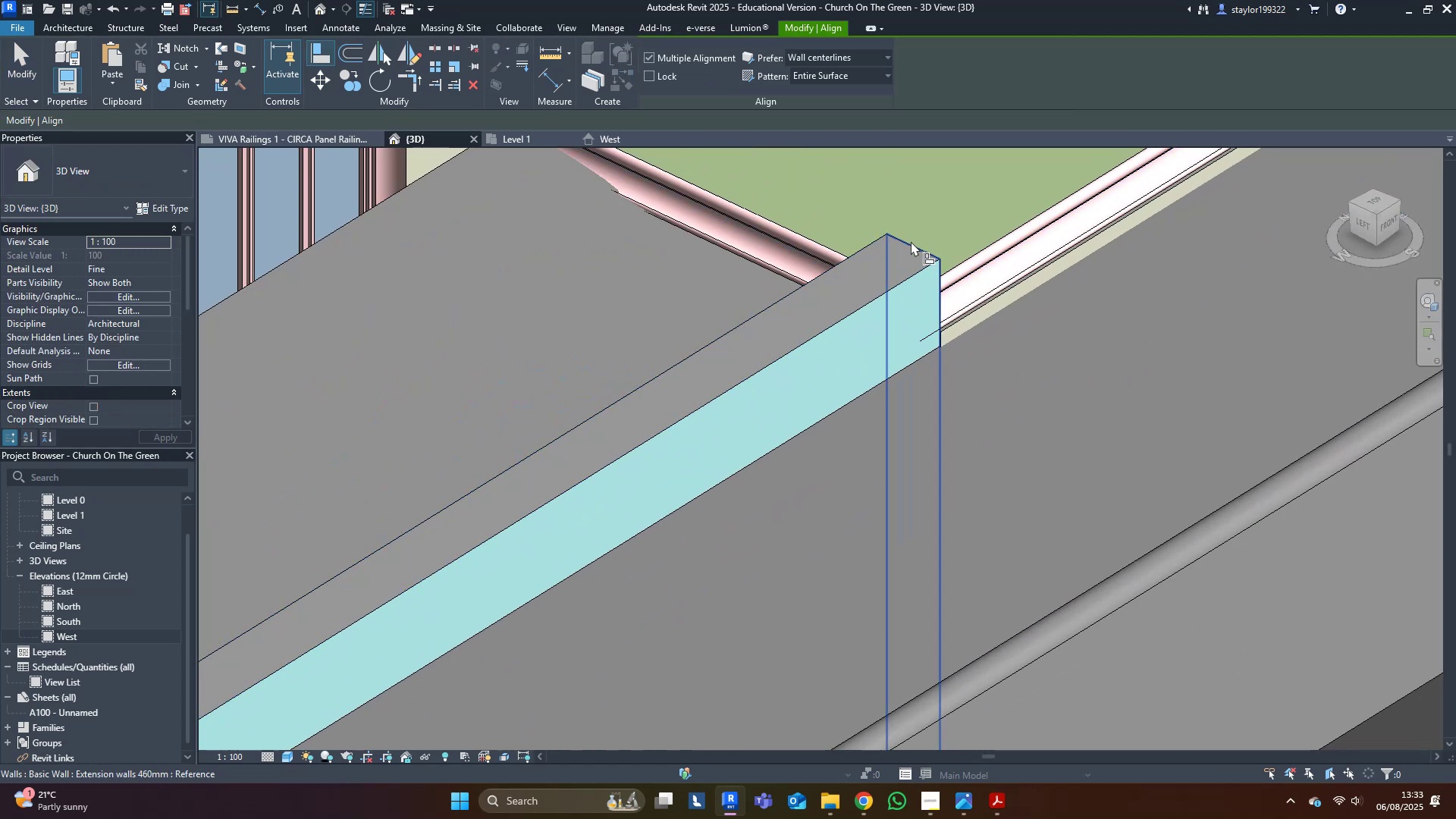 
left_click([911, 241])
 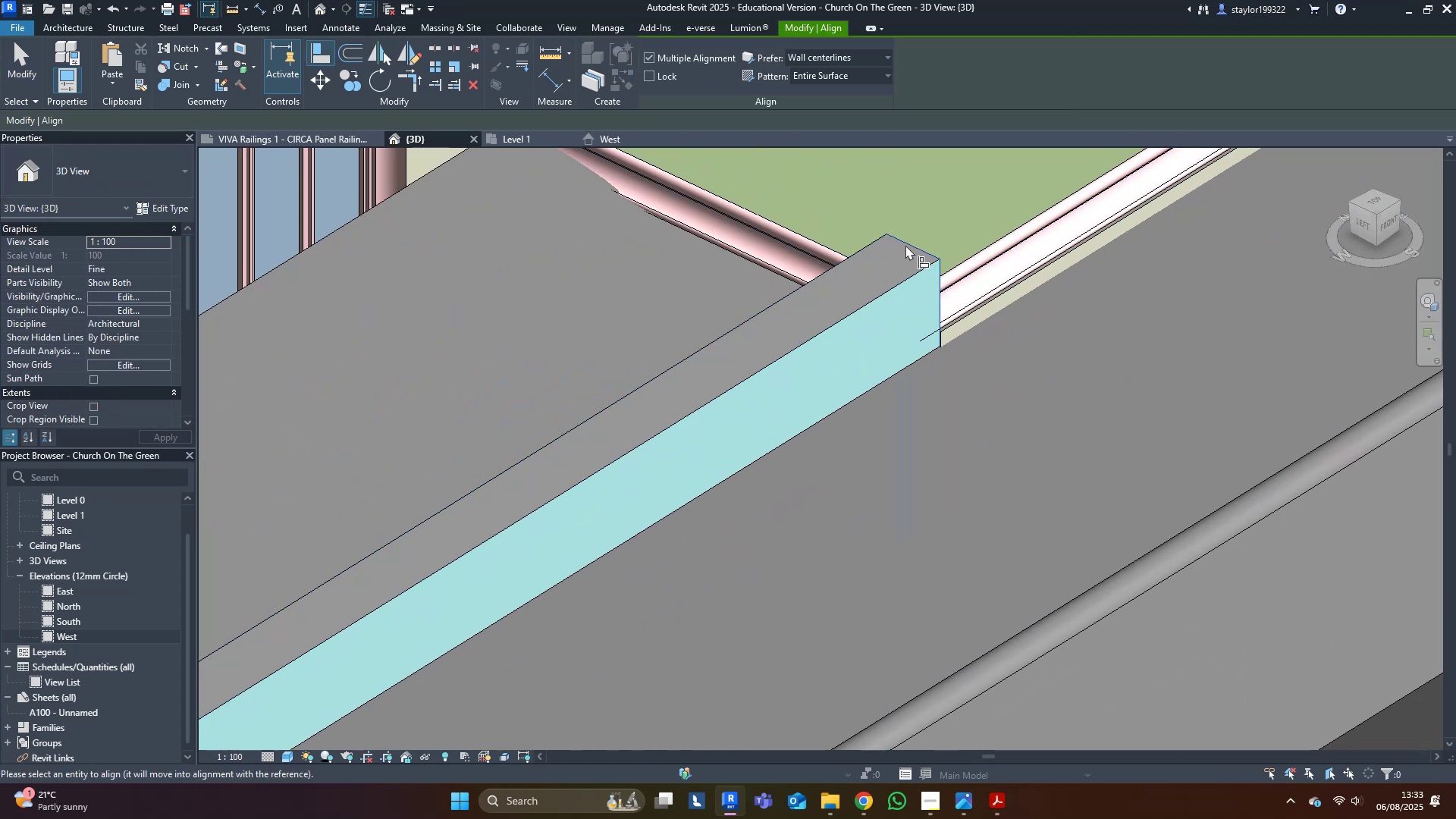 
scroll: coordinate [880, 300], scroll_direction: down, amount: 3.0
 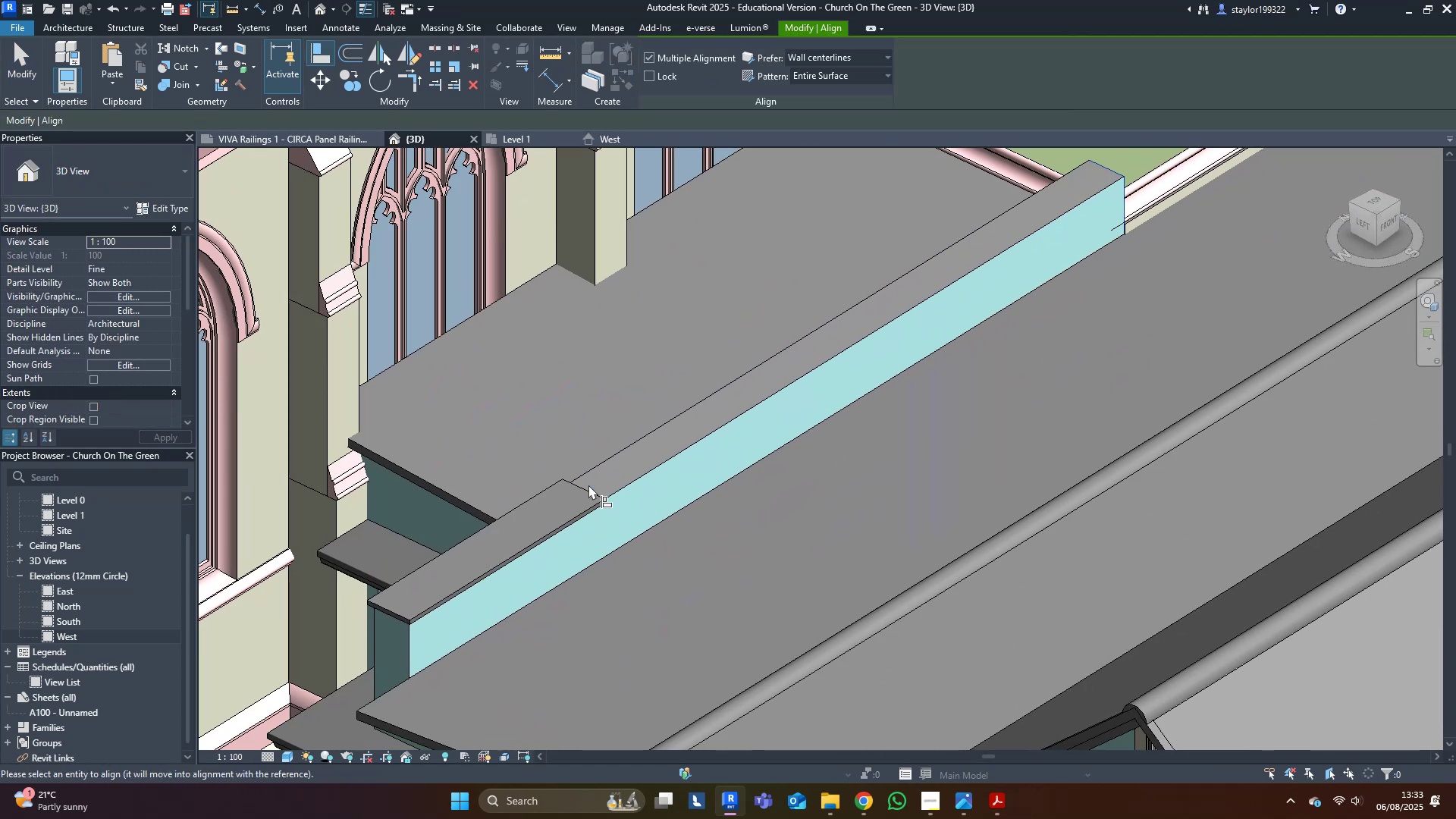 
left_click([588, 489])
 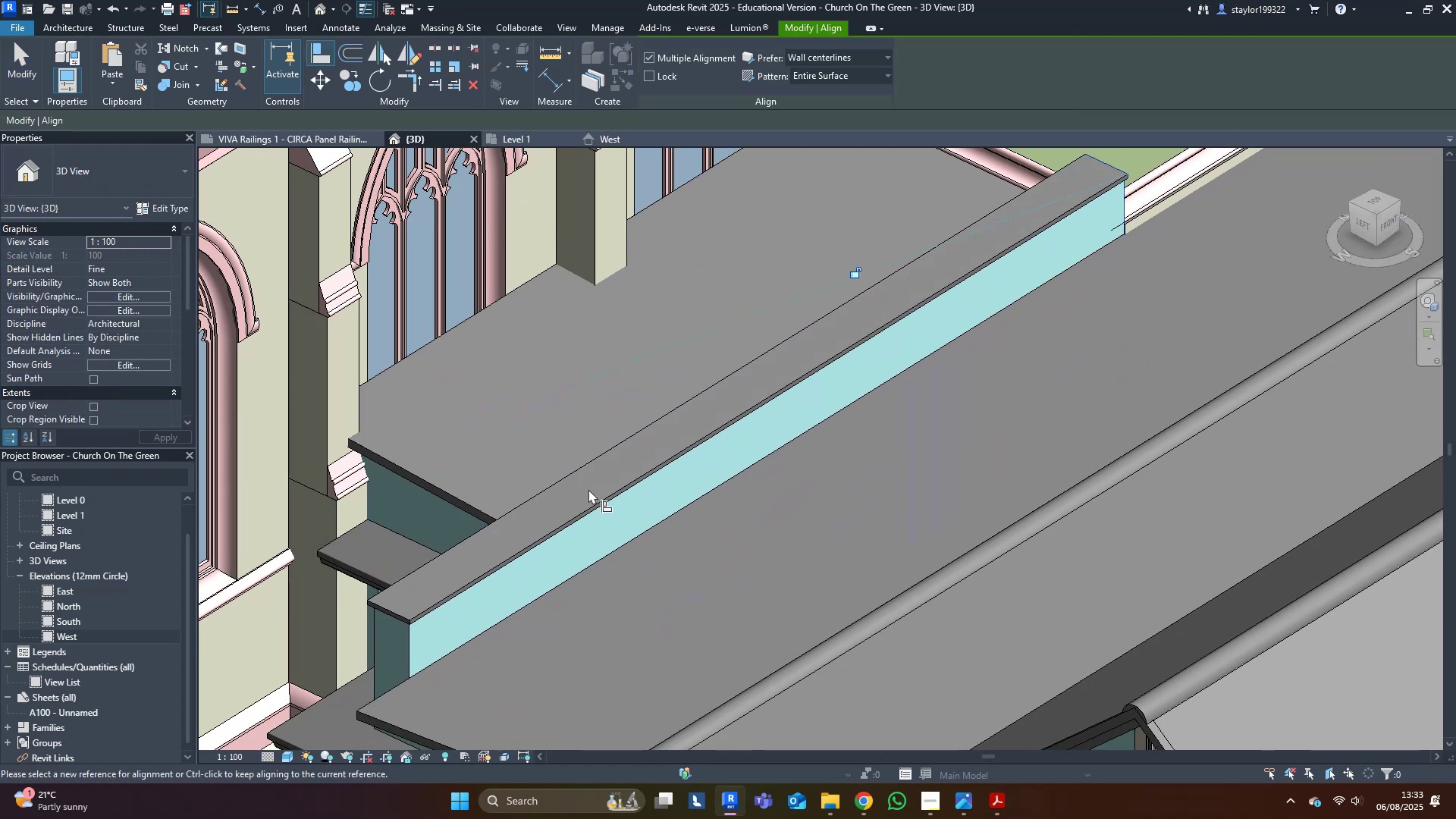 
key(Escape)
 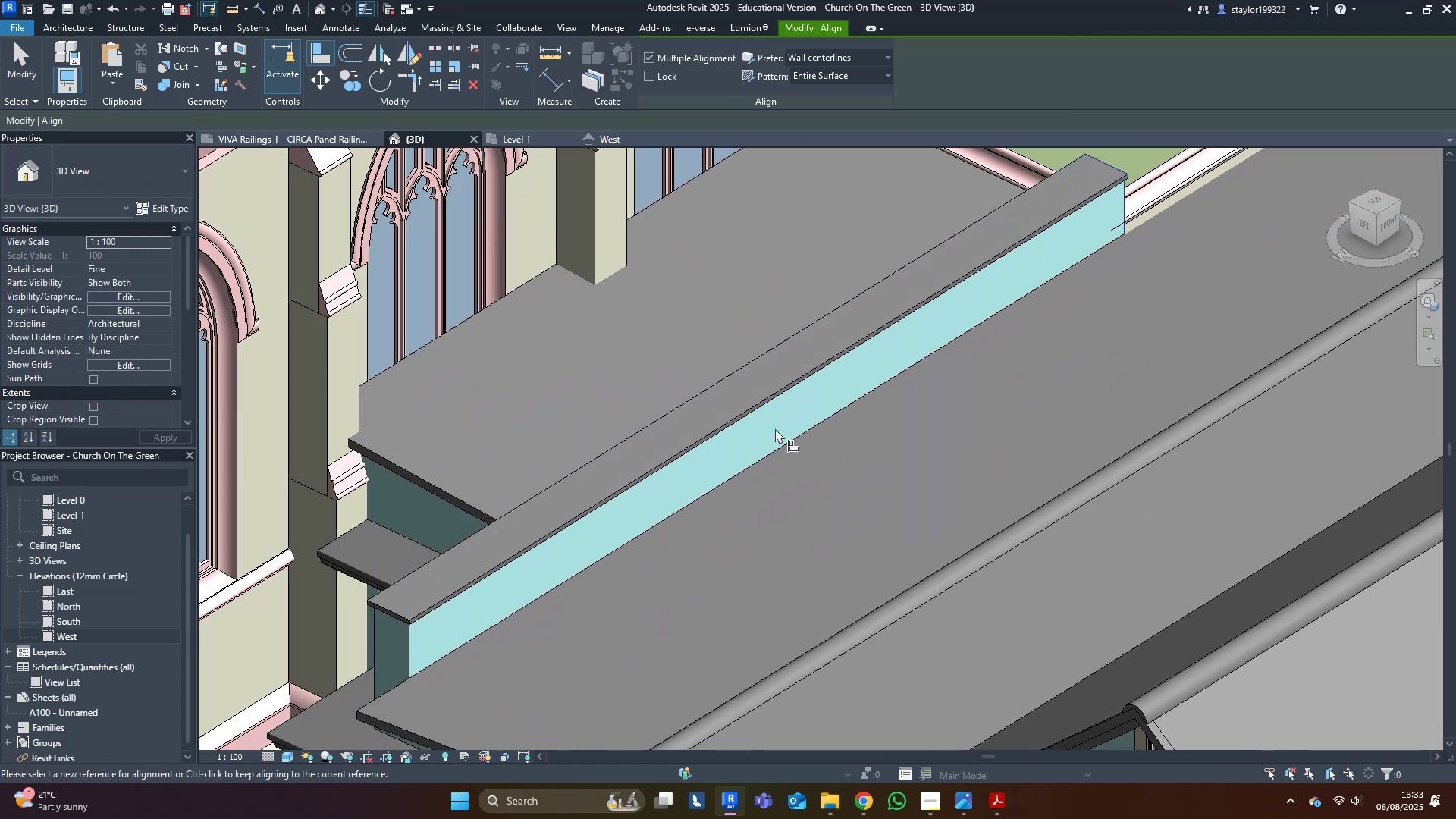 
key(Escape)
 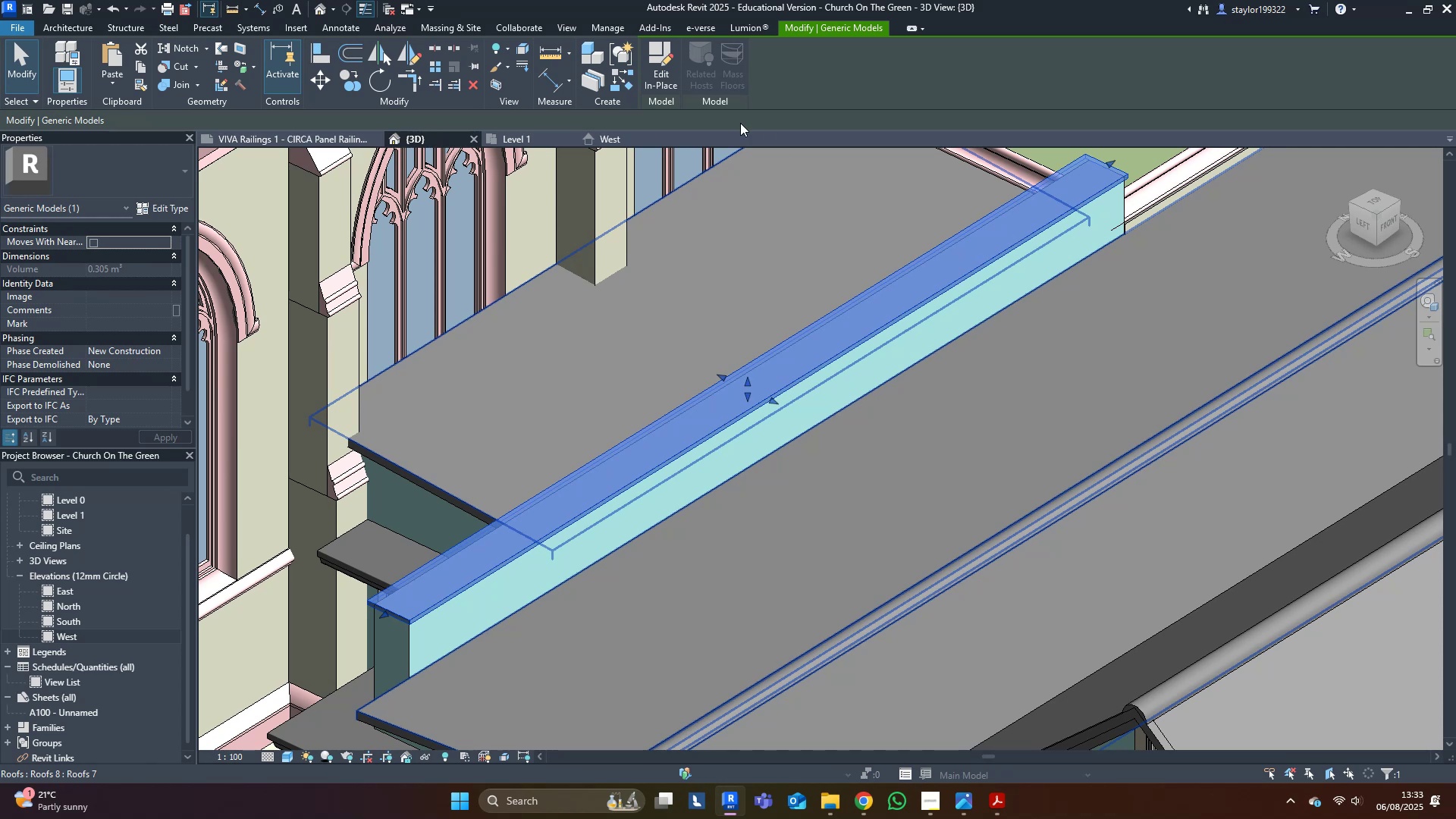 
left_click([653, 74])
 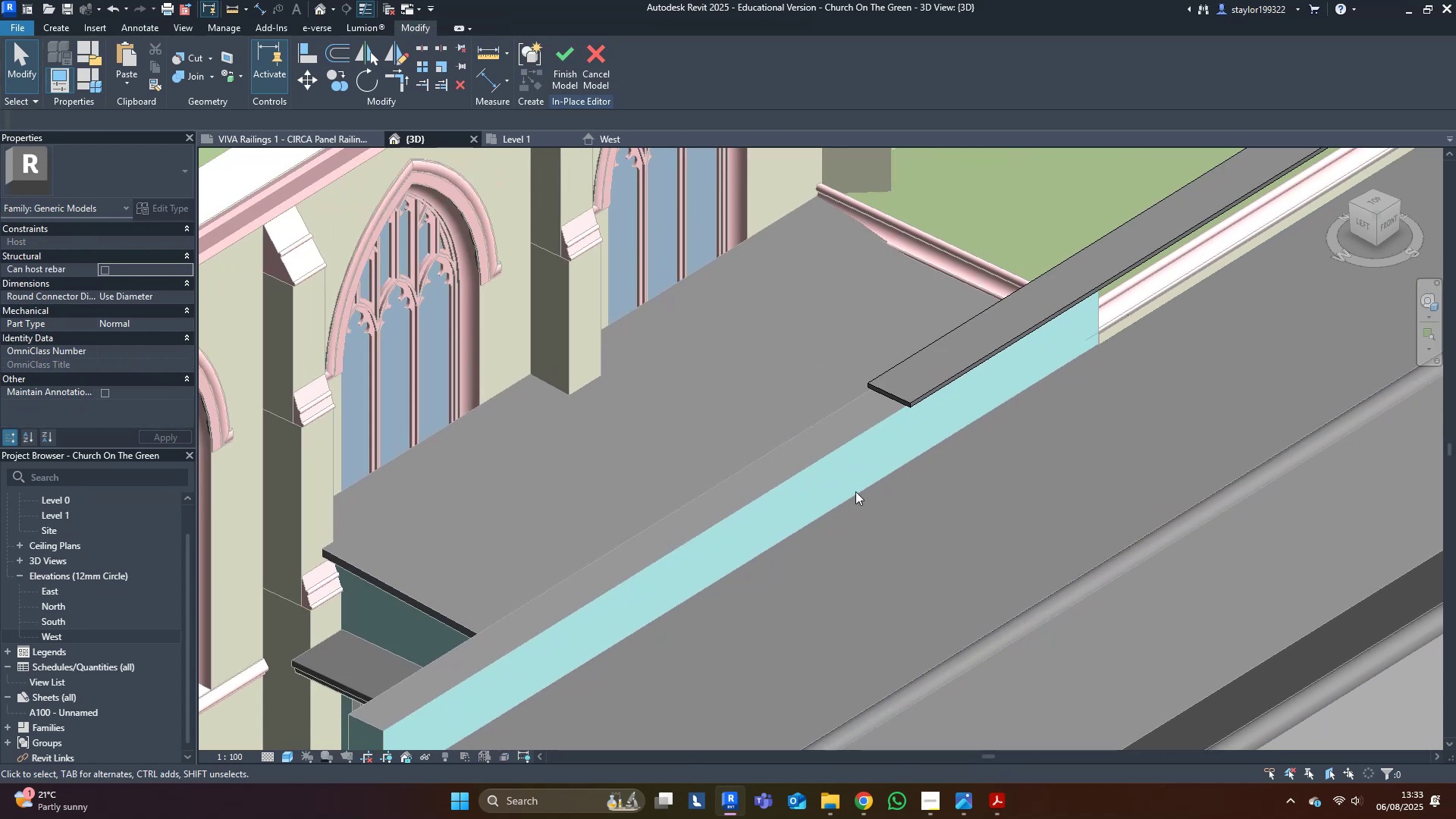 
left_click([971, 343])
 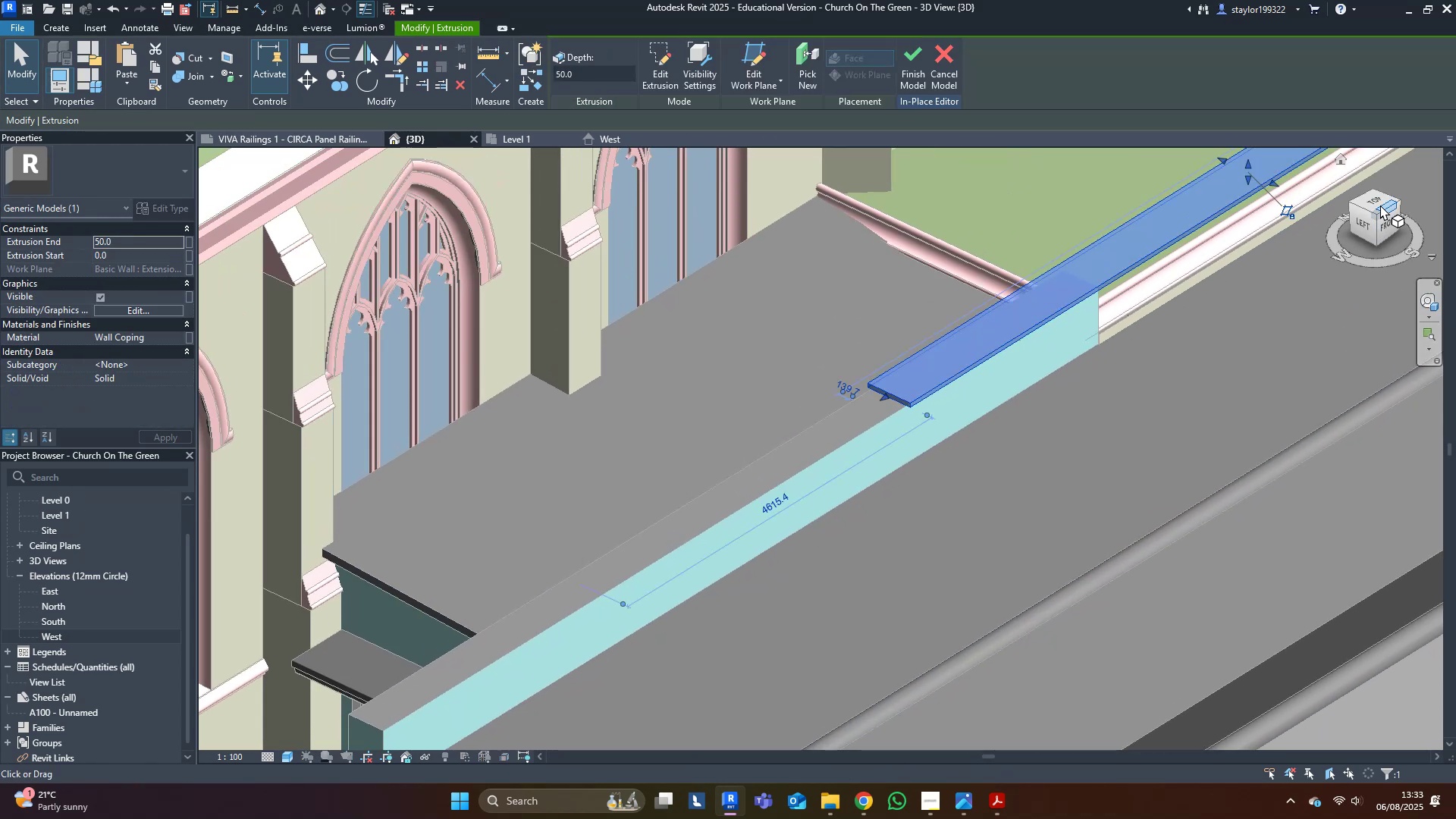 
left_click([1379, 199])
 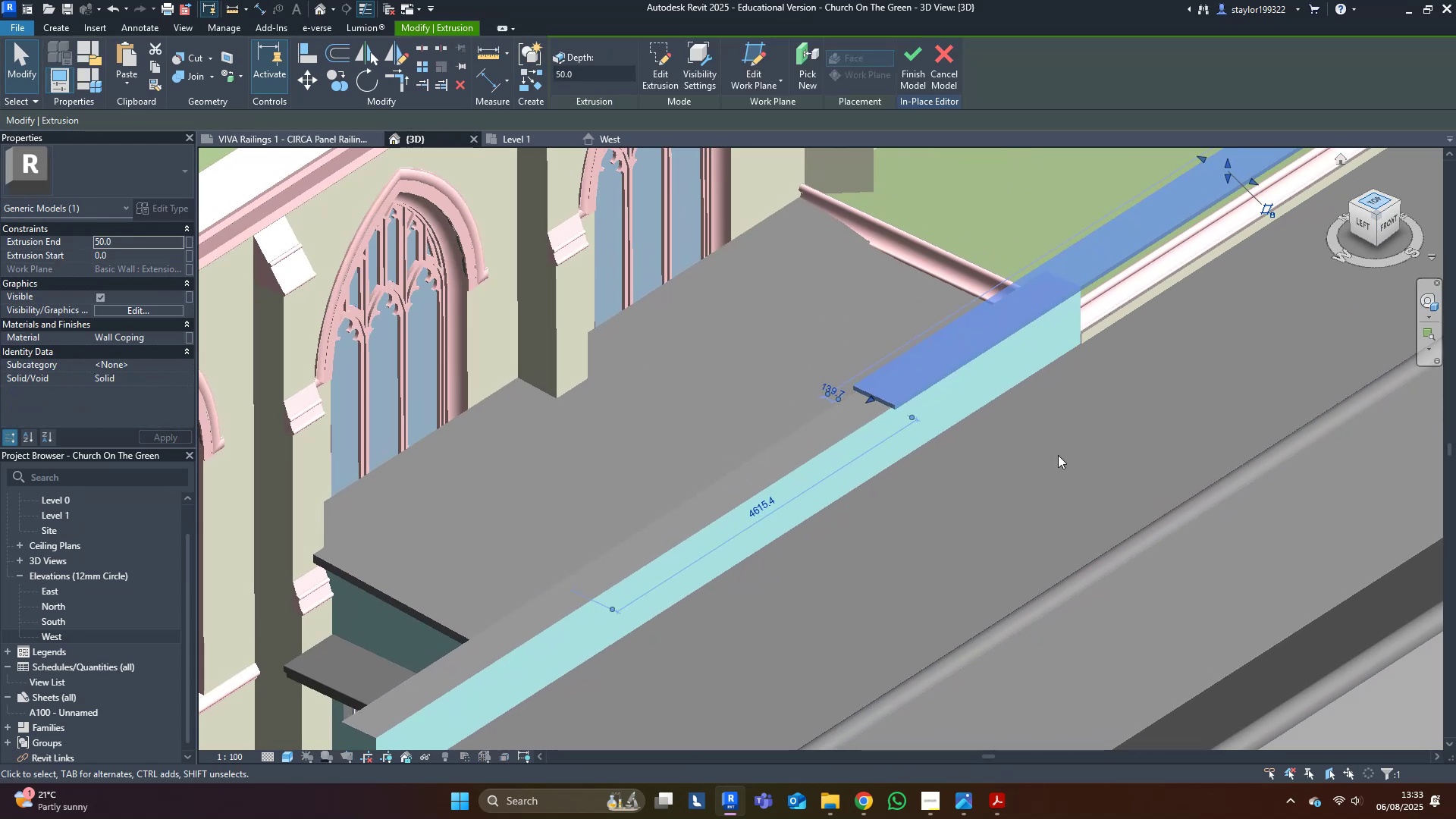 
middle_click([1011, 487])
 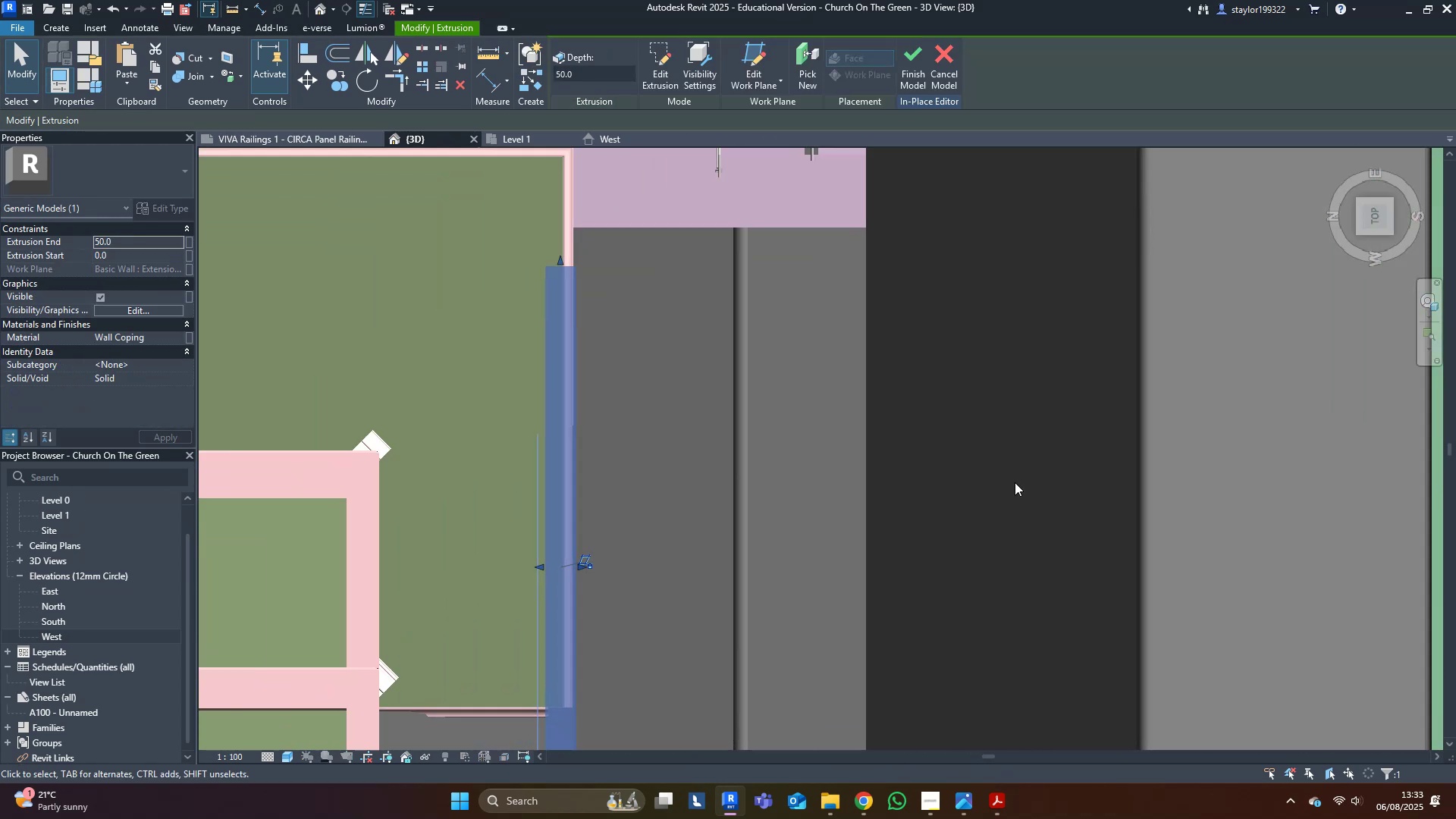 
type(mv)
 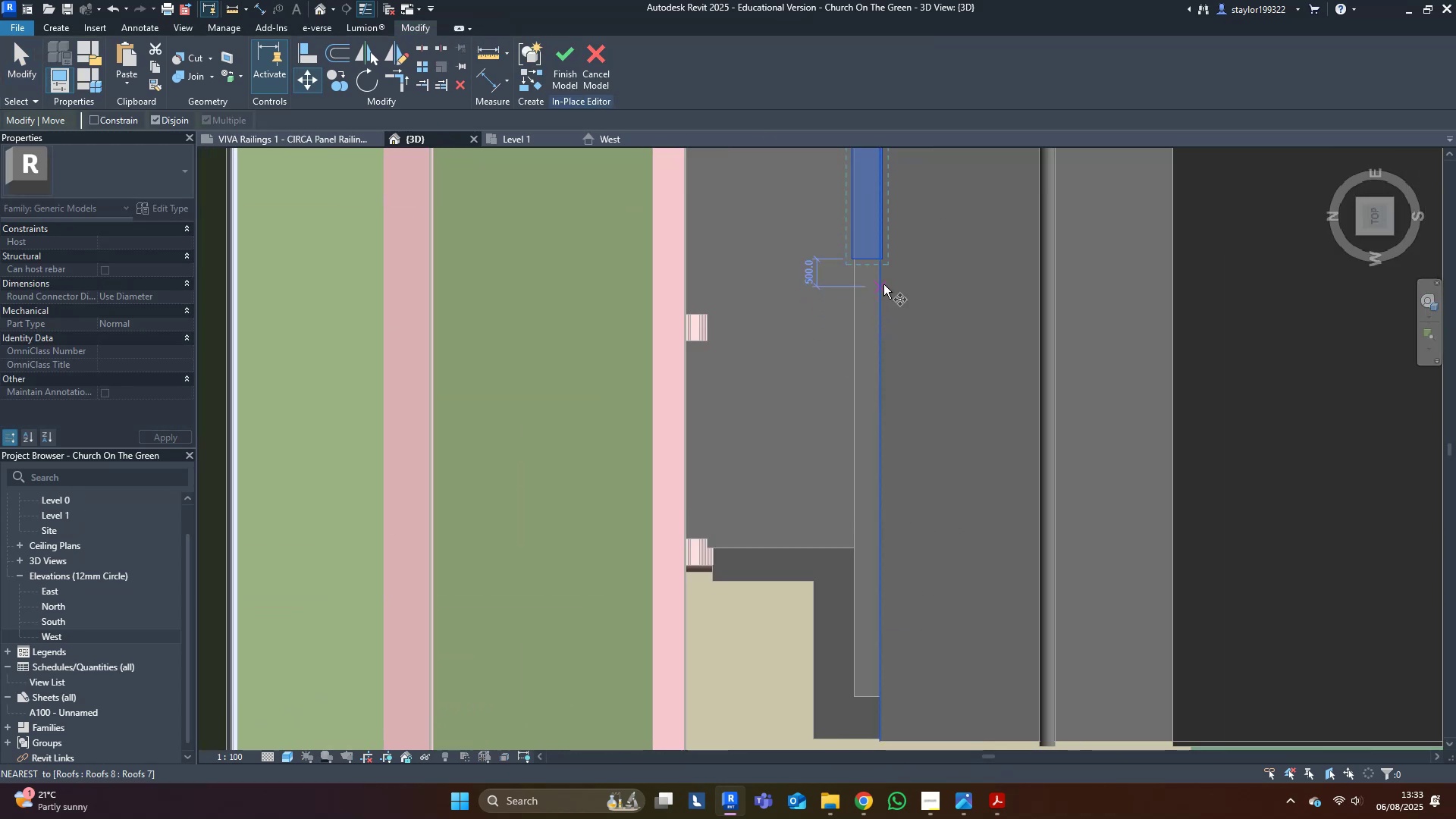 
left_click([866, 262])
 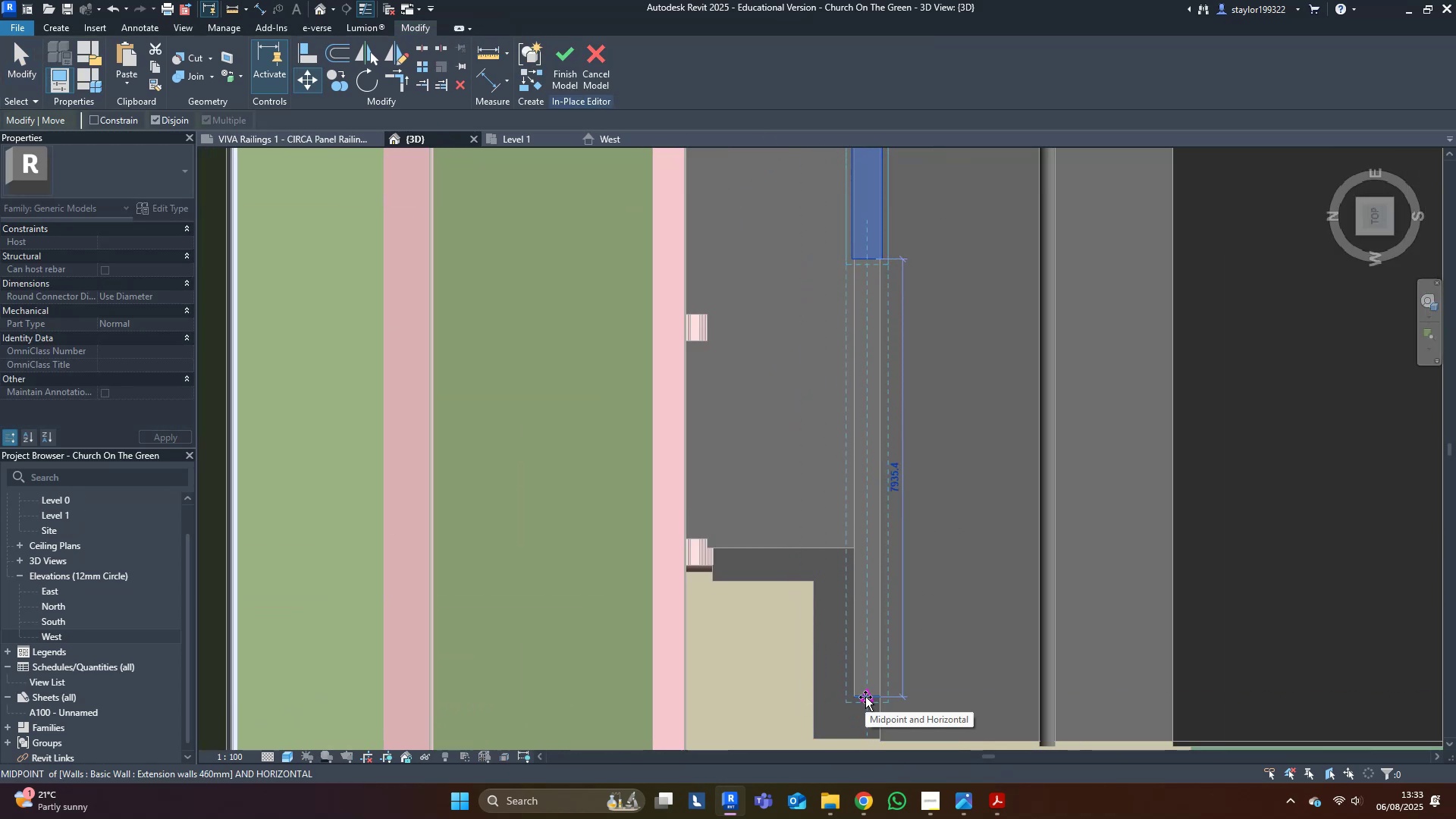 
left_click([865, 697])
 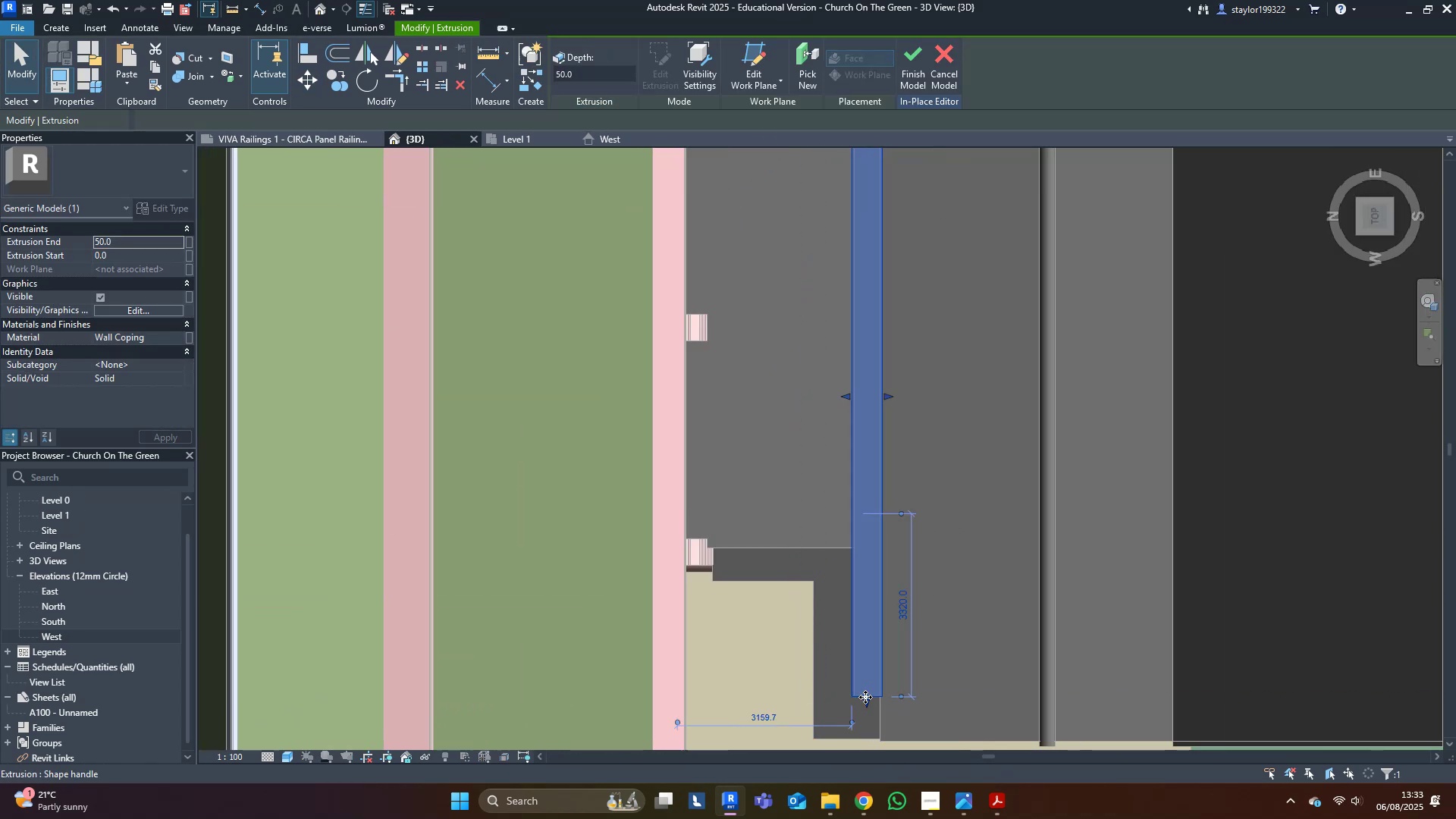 
type(mv)
 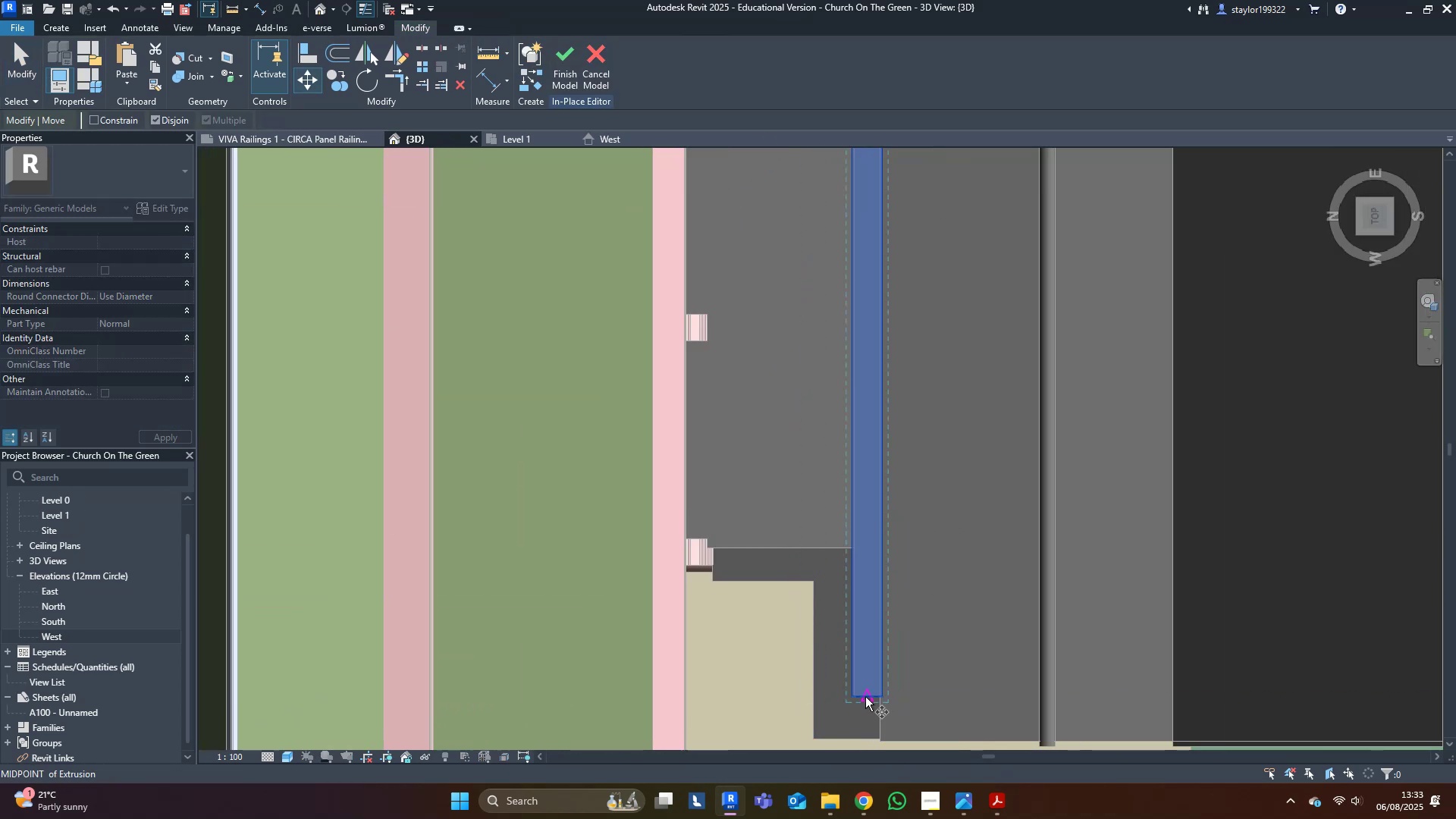 
left_click([865, 697])
 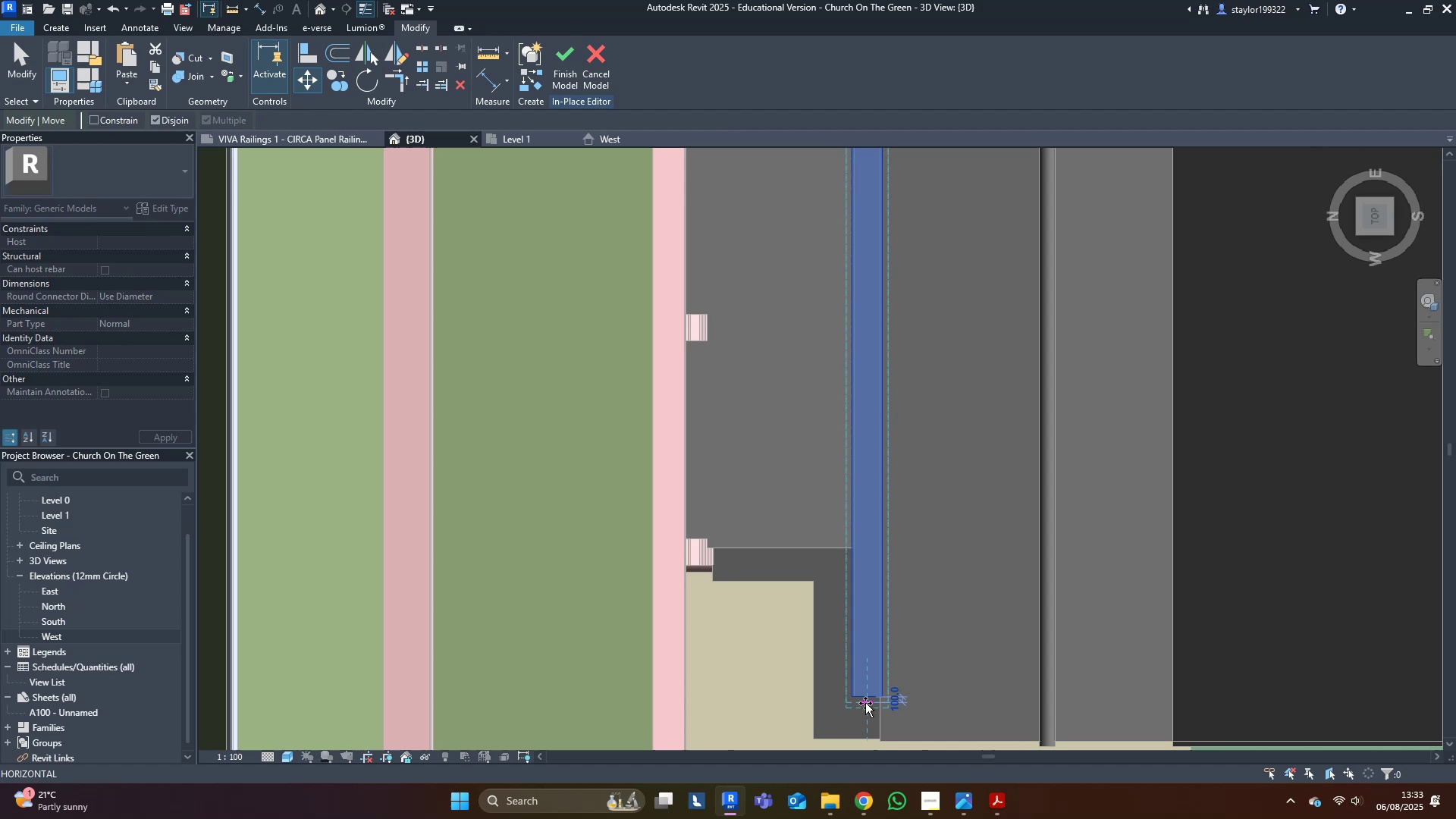 
type(50)
 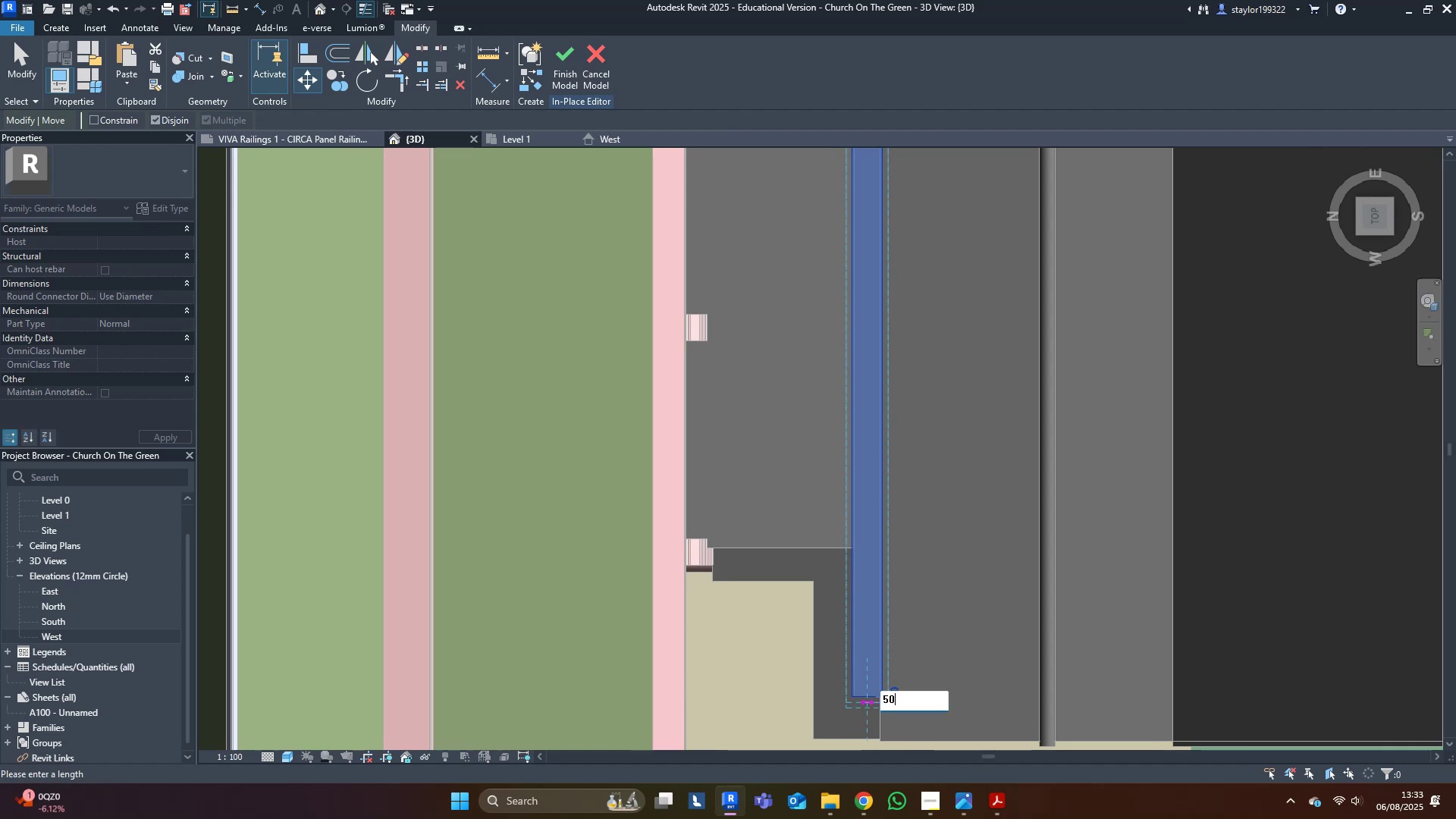 
key(Enter)
 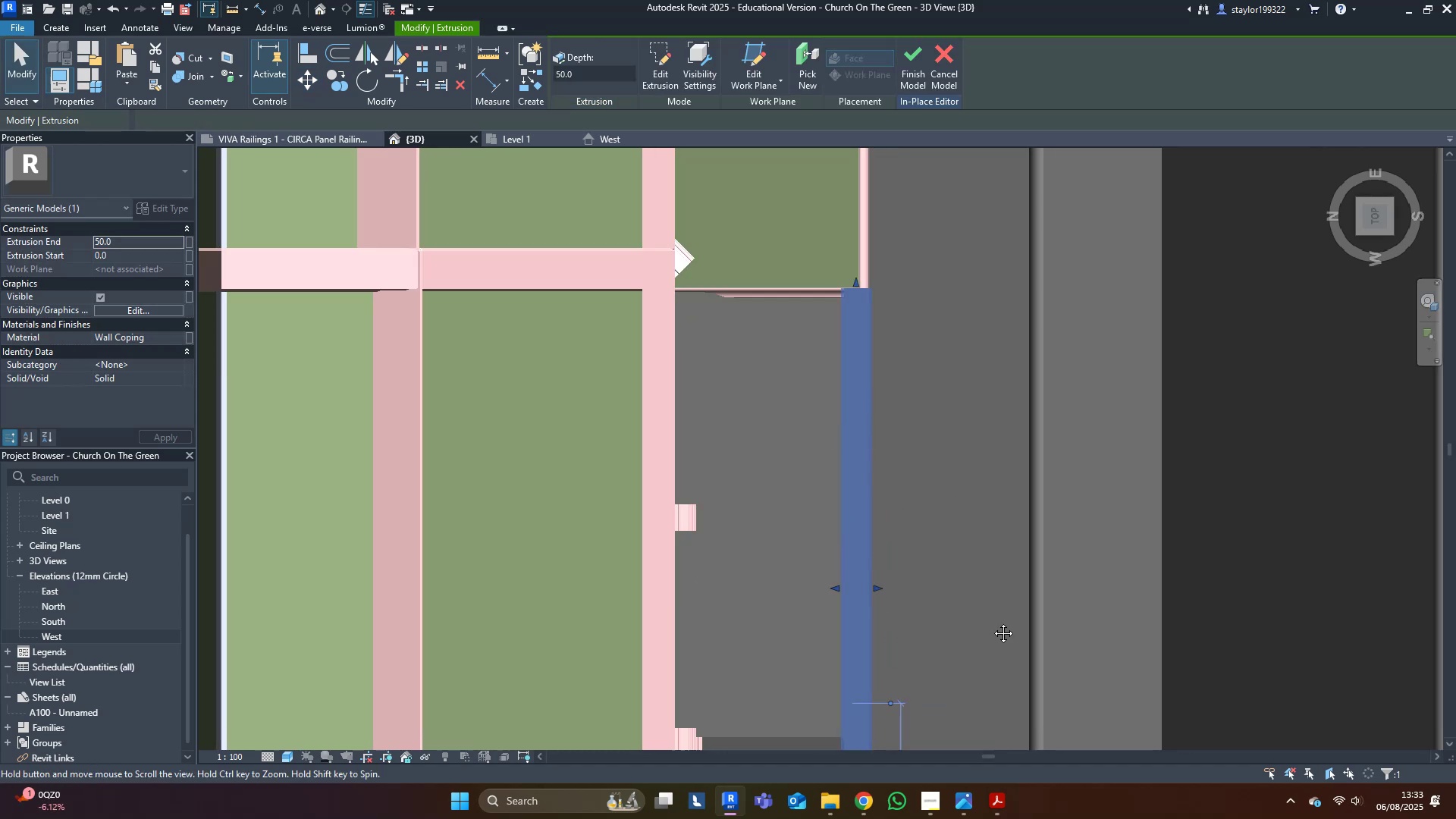 
scroll: coordinate [852, 530], scroll_direction: up, amount: 16.0
 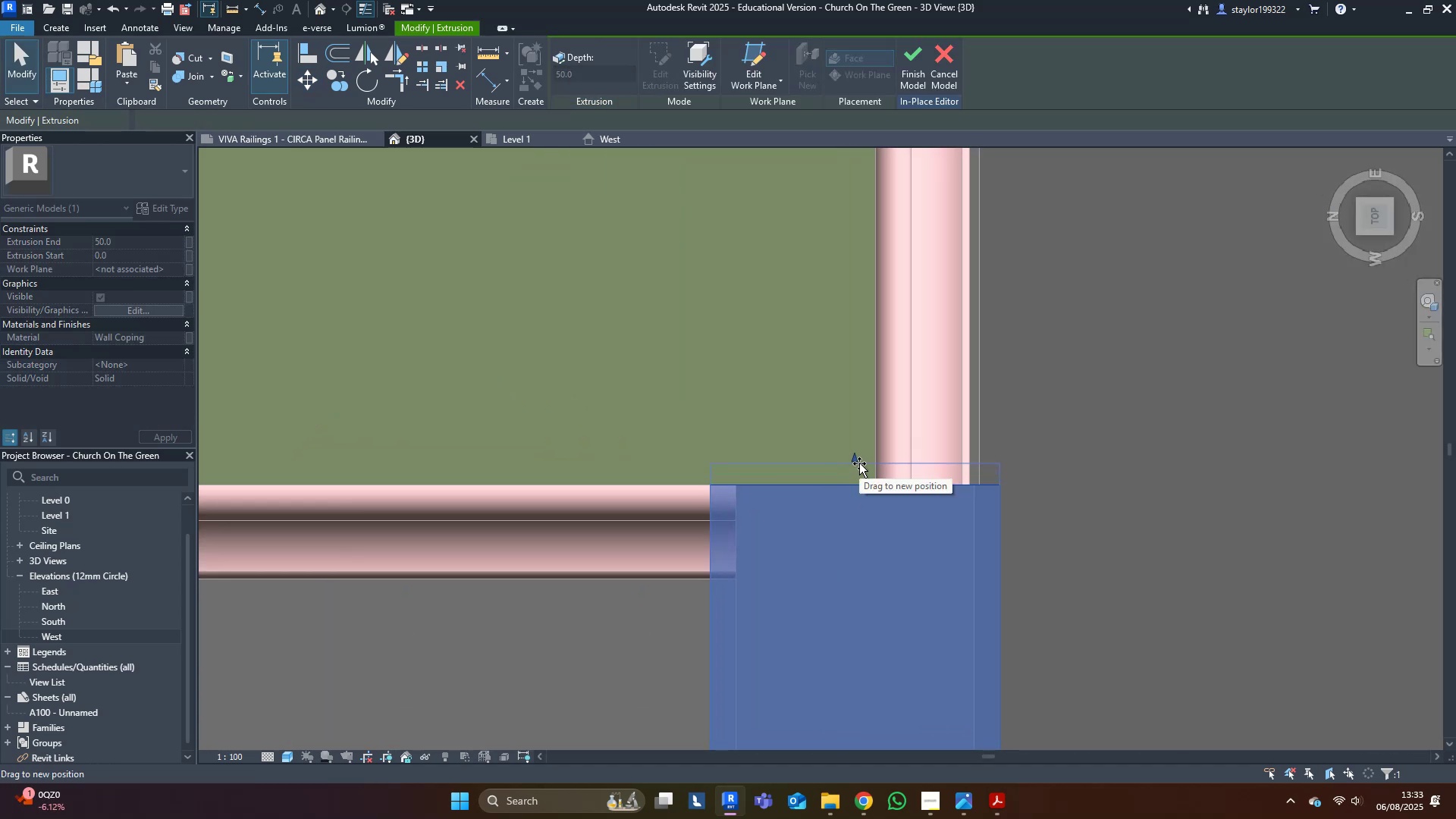 
key(Escape)
type(sd)
 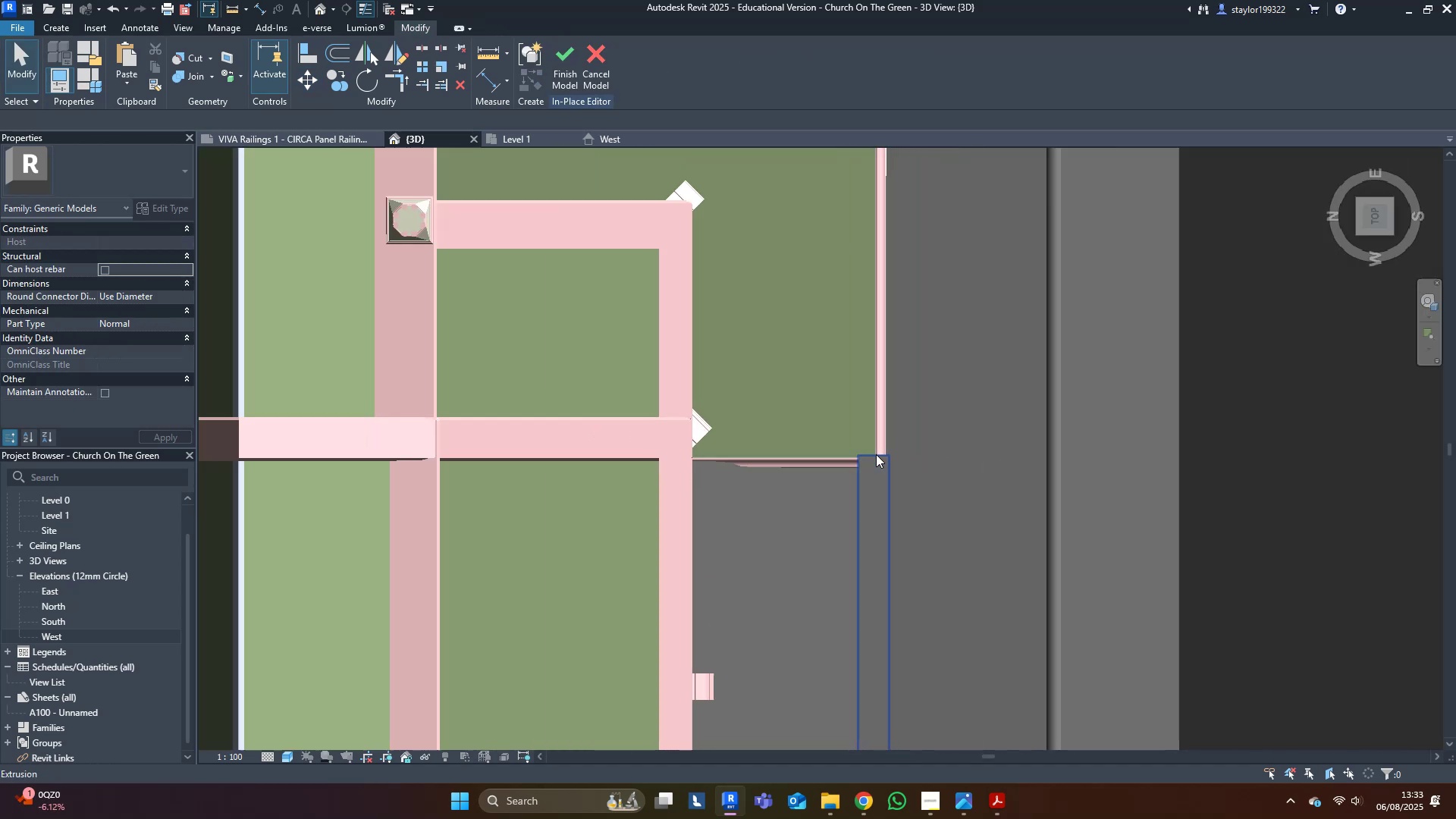 
scroll: coordinate [876, 454], scroll_direction: down, amount: 19.0
 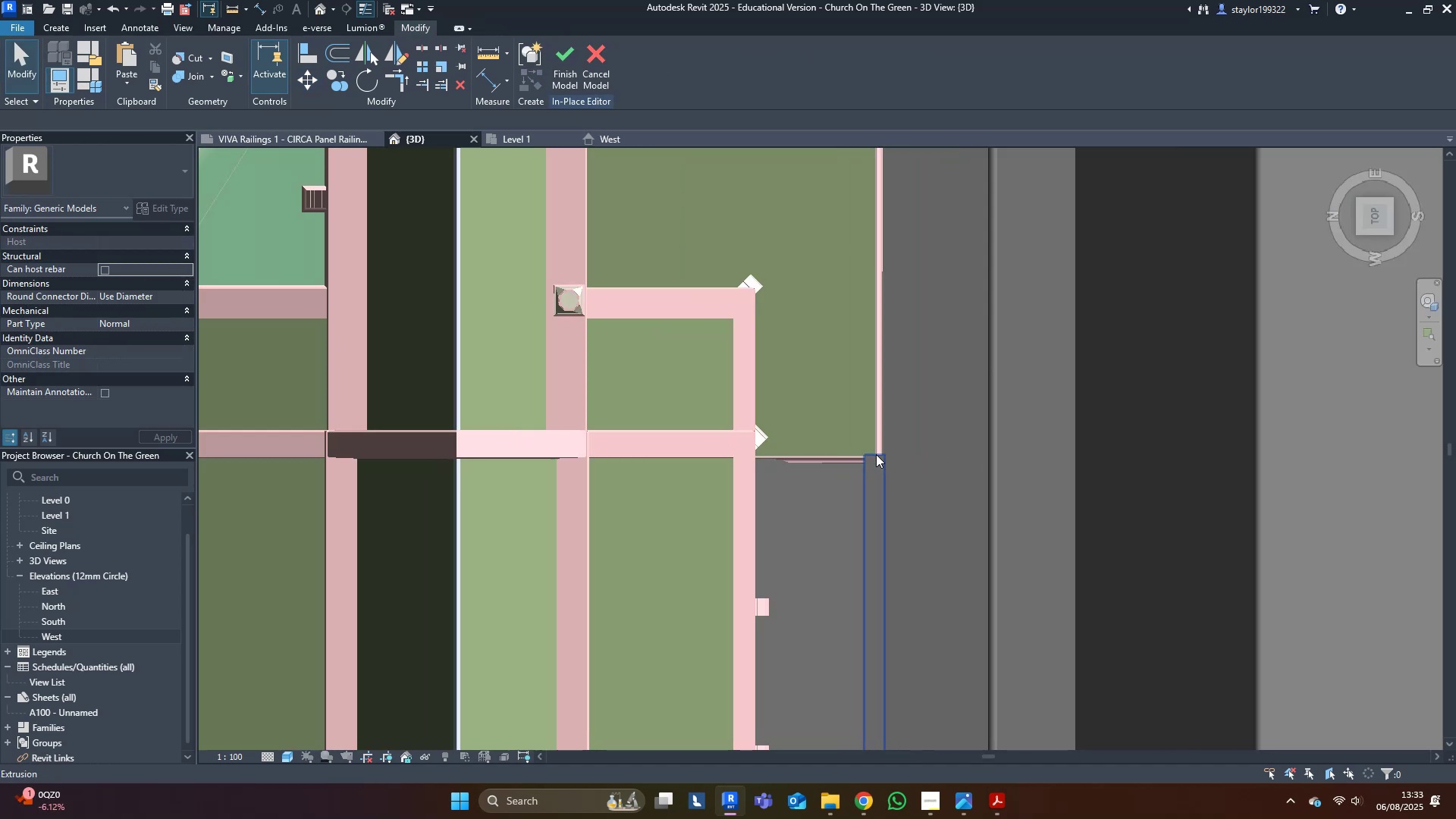 
hold_key(key=ShiftLeft, duration=0.4)
 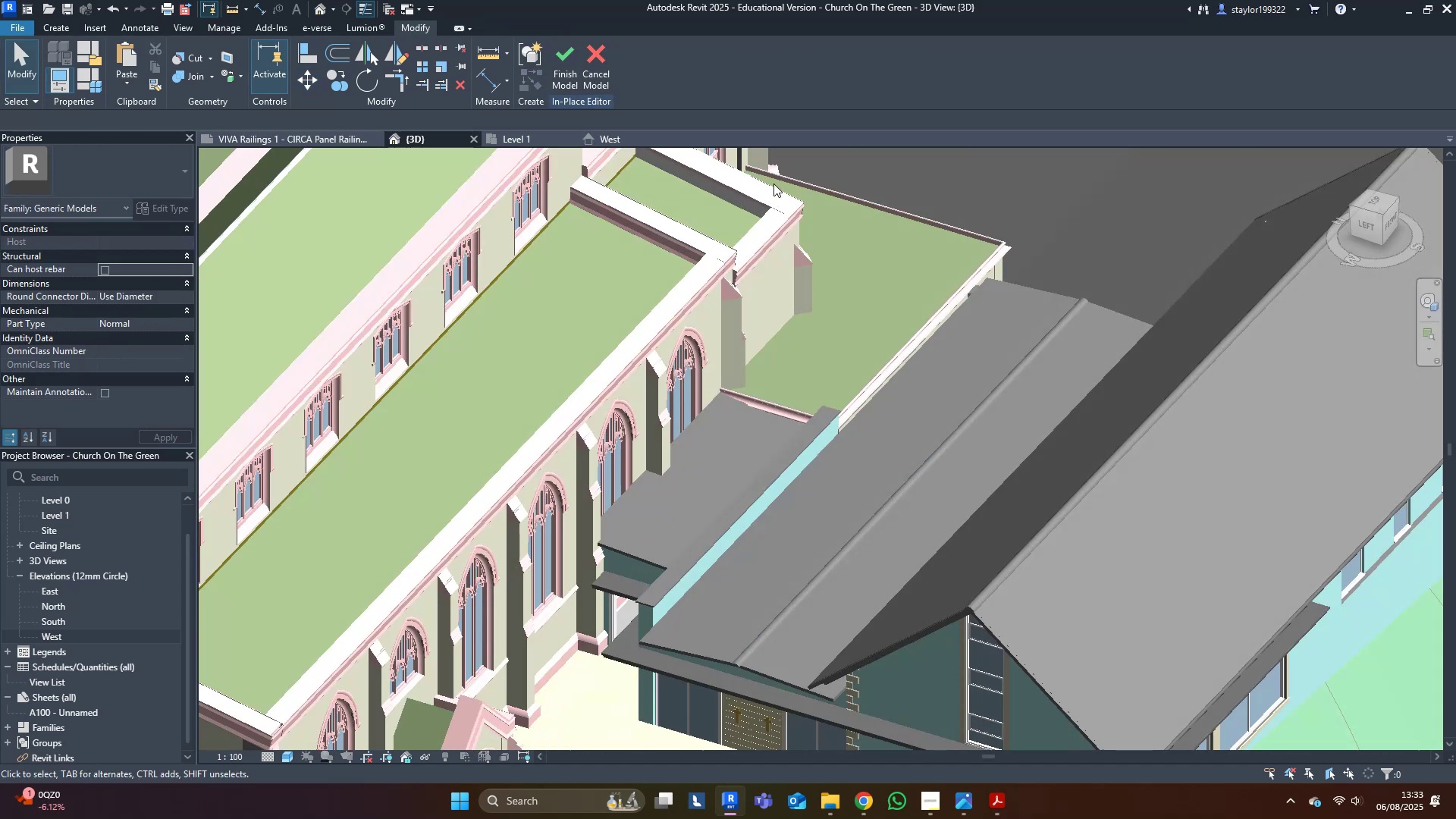 
hold_key(key=ShiftLeft, duration=0.7)
 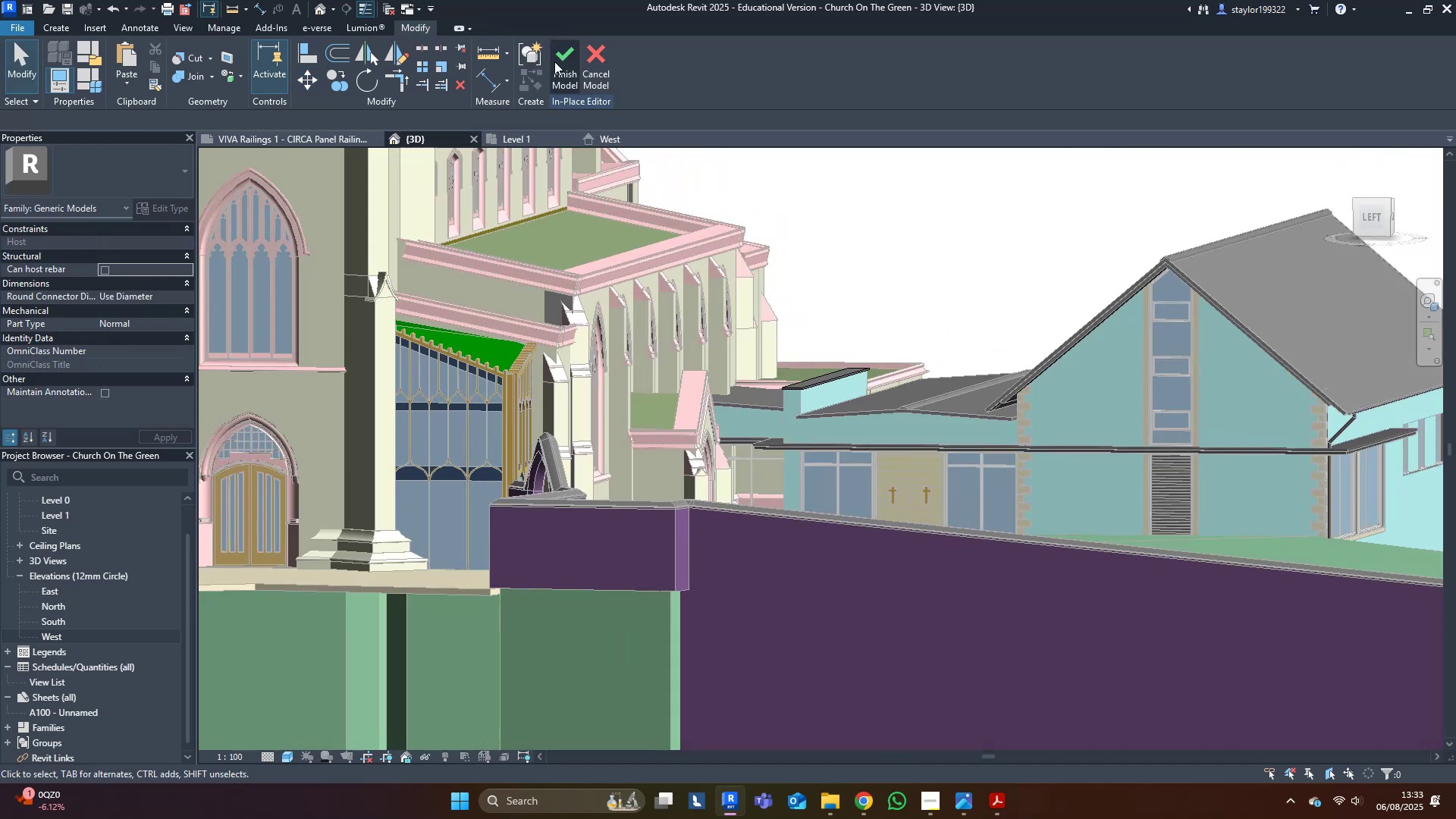 
left_click([560, 61])
 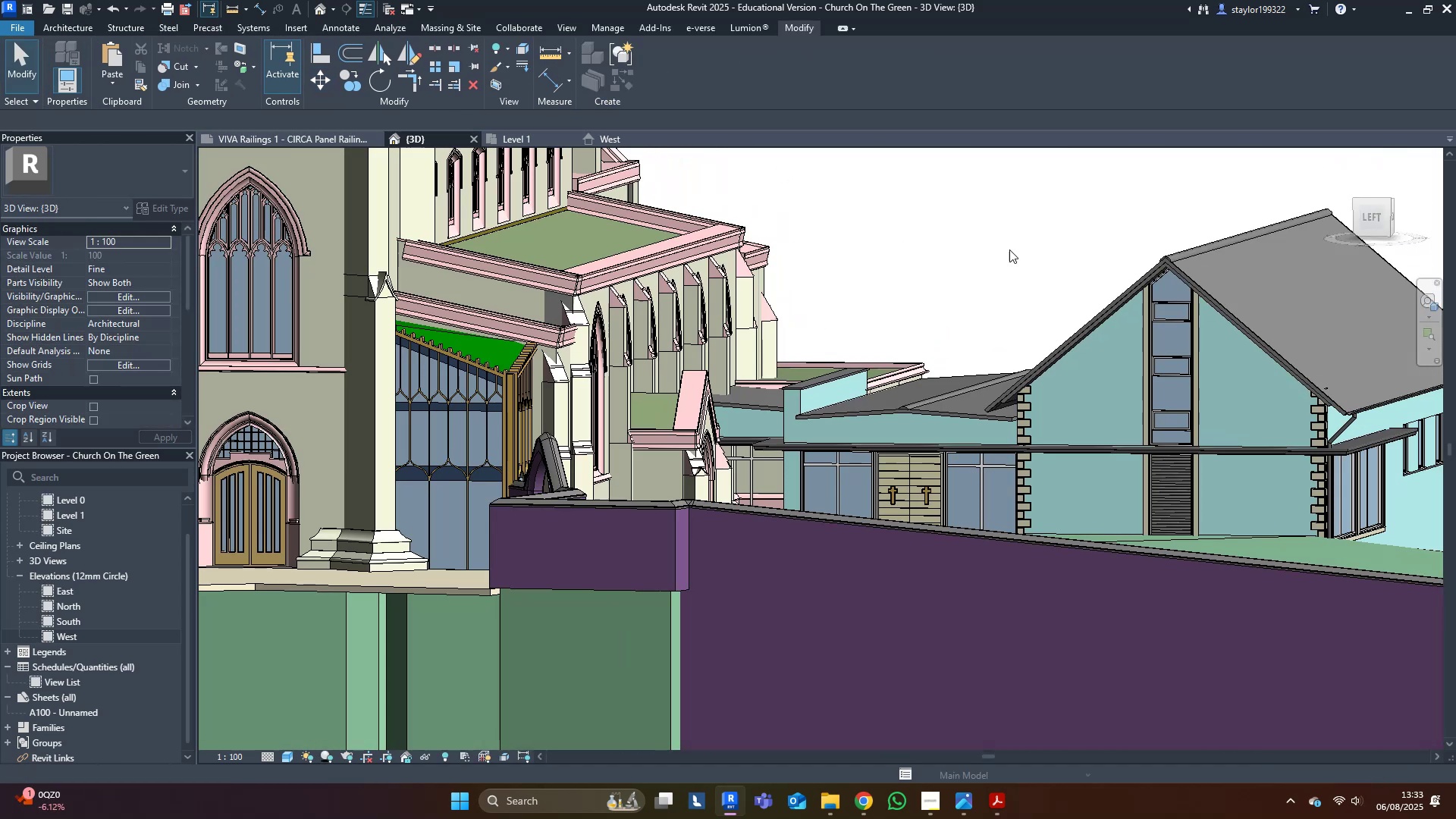 
left_click([1020, 251])
 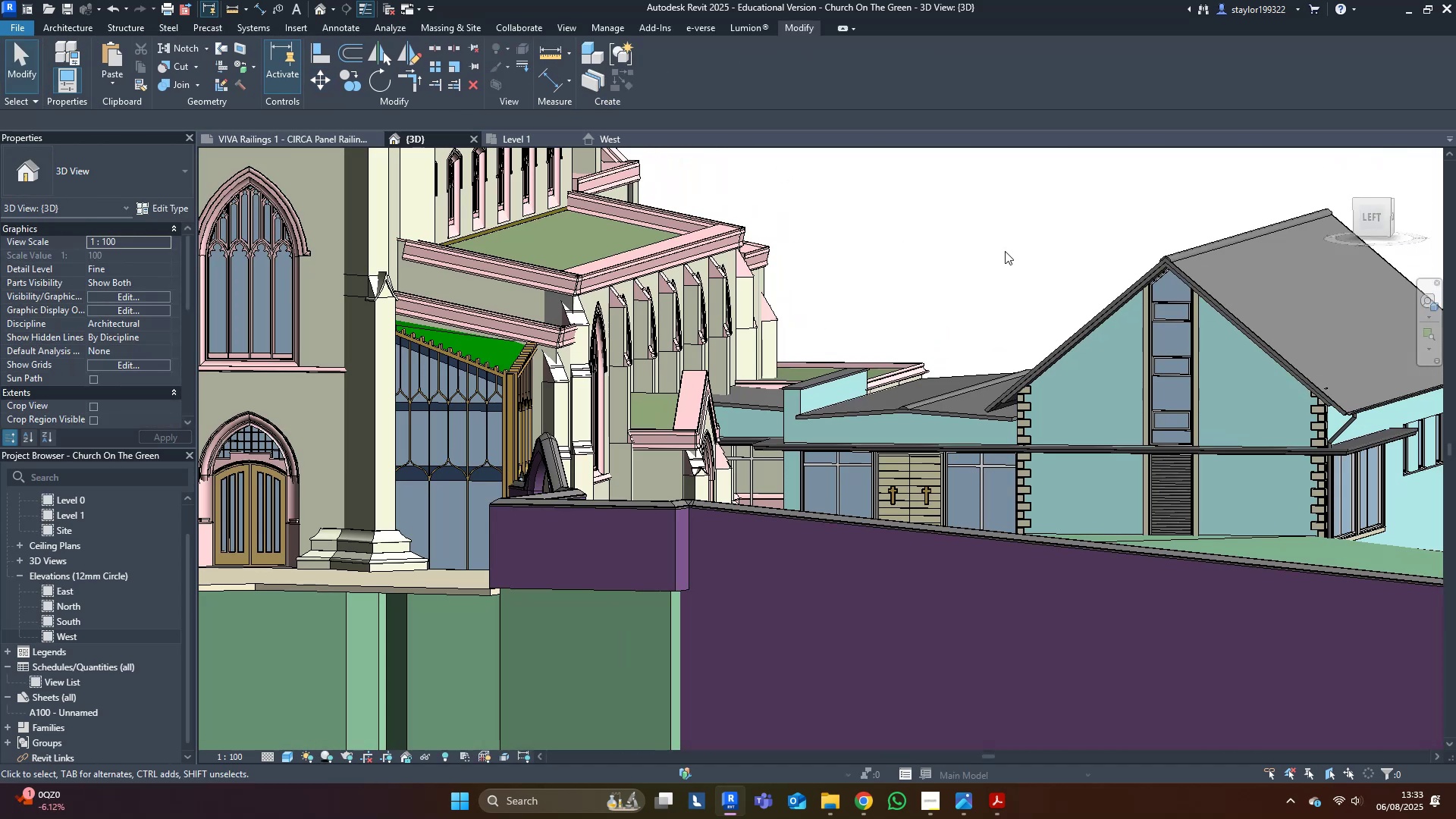 
hold_key(key=ShiftLeft, duration=1.01)
 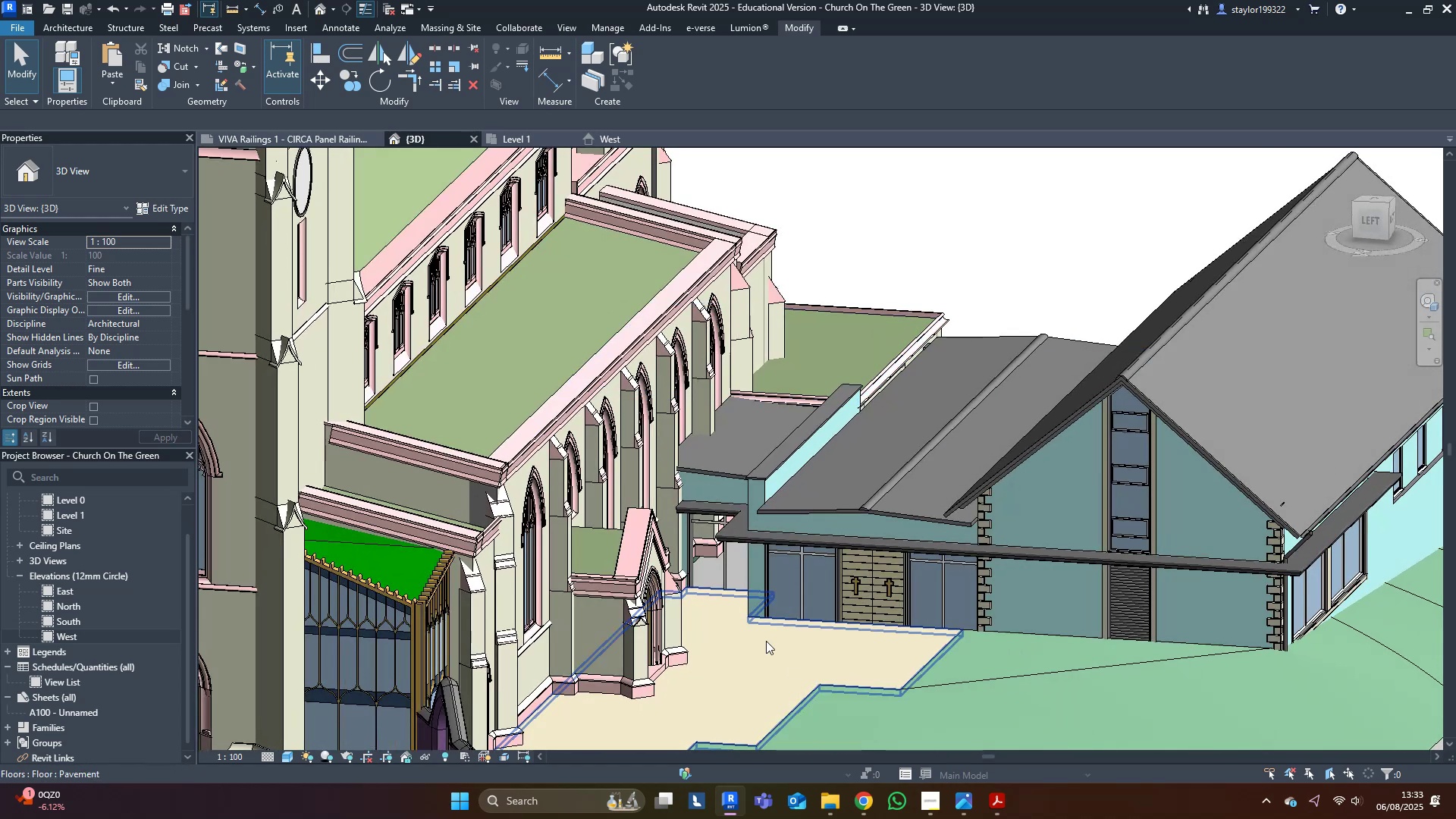 
left_click([761, 632])
 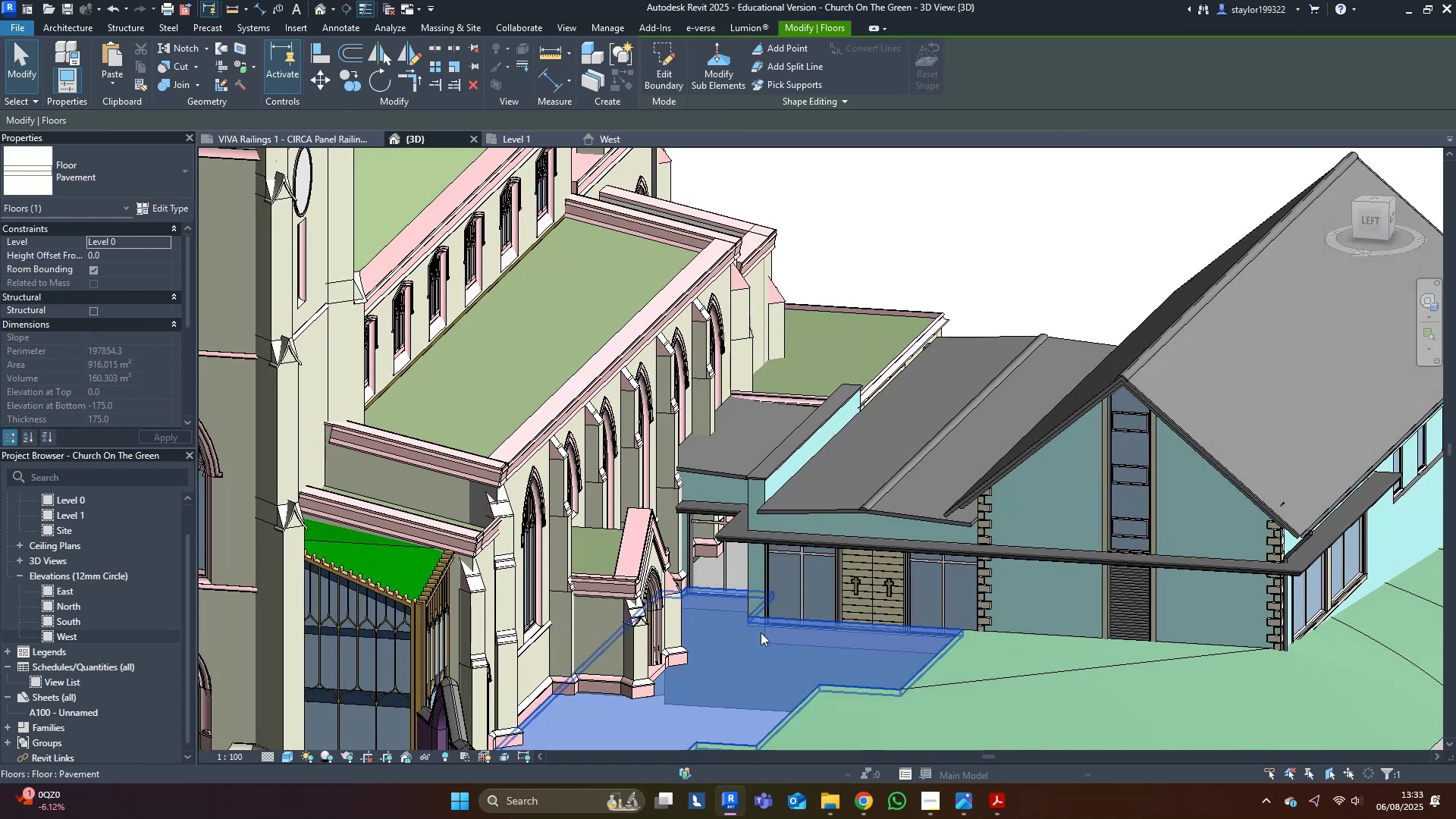 
scroll: coordinate [790, 641], scroll_direction: up, amount: 6.0
 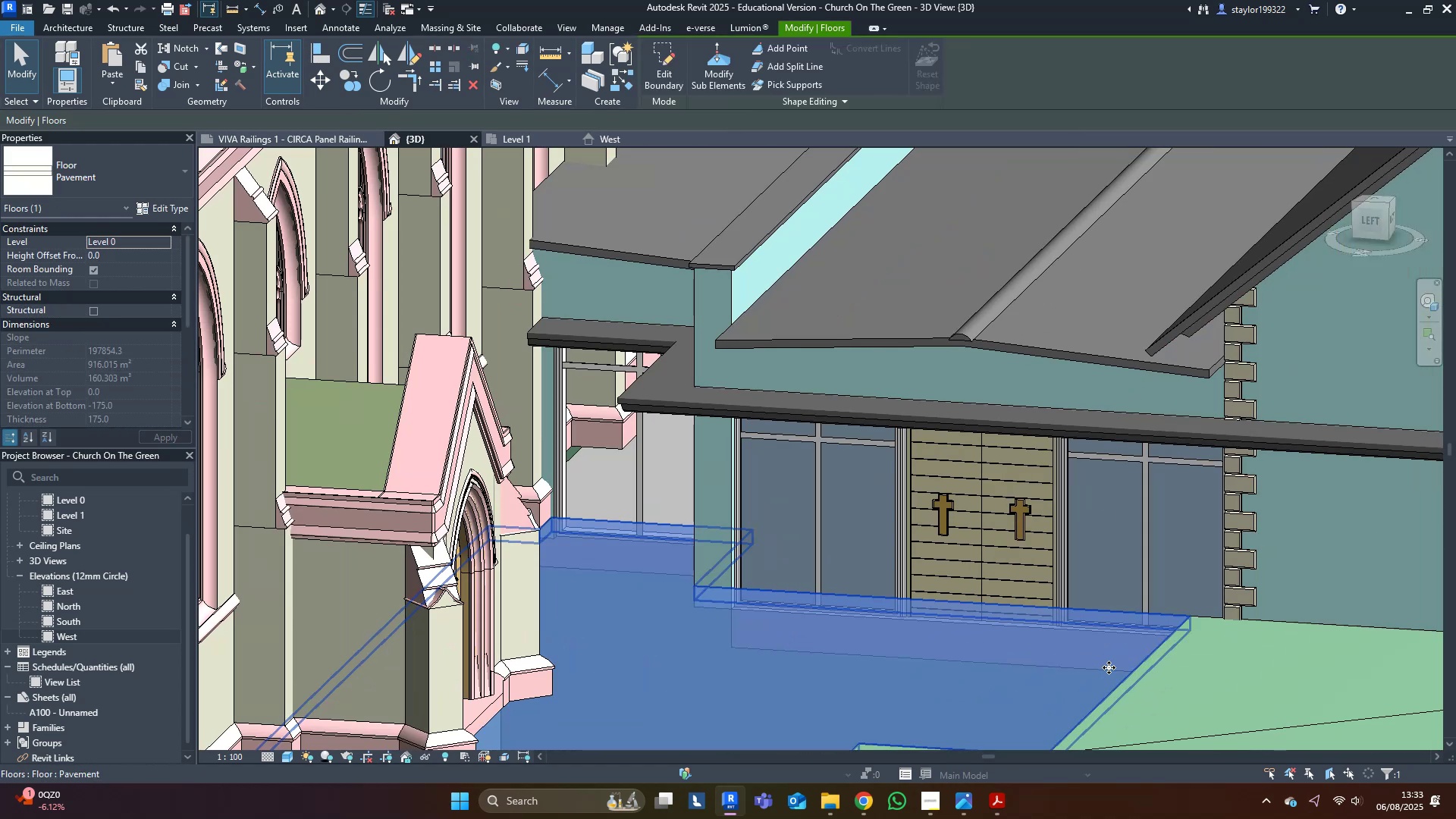 
hold_key(key=ShiftLeft, duration=0.52)
 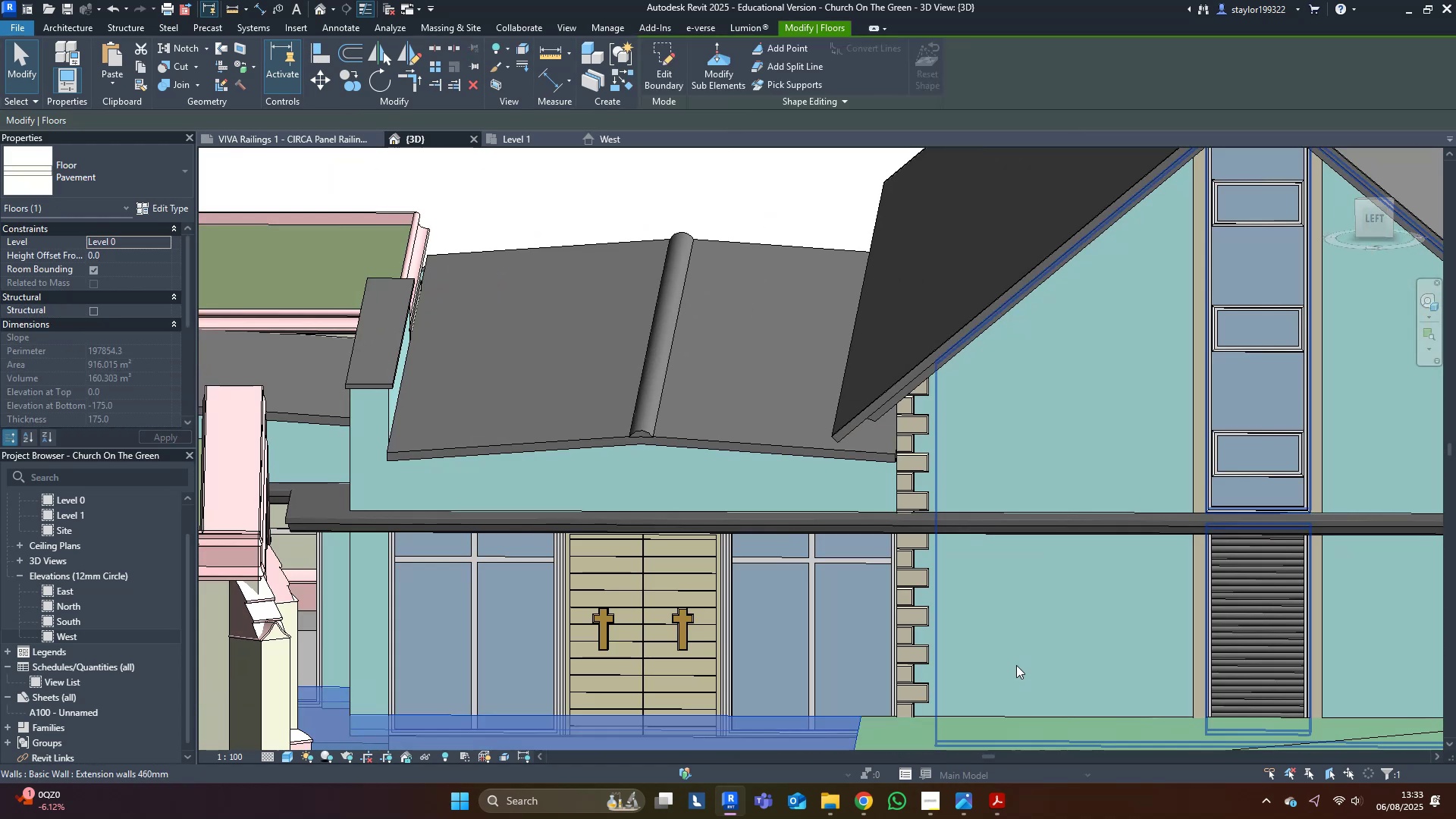 
scroll: coordinate [993, 658], scroll_direction: down, amount: 6.0
 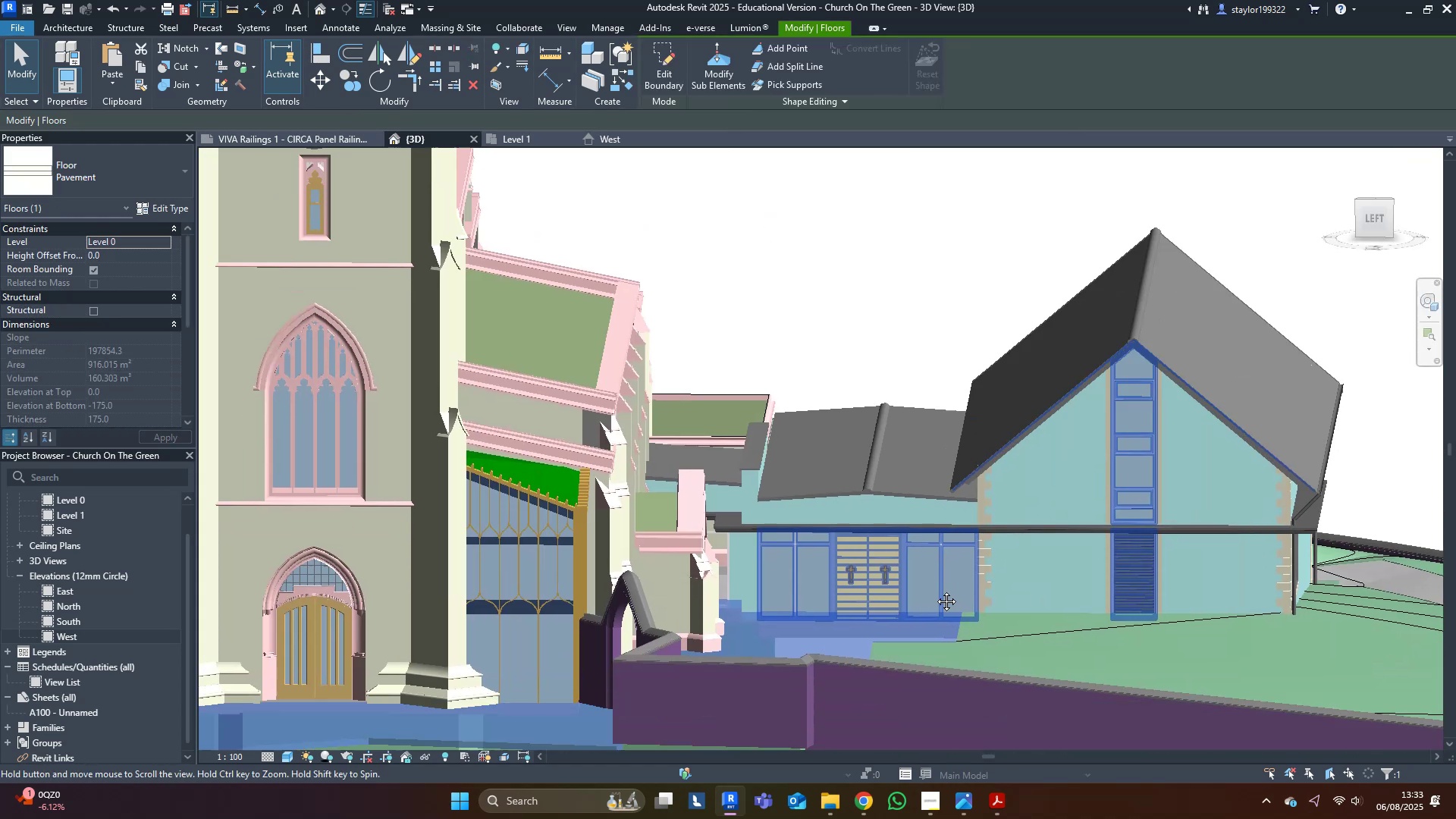 
key(Shift+ShiftLeft)
 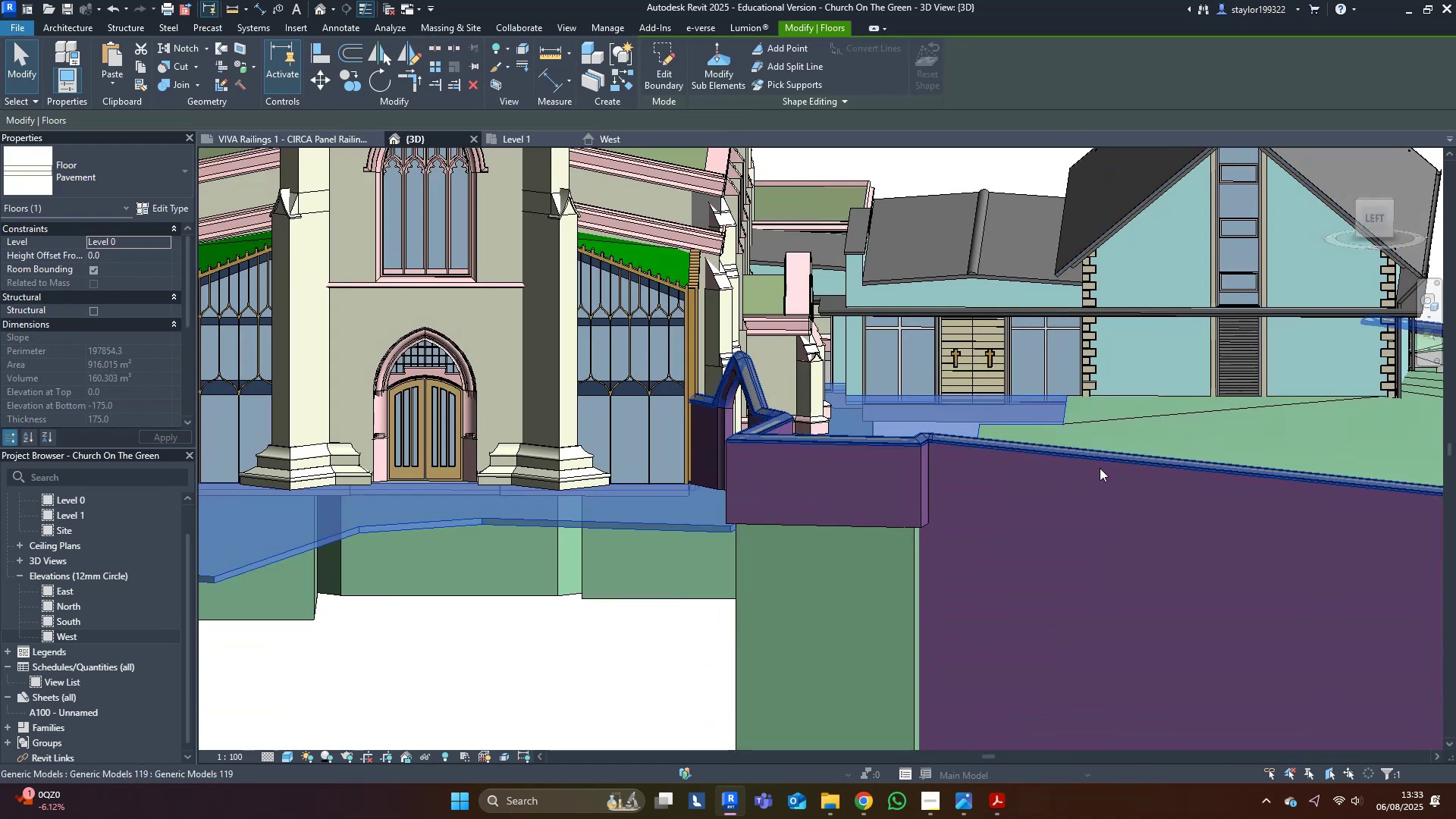 
hold_key(key=ShiftLeft, duration=0.67)
 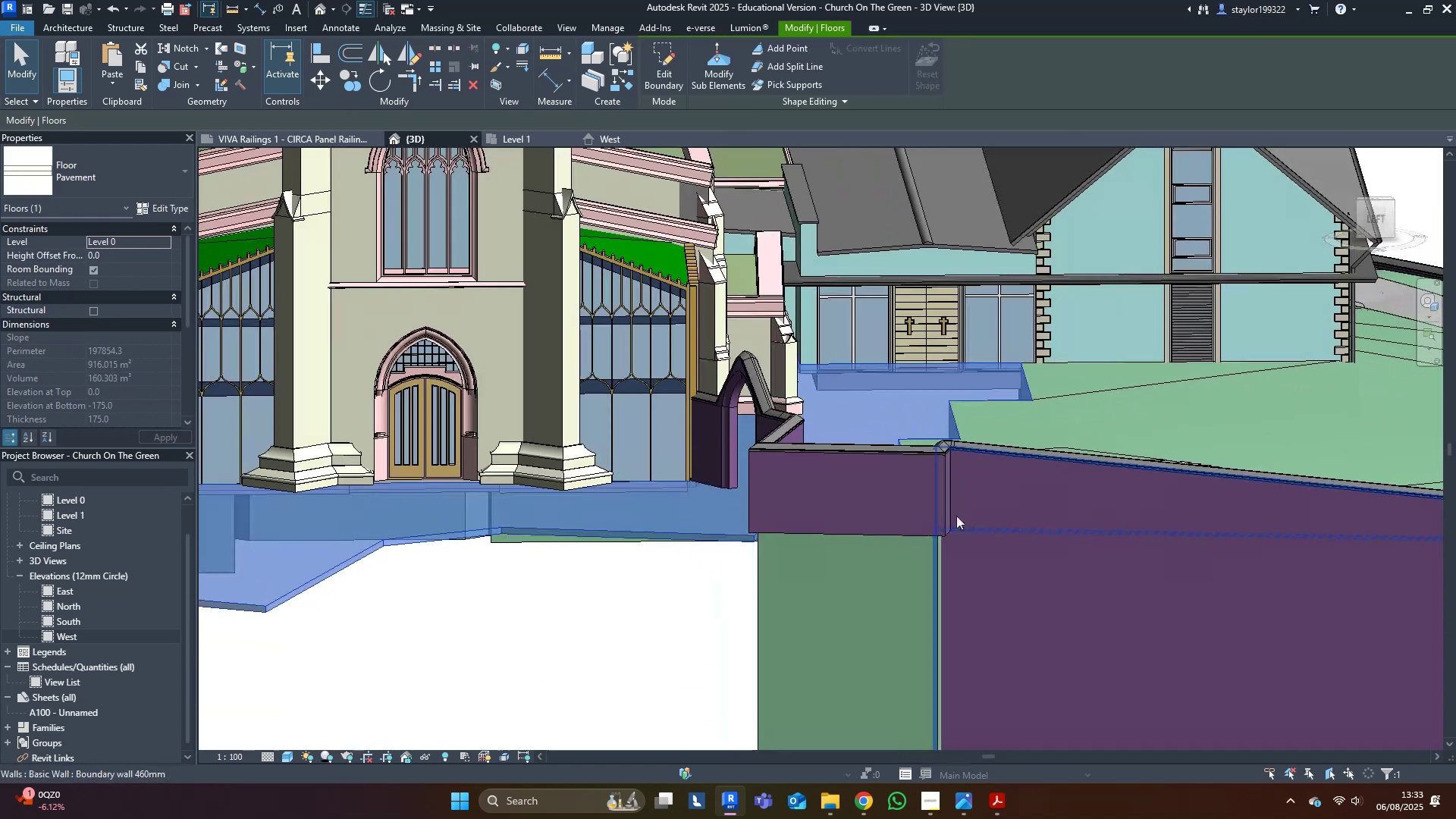 
scroll: coordinate [432, 504], scroll_direction: up, amount: 4.0
 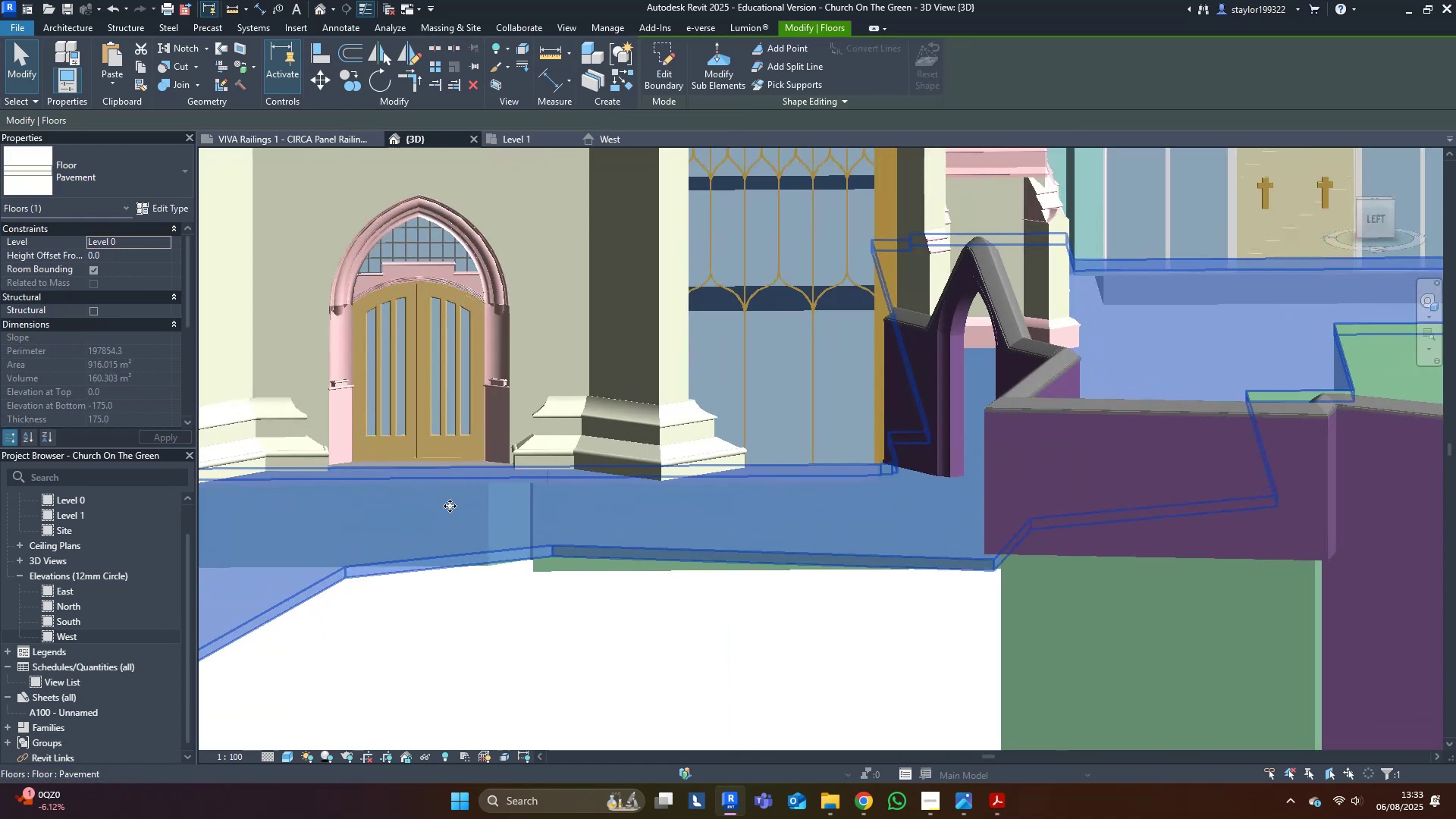 
hold_key(key=ShiftLeft, duration=1.5)
 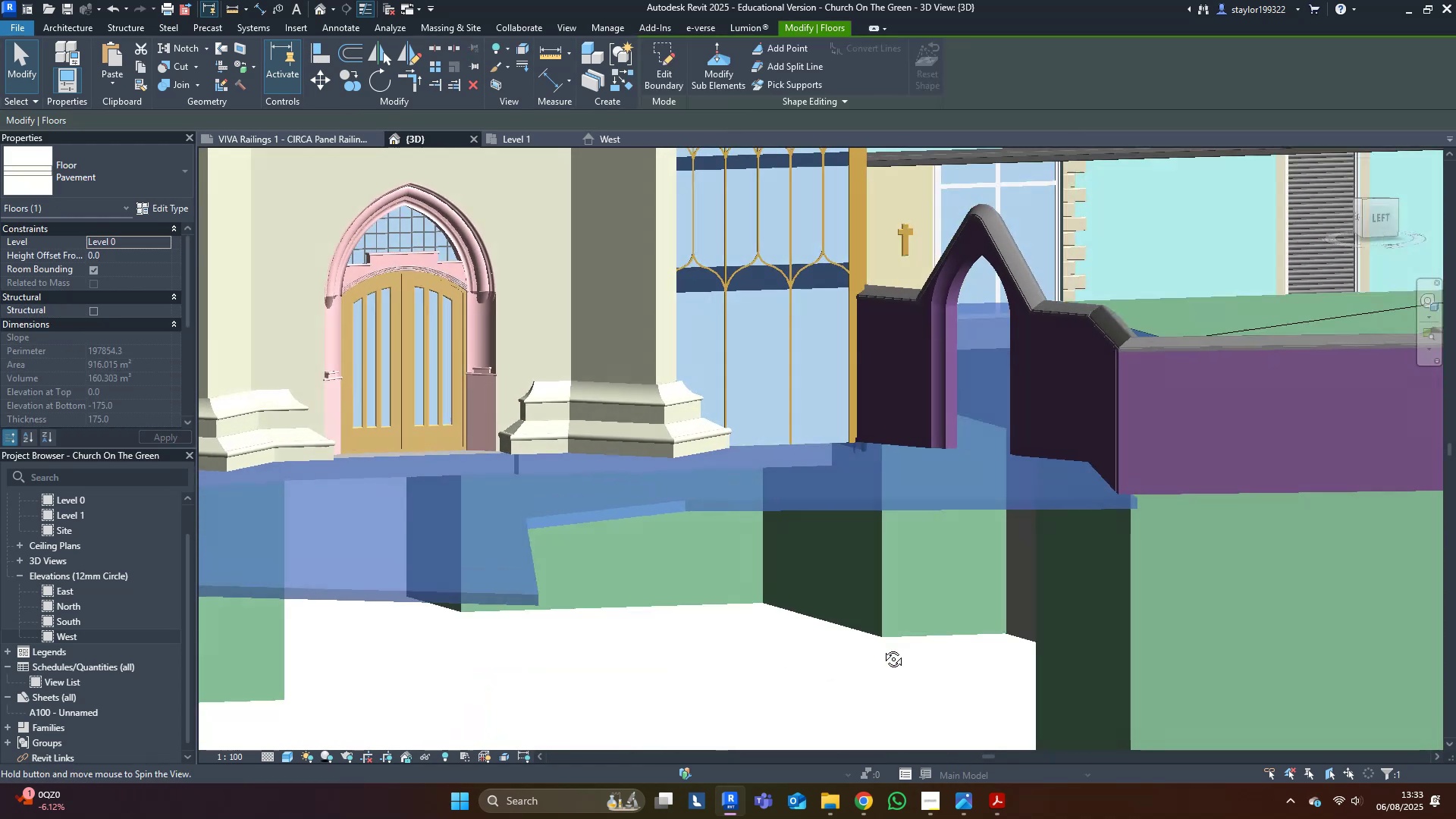 
hold_key(key=ShiftLeft, duration=0.55)
 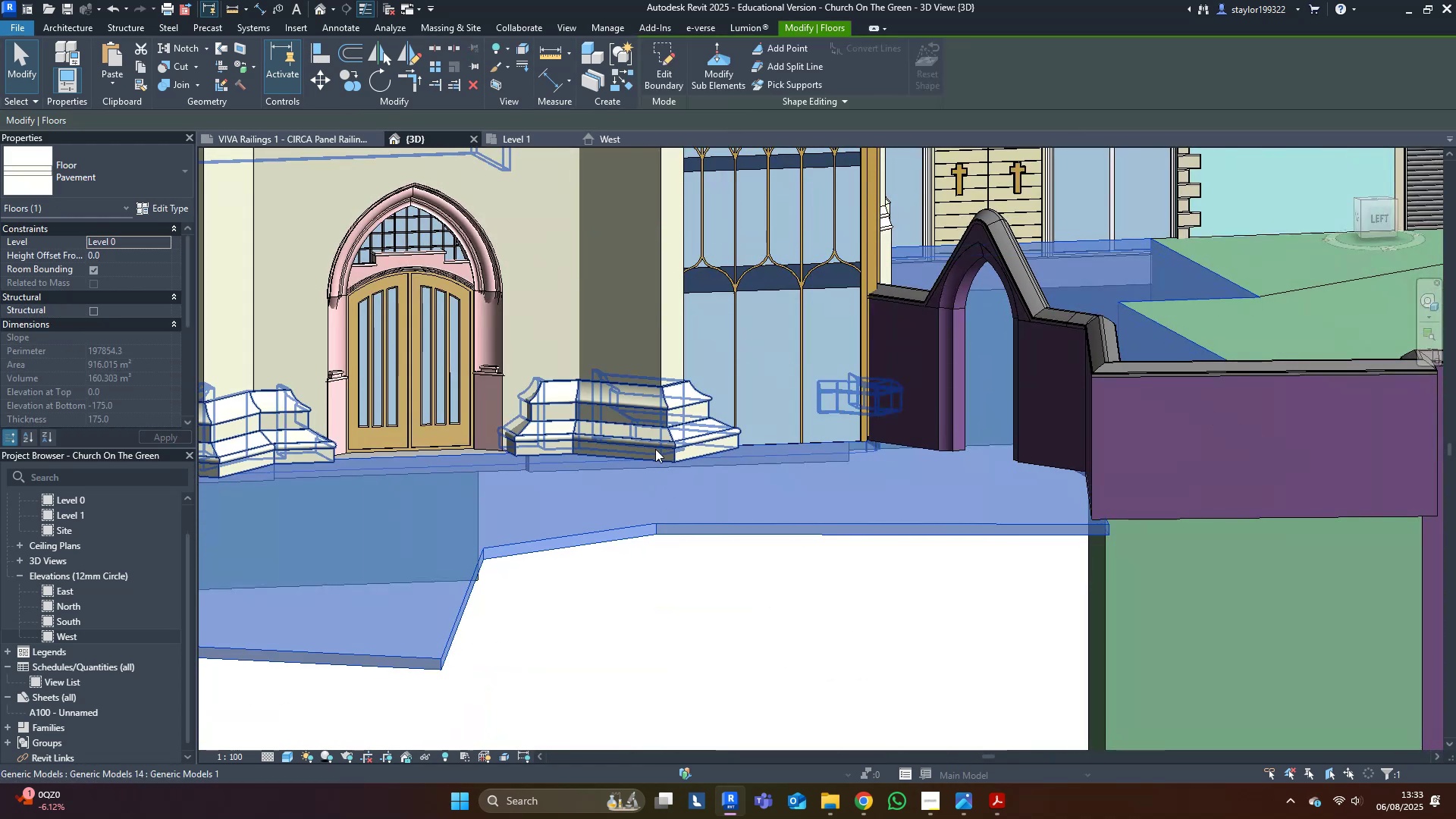 
type(wfsdwfal)
 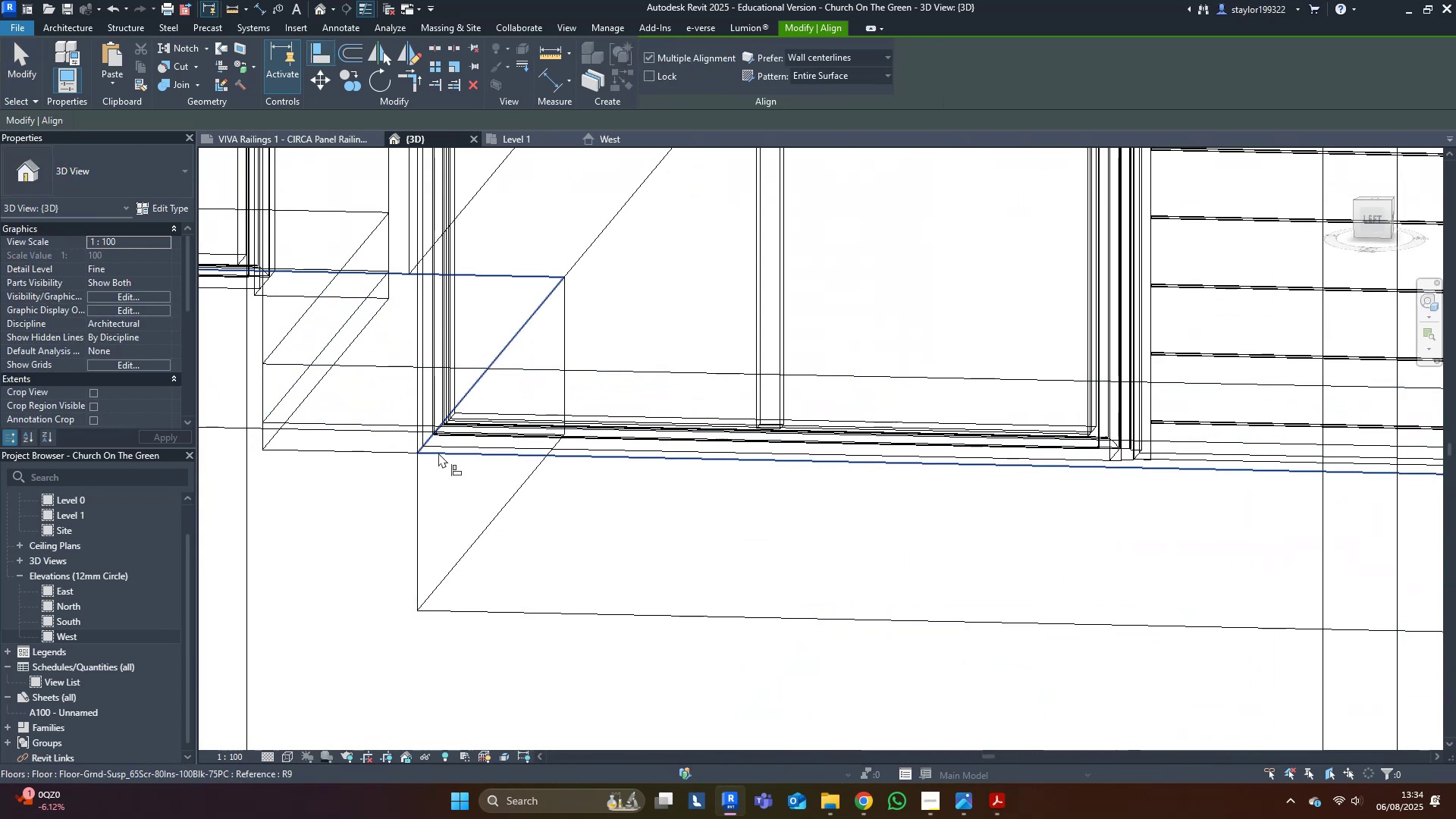 
scroll: coordinate [706, 556], scroll_direction: down, amount: 2.0
 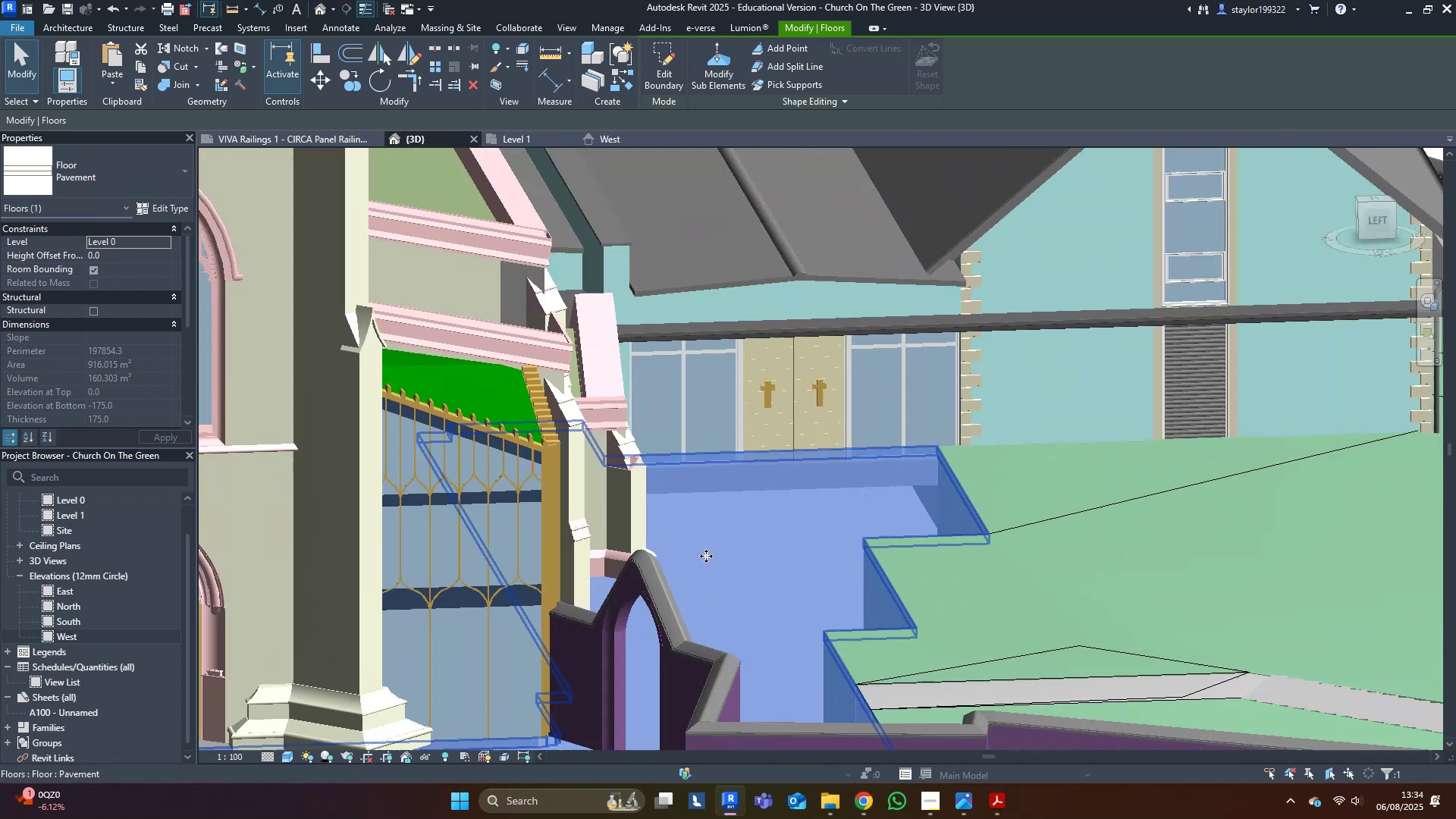 
scroll: coordinate [469, 479], scroll_direction: up, amount: 14.0
 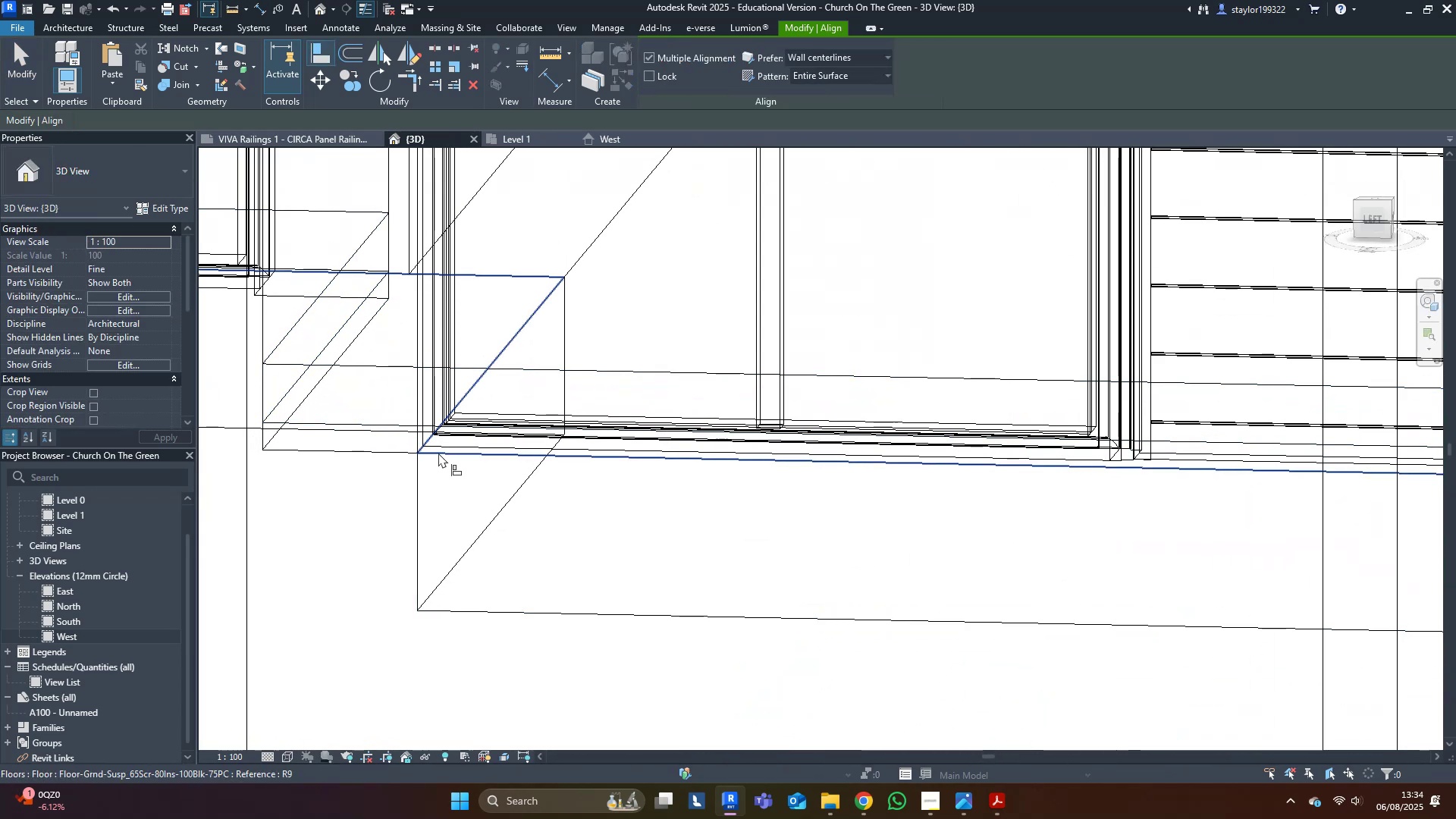 
left_click([438, 453])
 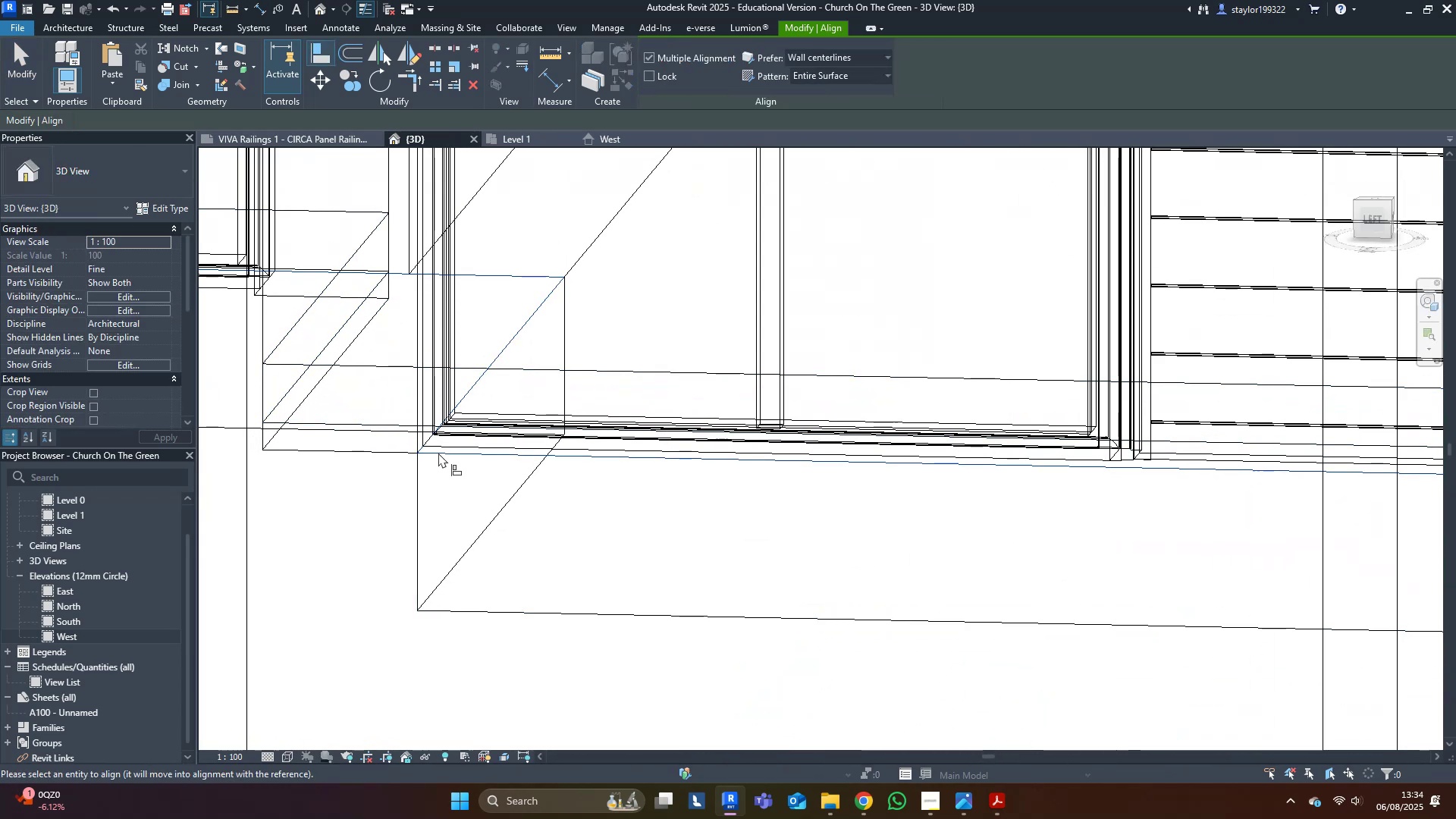 
type(sd)
 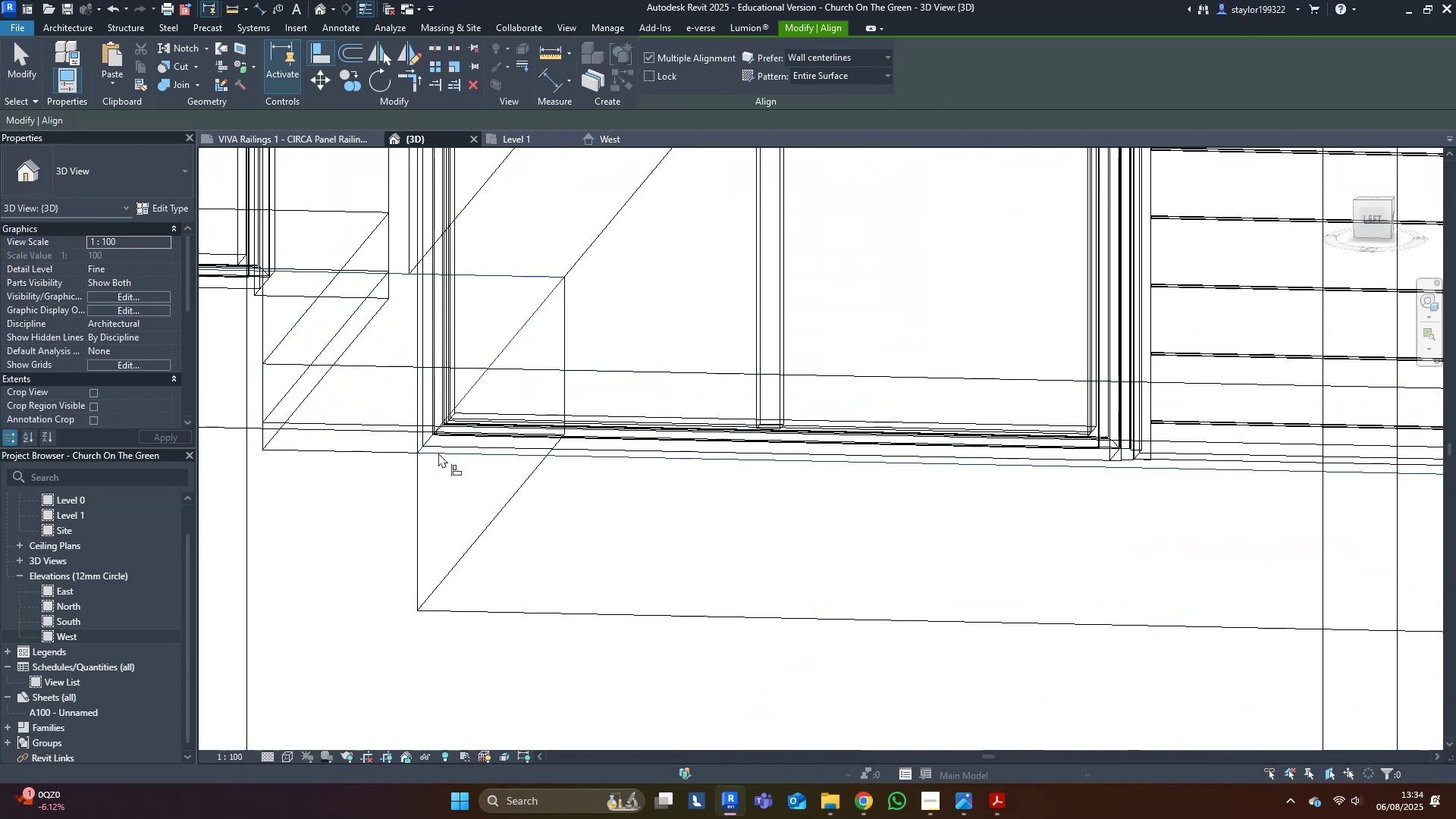 
scroll: coordinate [446, 489], scroll_direction: down, amount: 10.0
 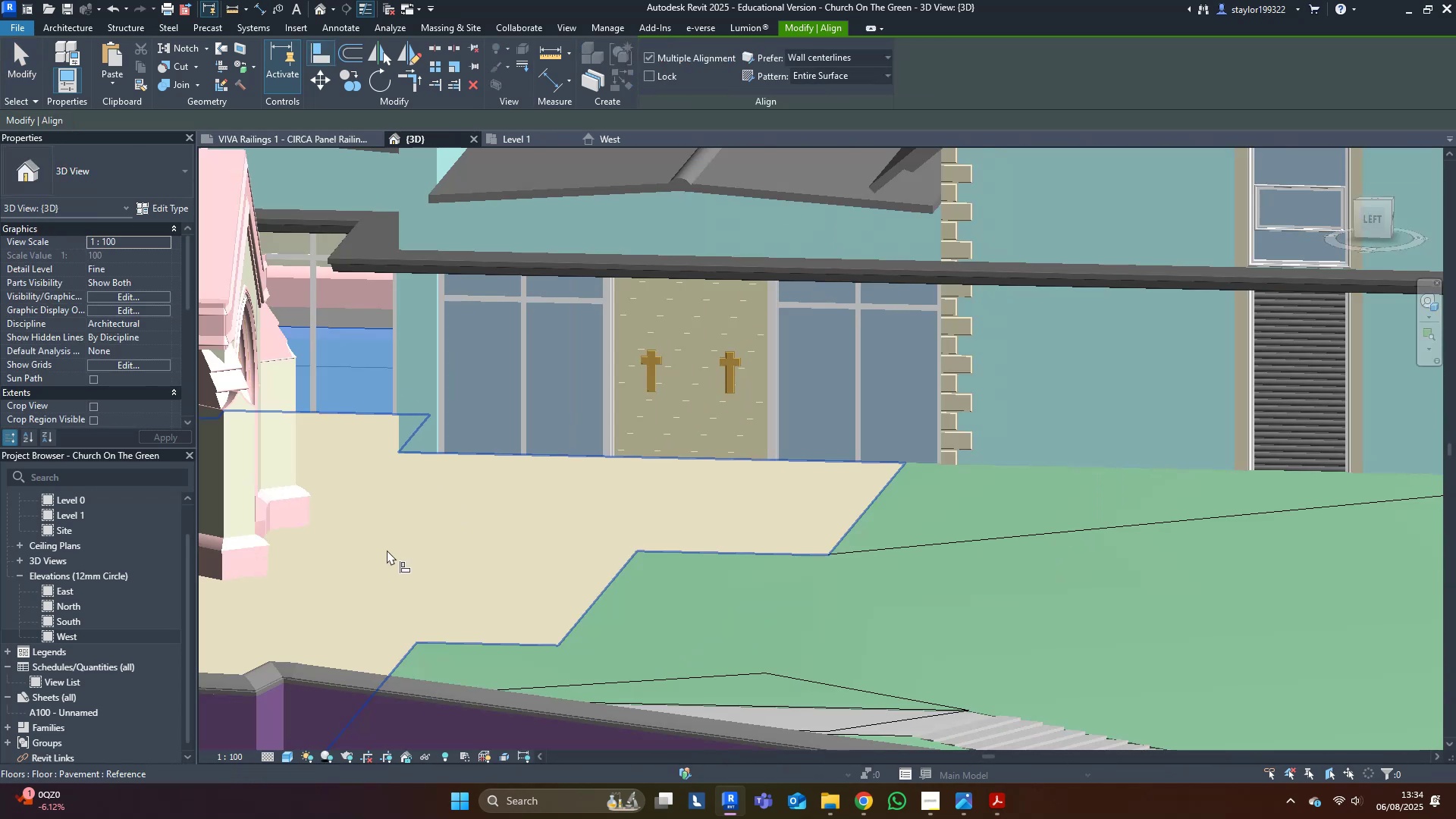 
left_click([387, 550])
 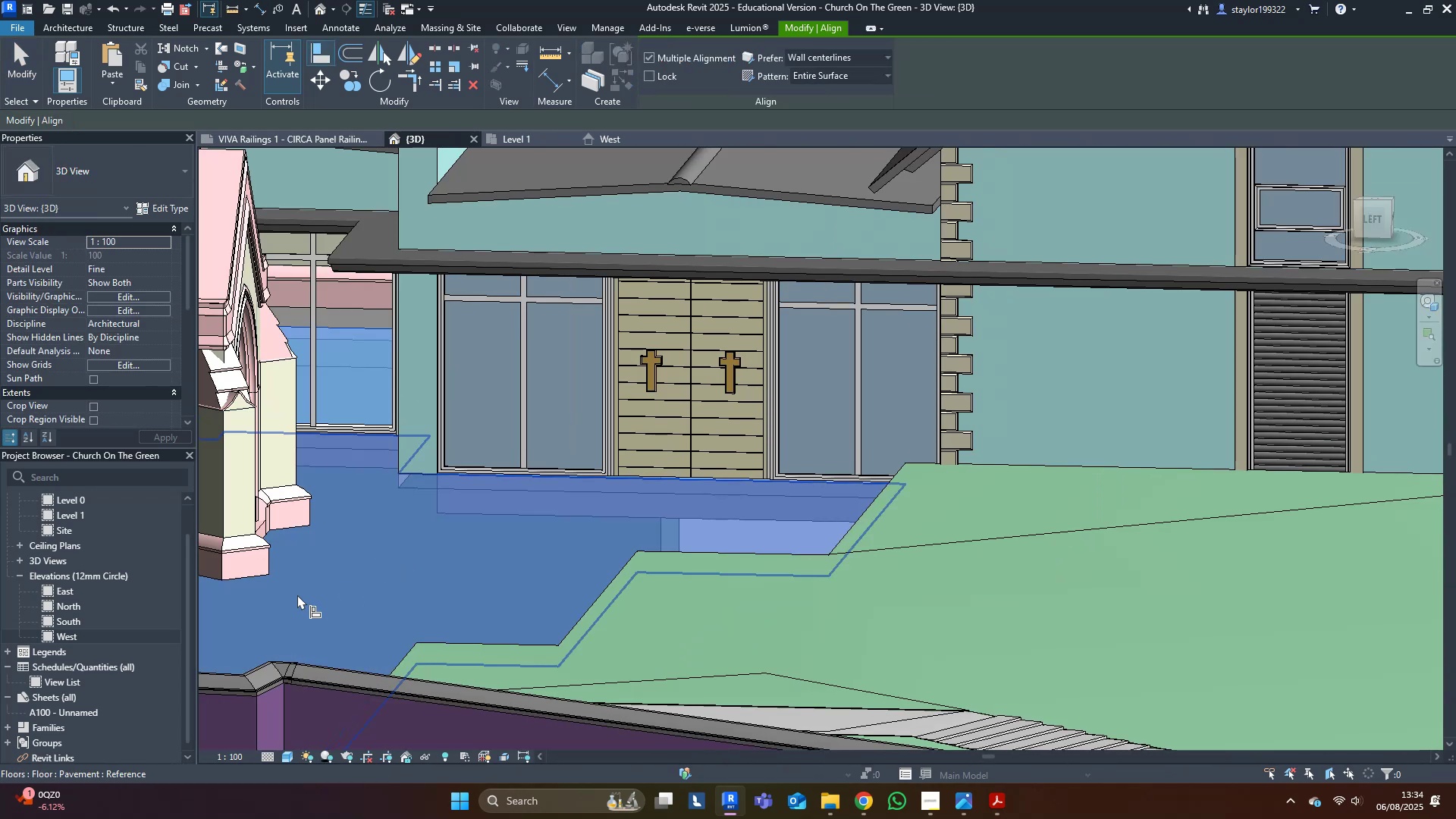 
key(Escape)
 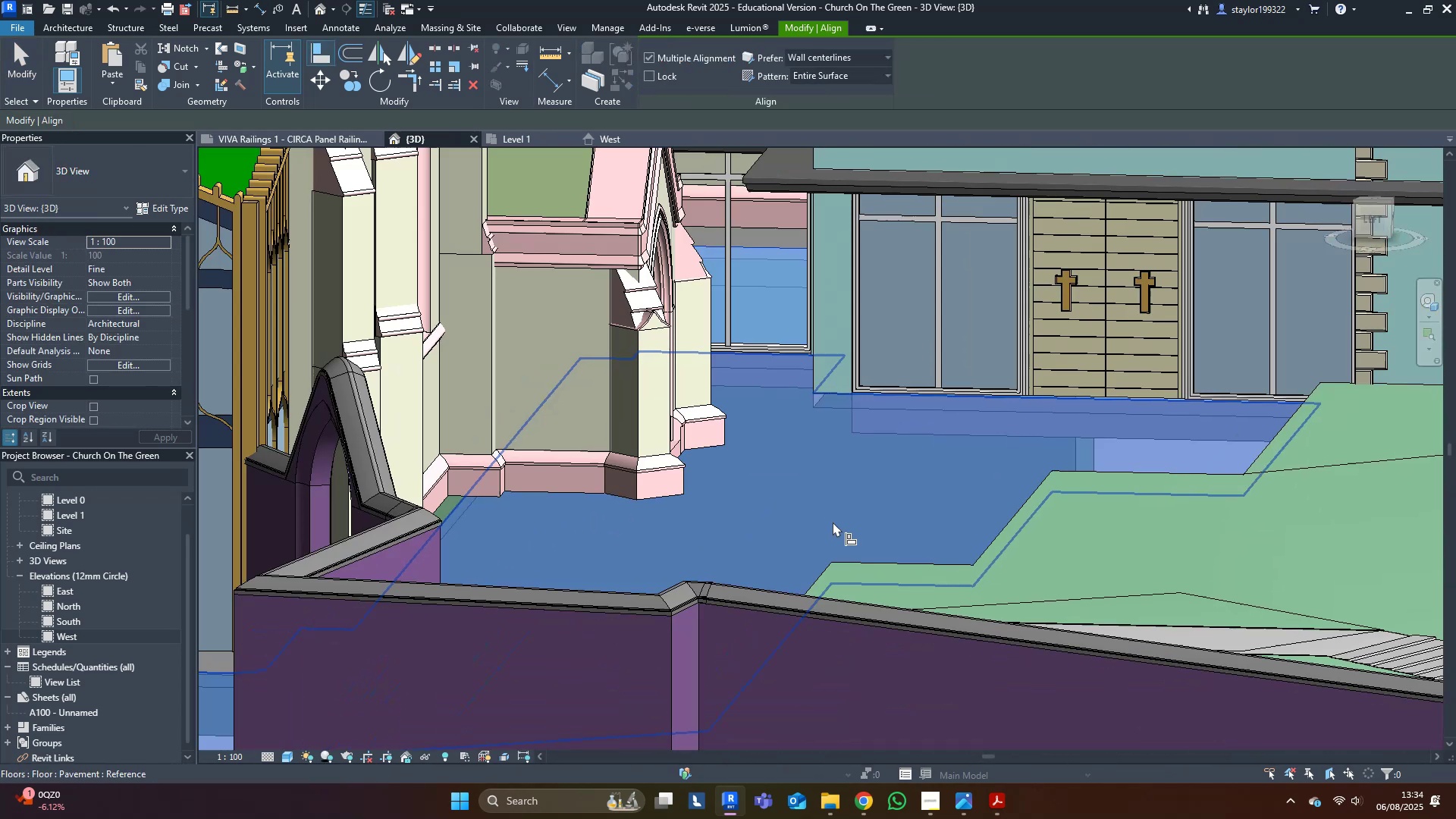 
scroll: coordinate [824, 527], scroll_direction: down, amount: 8.0
 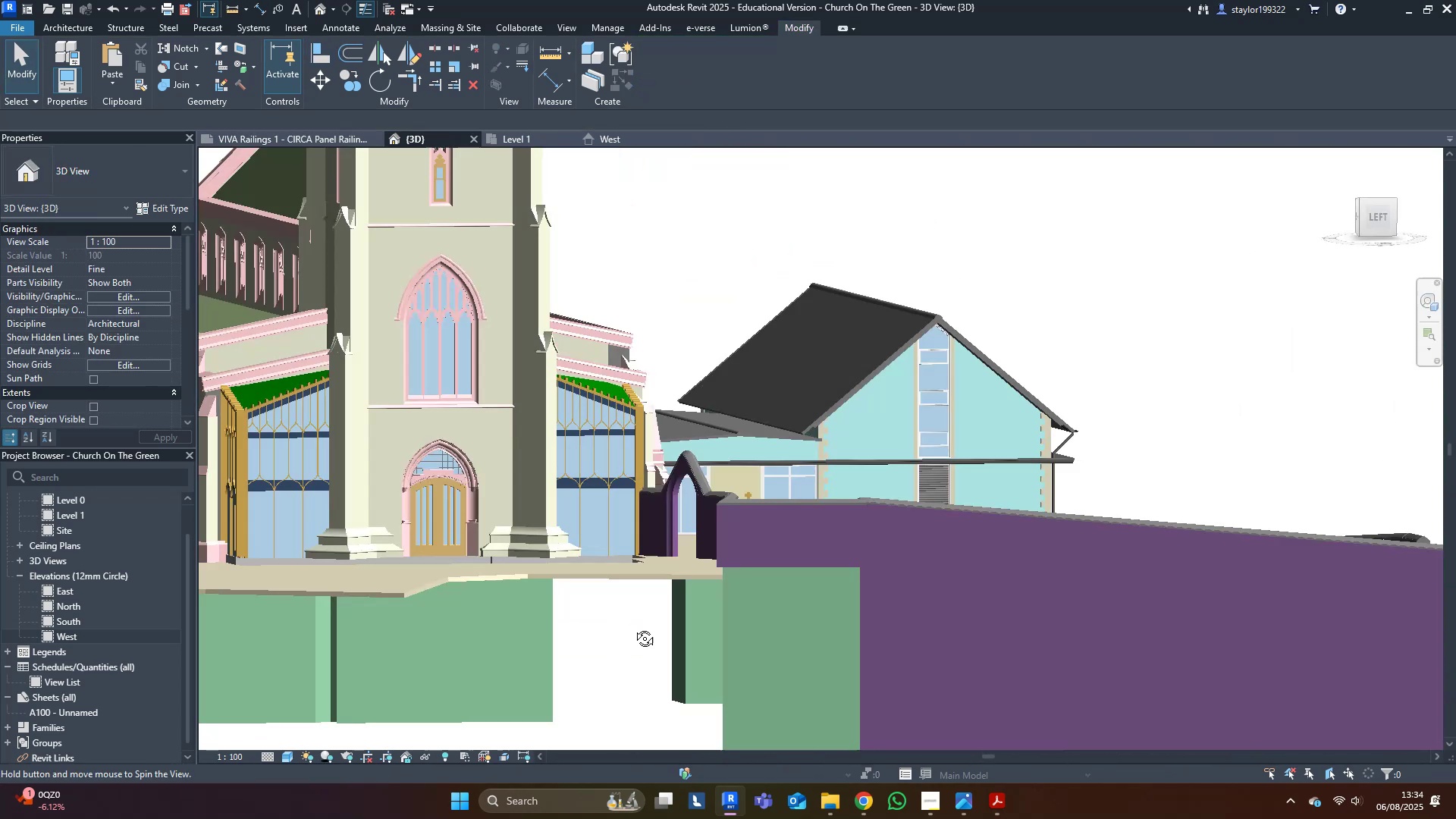 
key(Escape)
 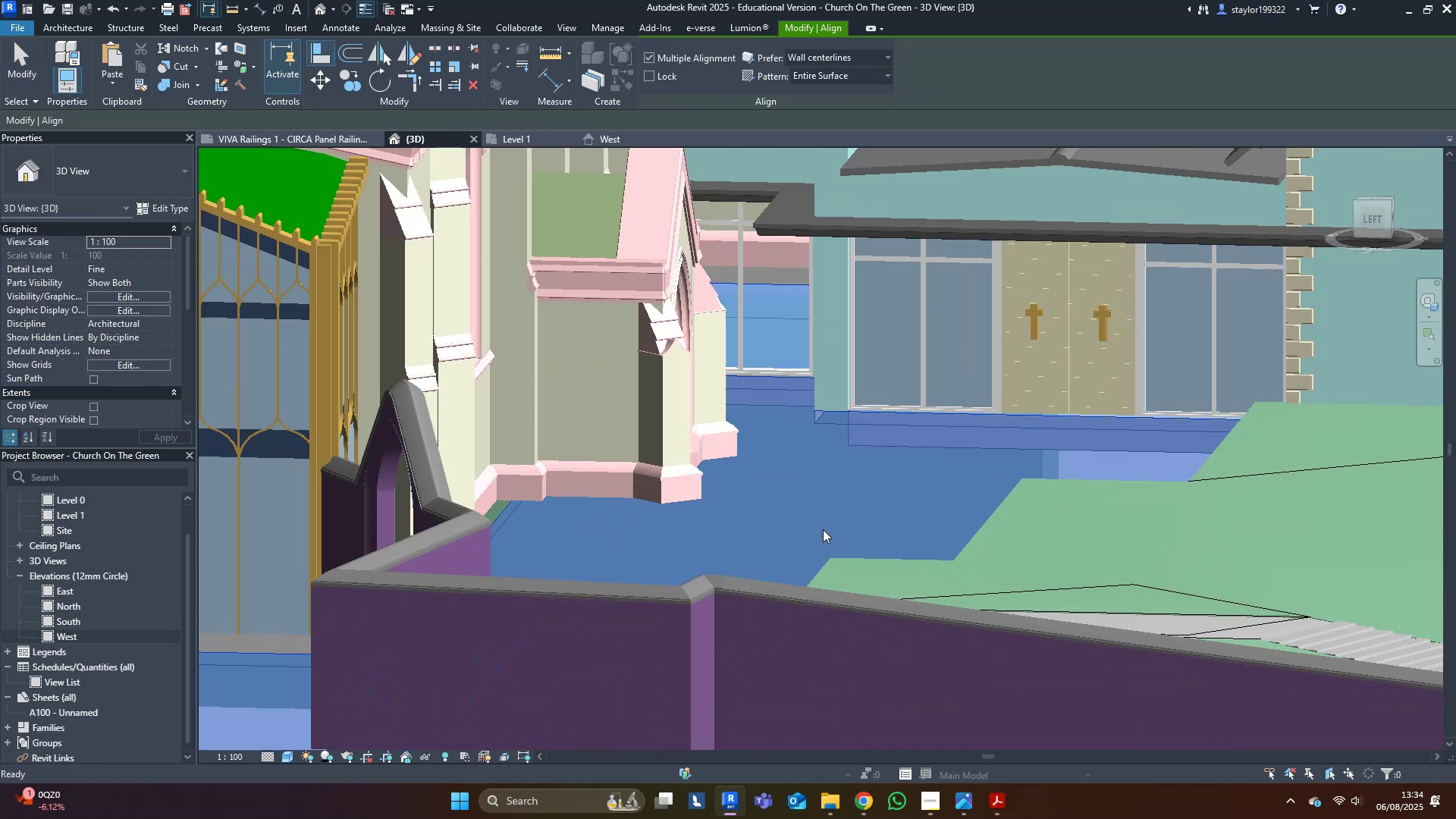 
key(Escape)
 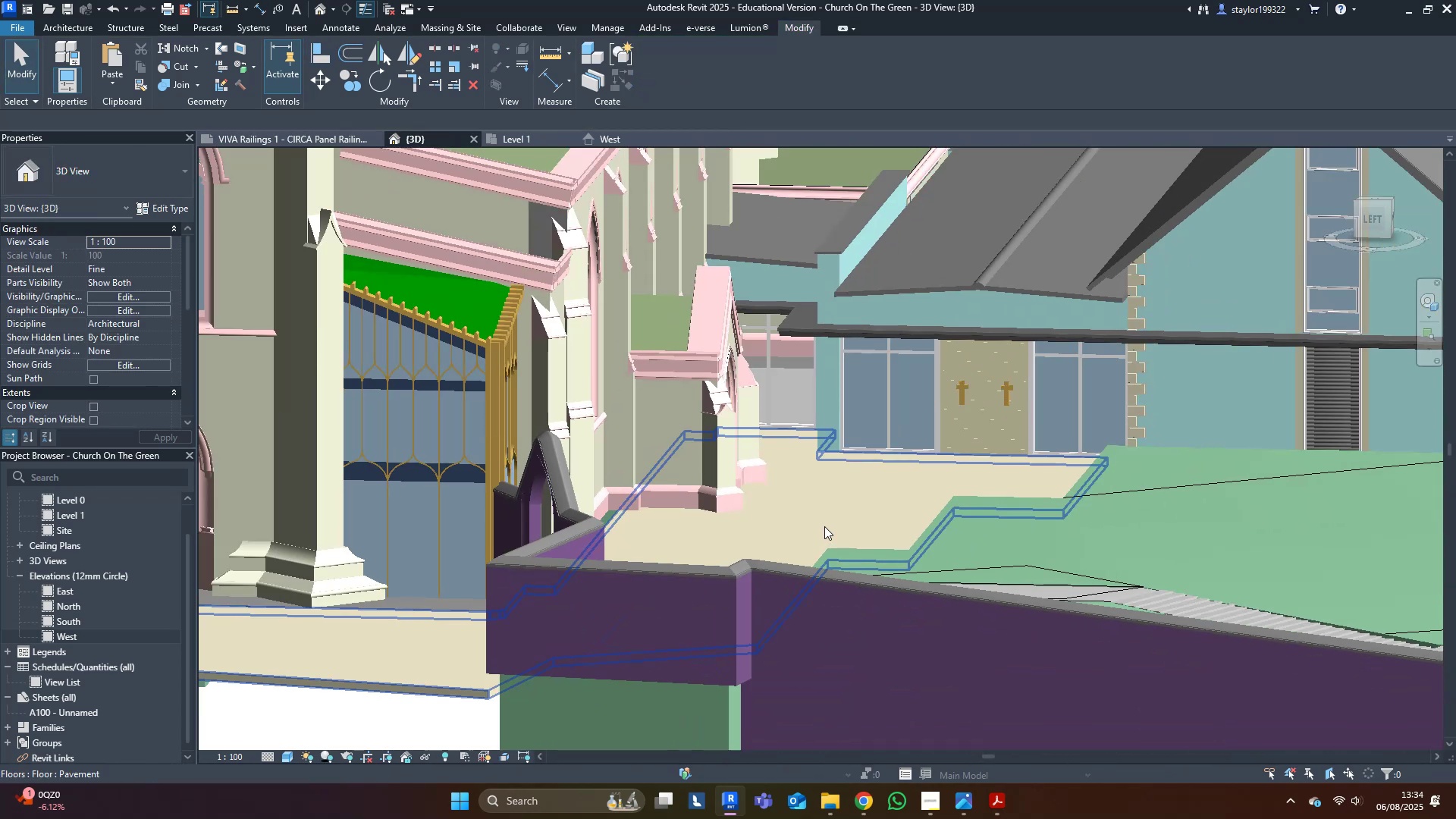 
hold_key(key=ShiftLeft, duration=1.5)
 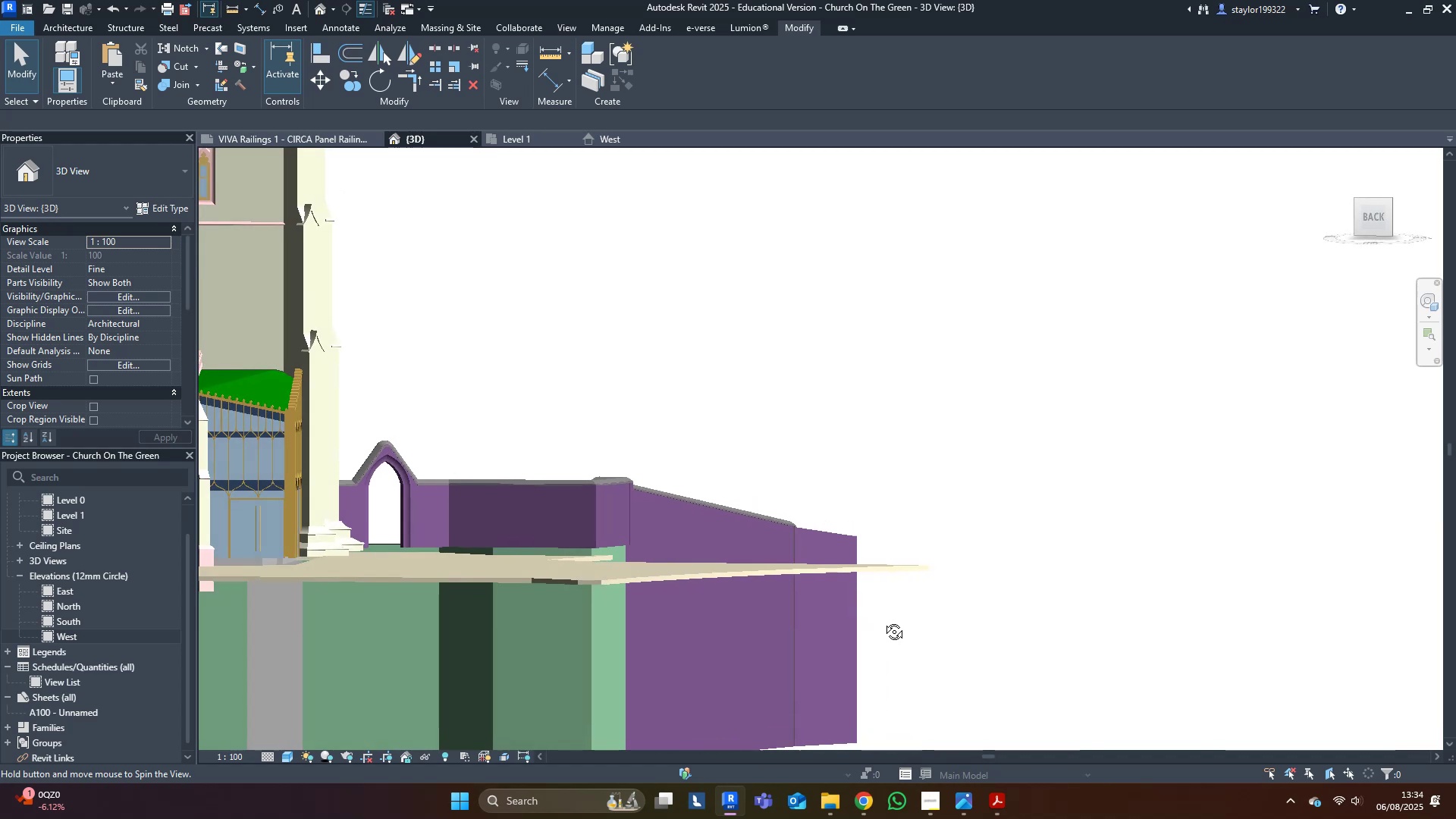 
hold_key(key=ShiftLeft, duration=0.44)
 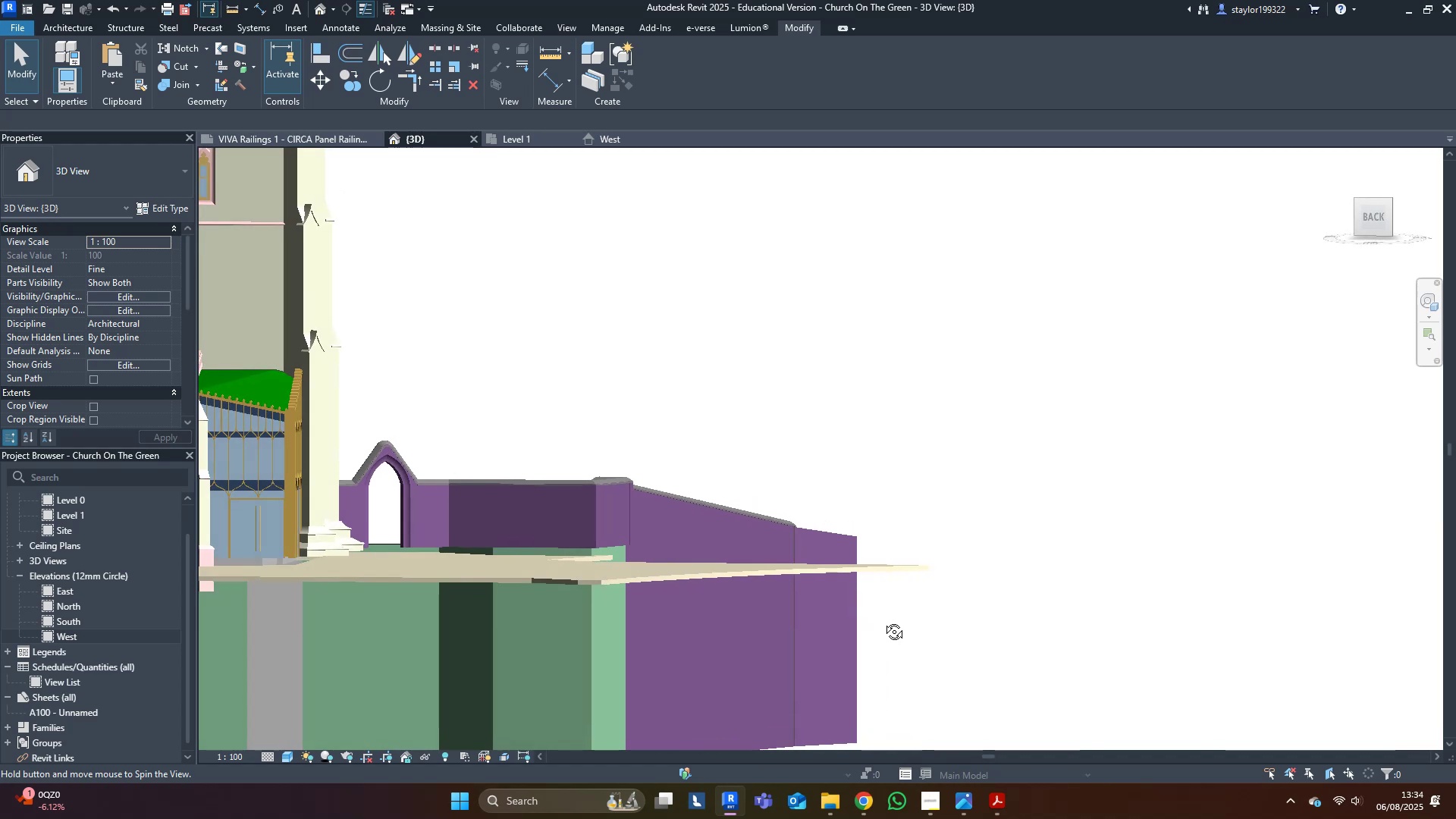 
key(Control+ControlLeft)
 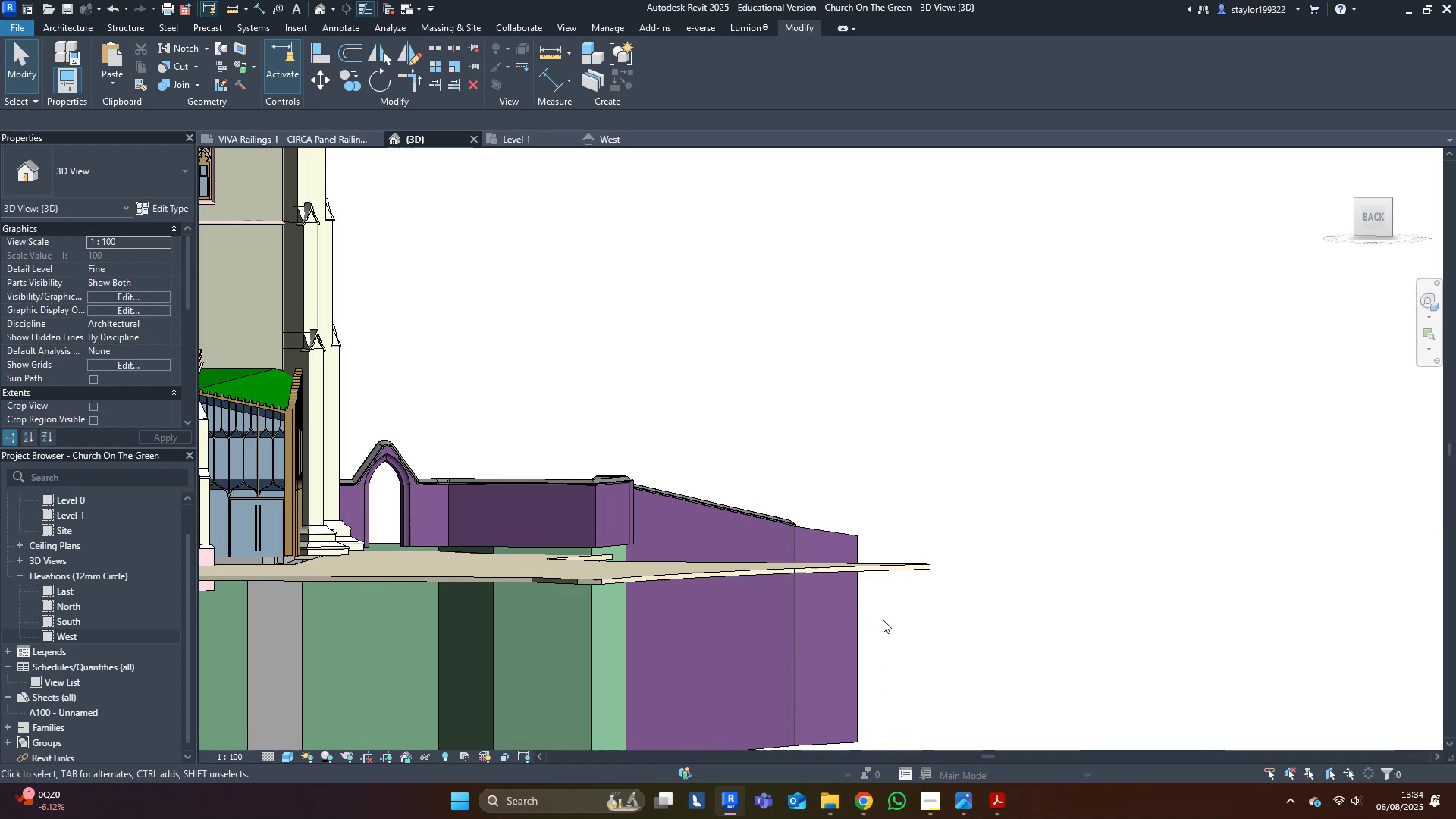 
key(Control+Z)
 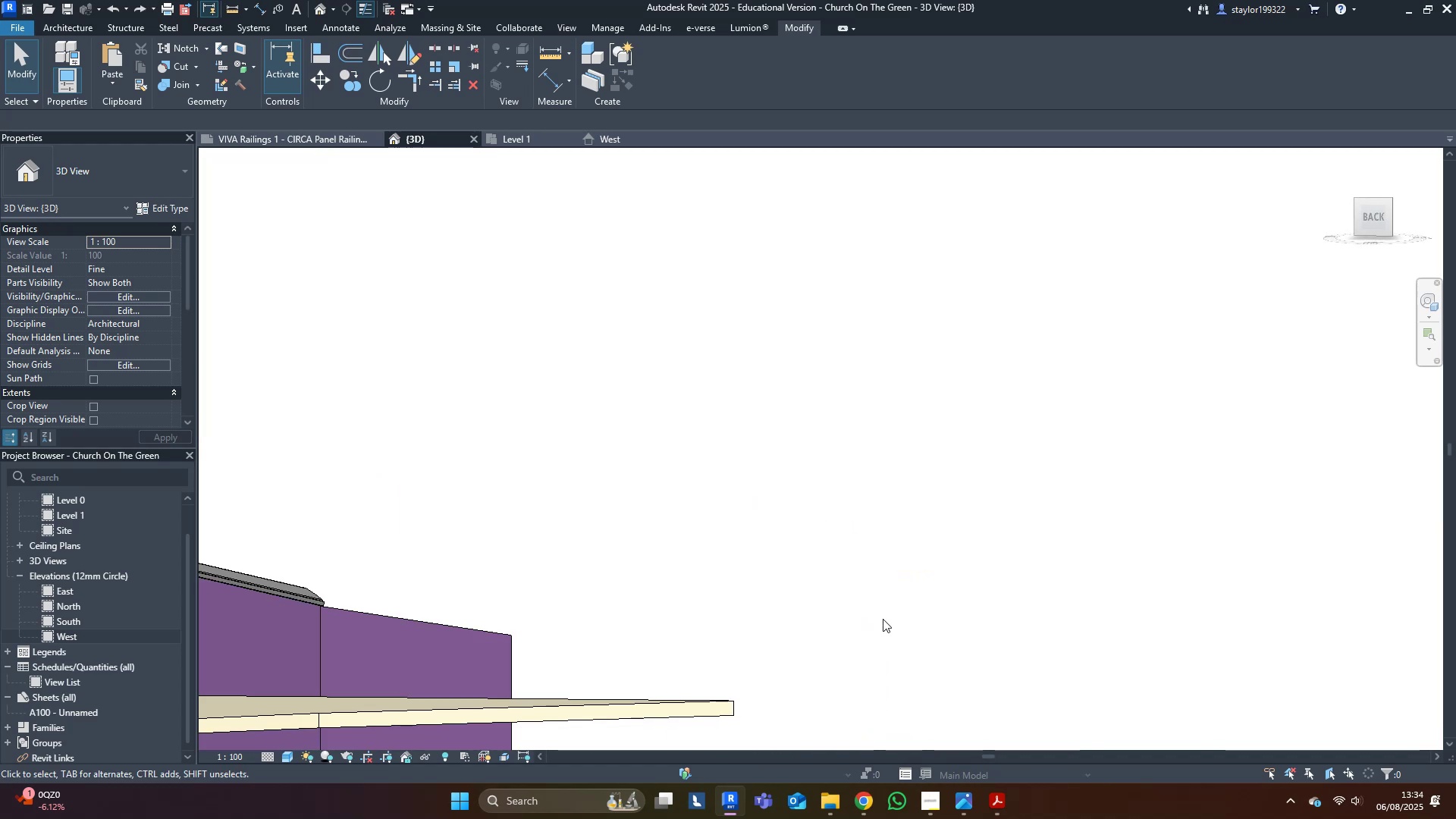 
hold_key(key=ShiftLeft, duration=0.56)
 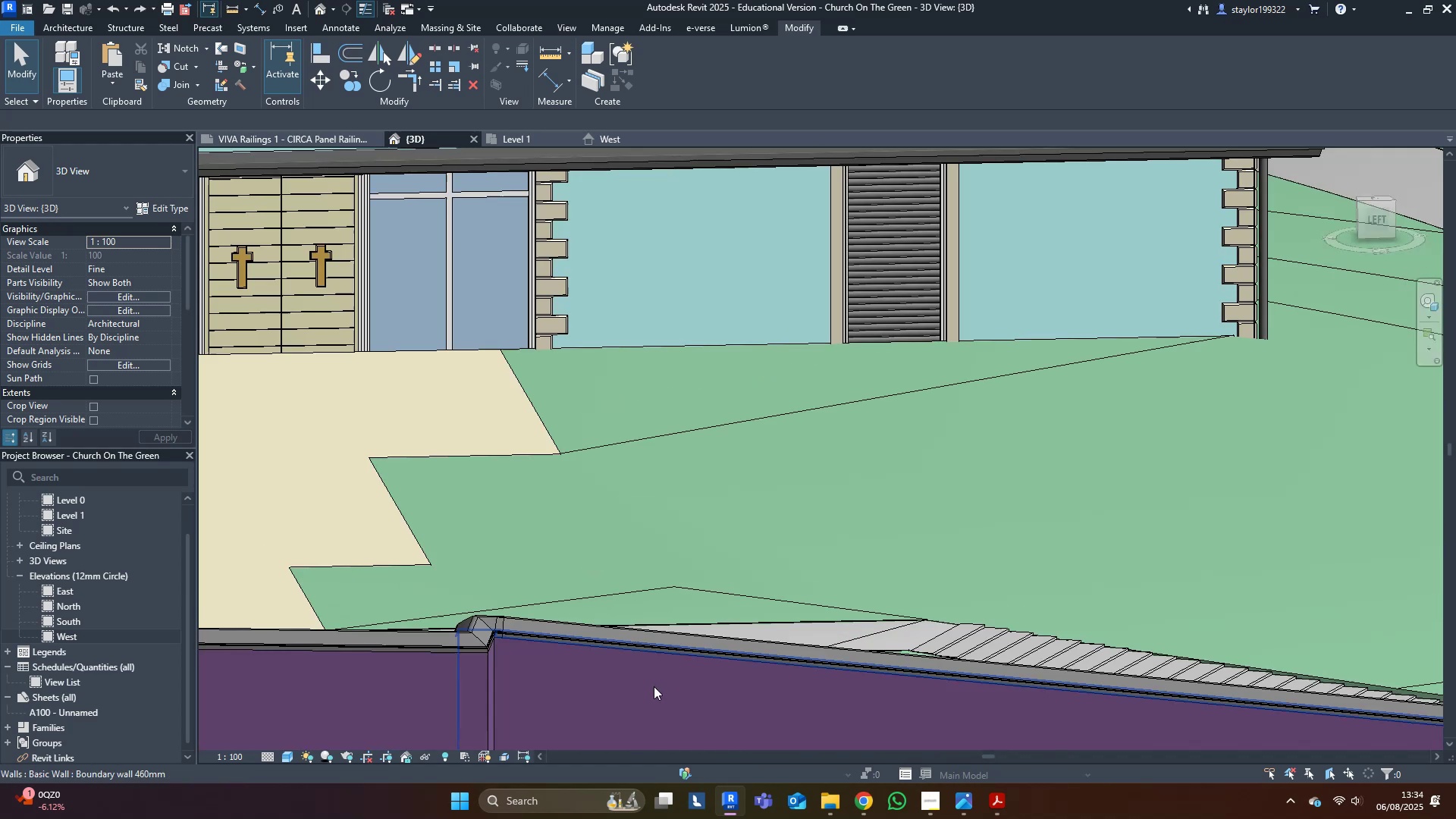 
scroll: coordinate [640, 683], scroll_direction: down, amount: 5.0
 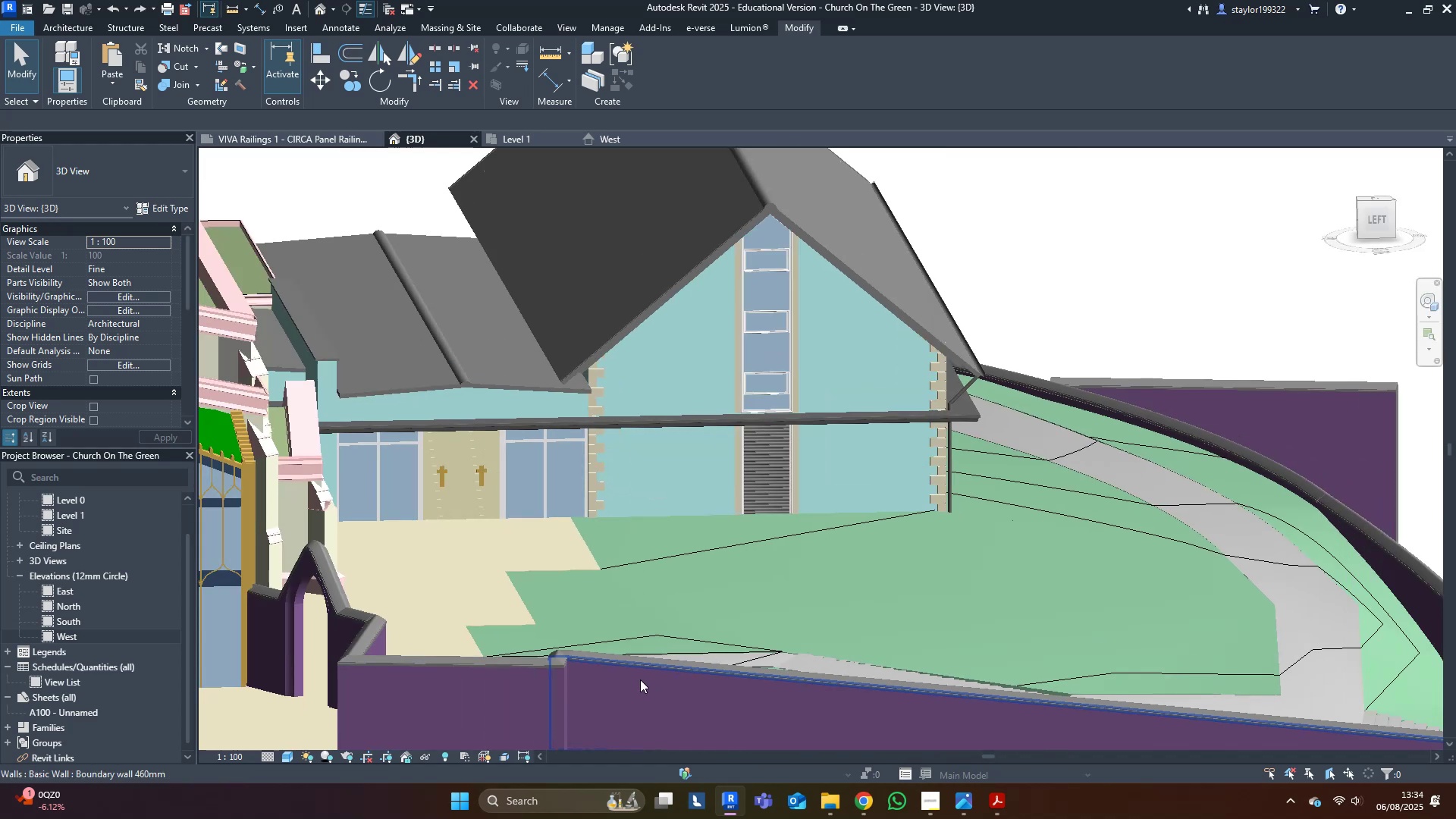 
hold_key(key=ShiftLeft, duration=0.51)
 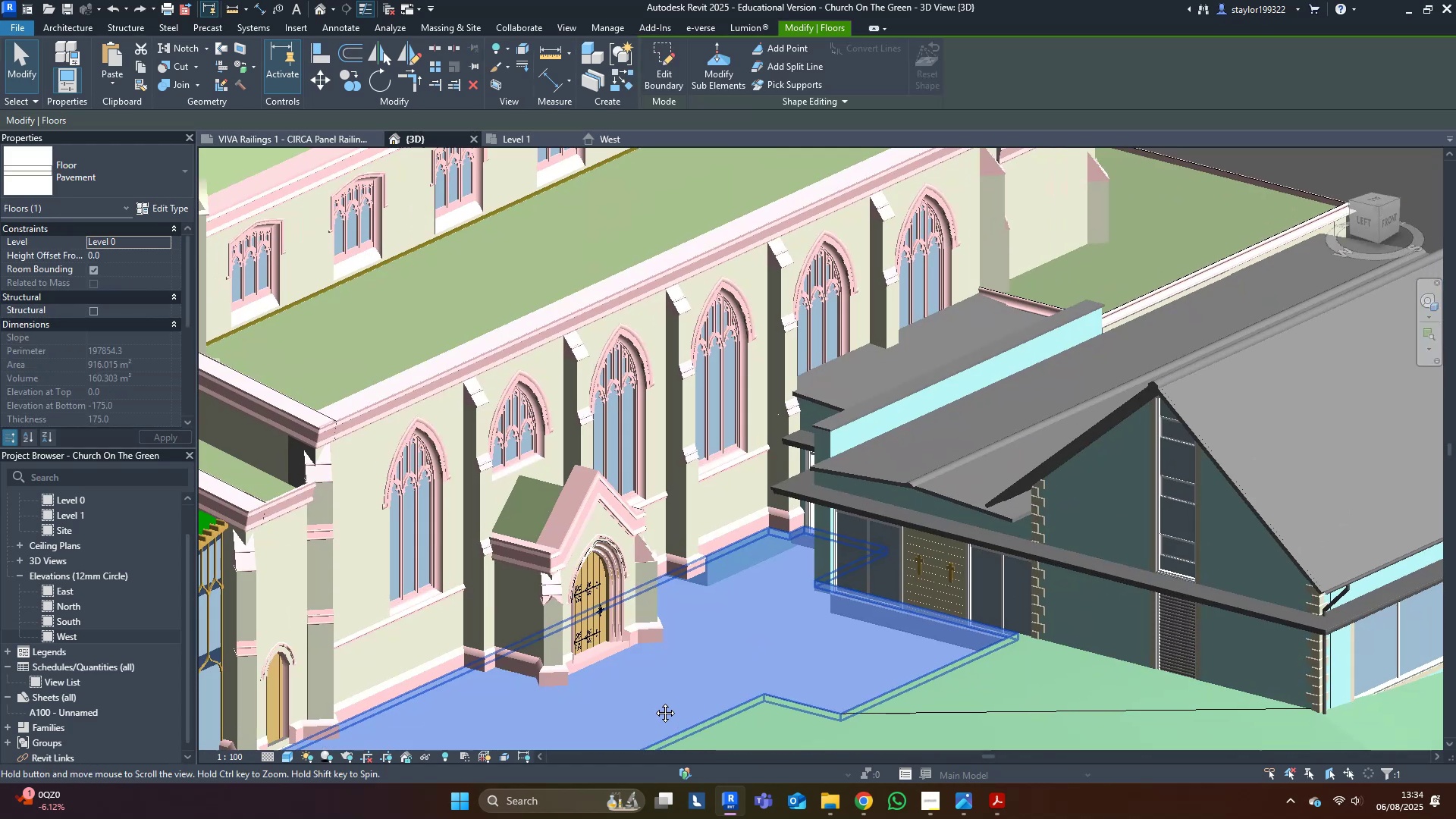 
key(Escape)
 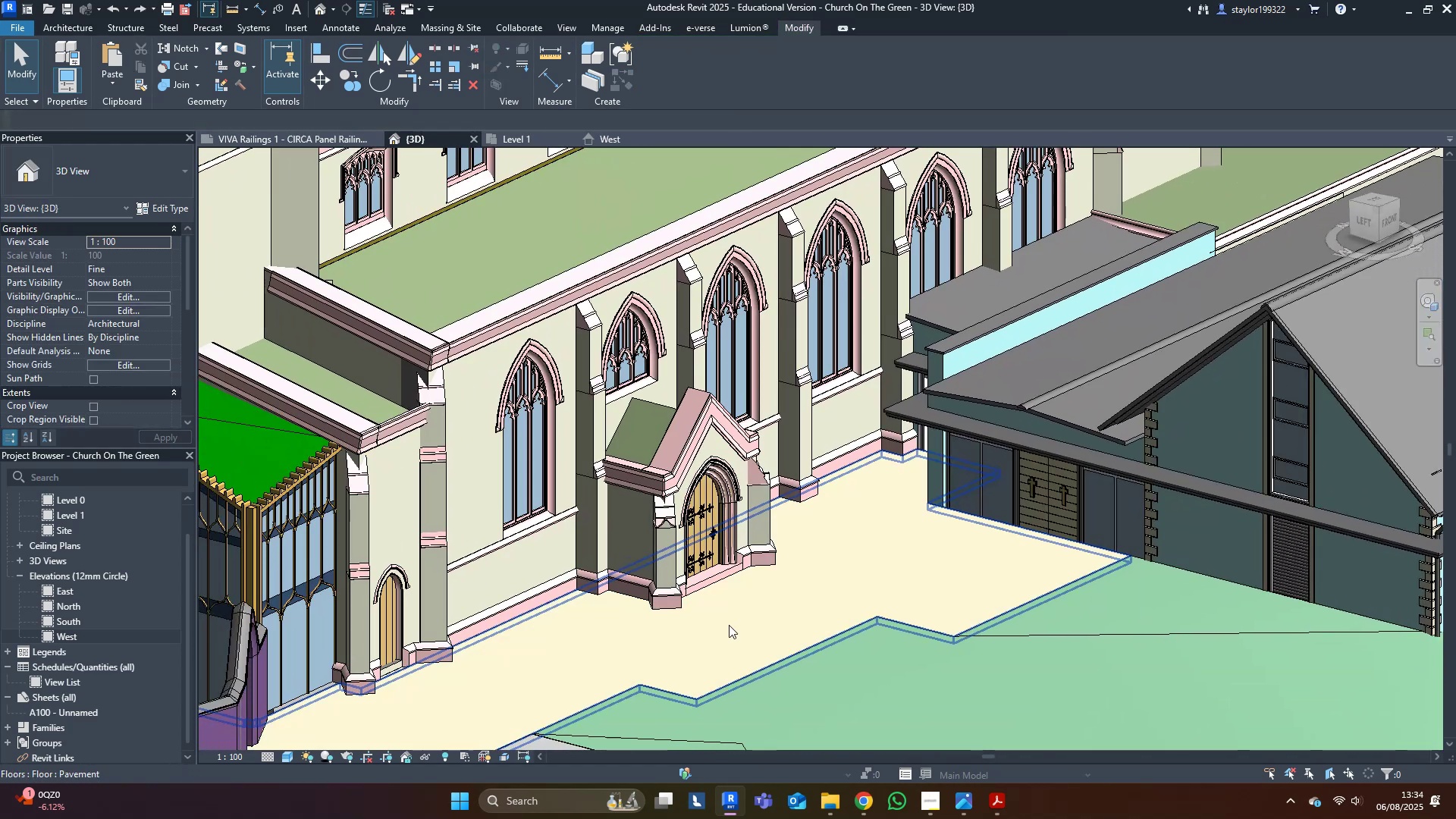 
scroll: coordinate [720, 623], scroll_direction: down, amount: 5.0
 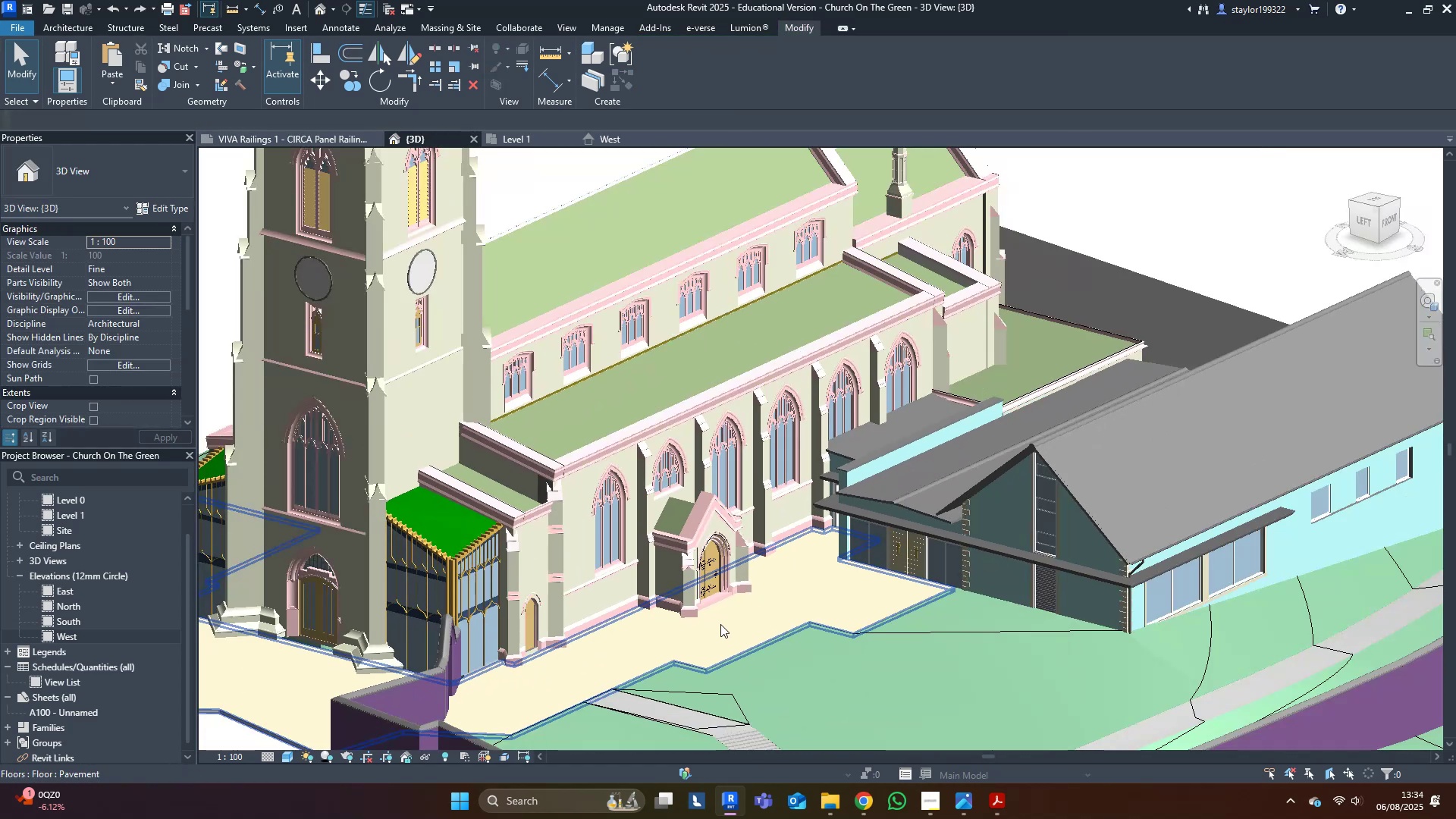 
key(Shift+ShiftLeft)
 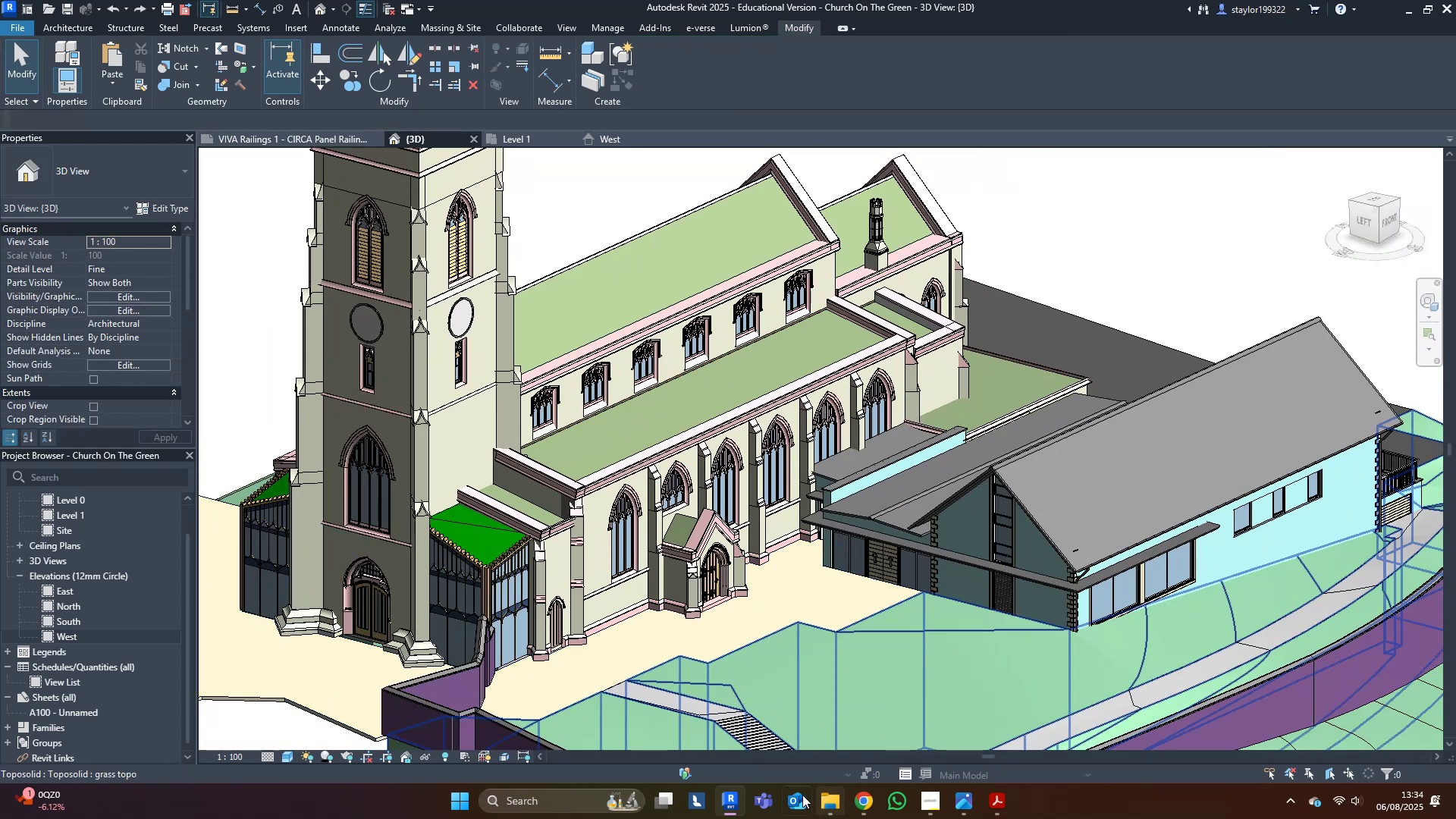 
wait(5.09)
 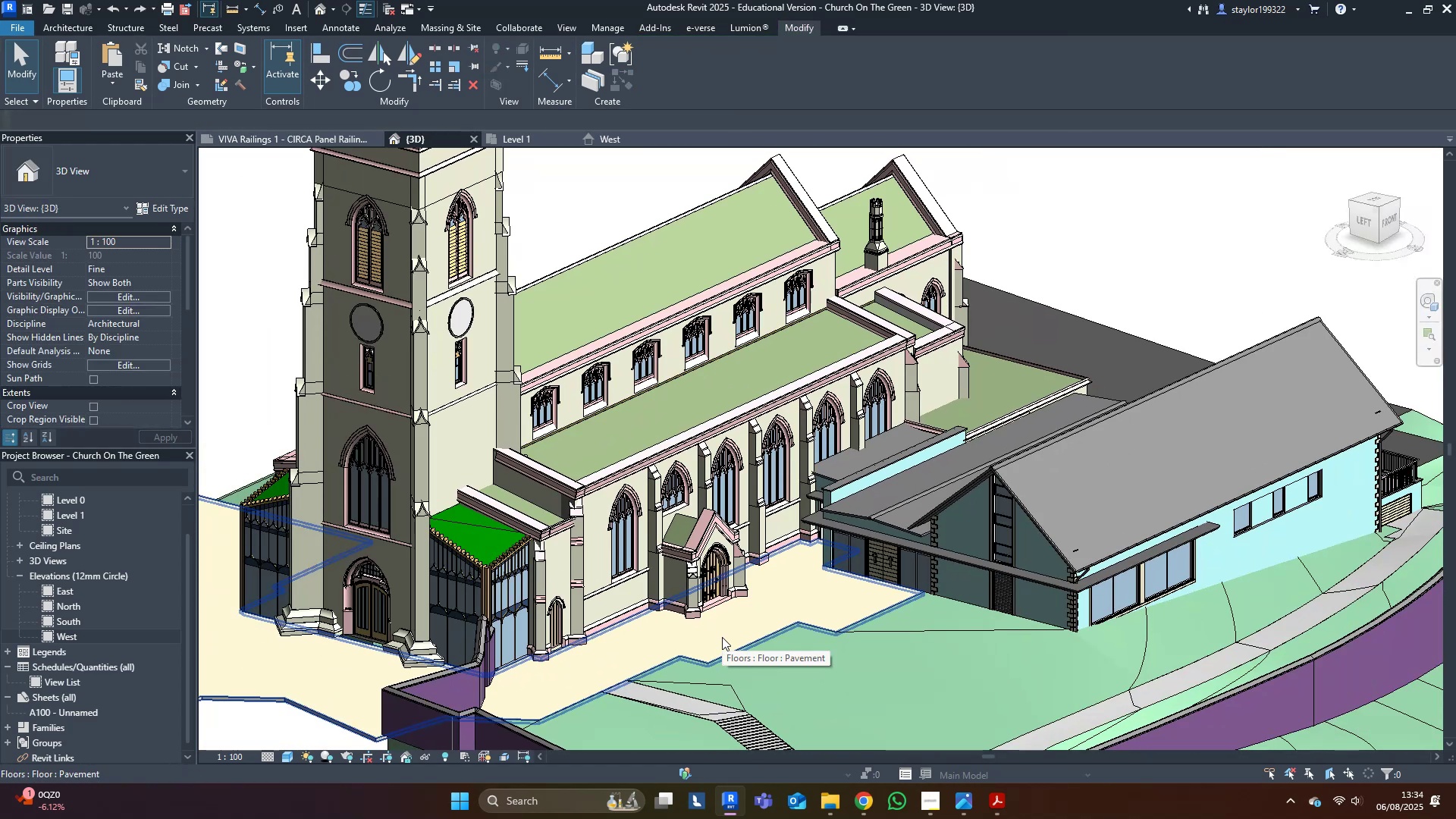 
type(hr)
 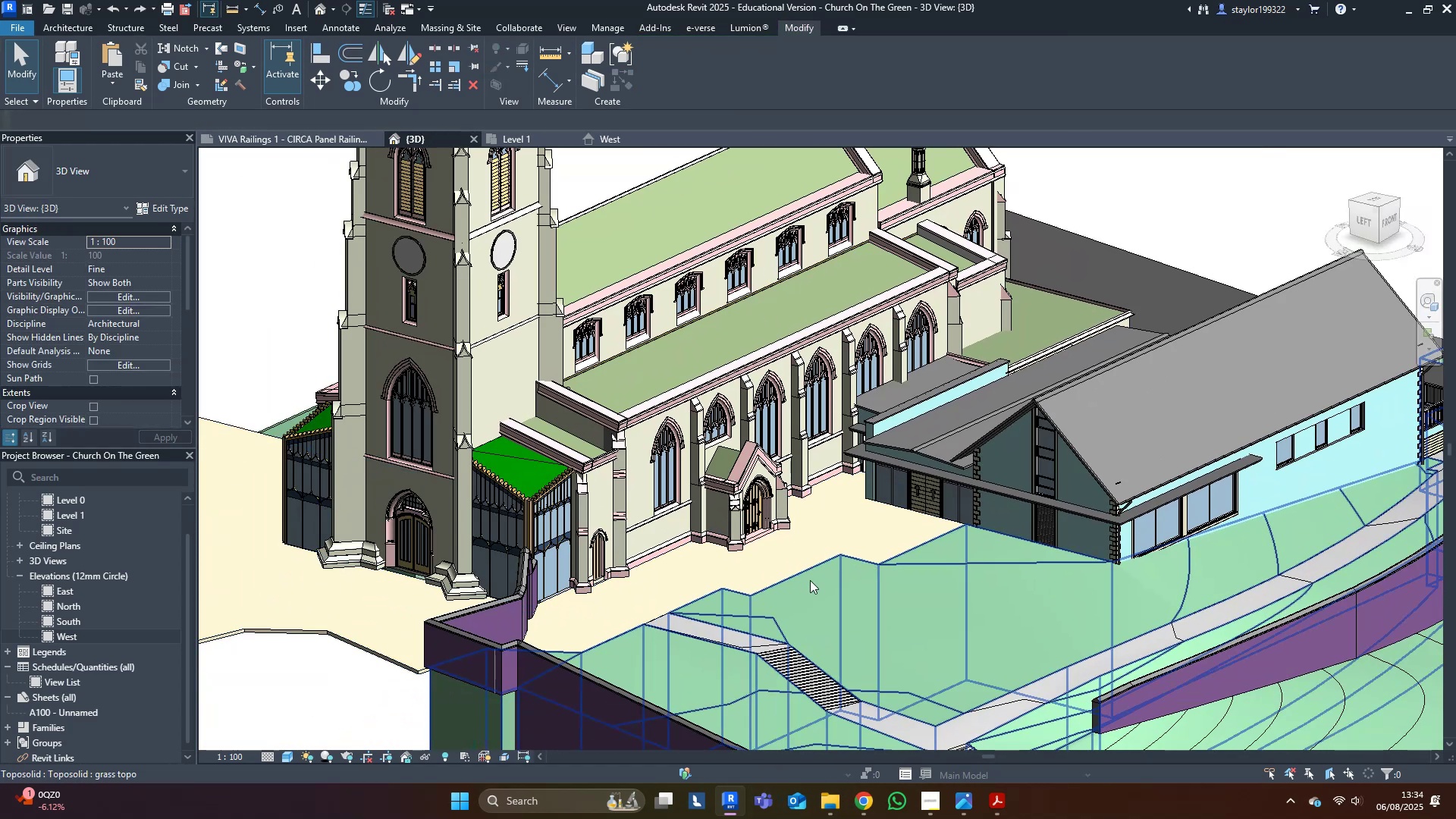 
key(Control+ControlLeft)
 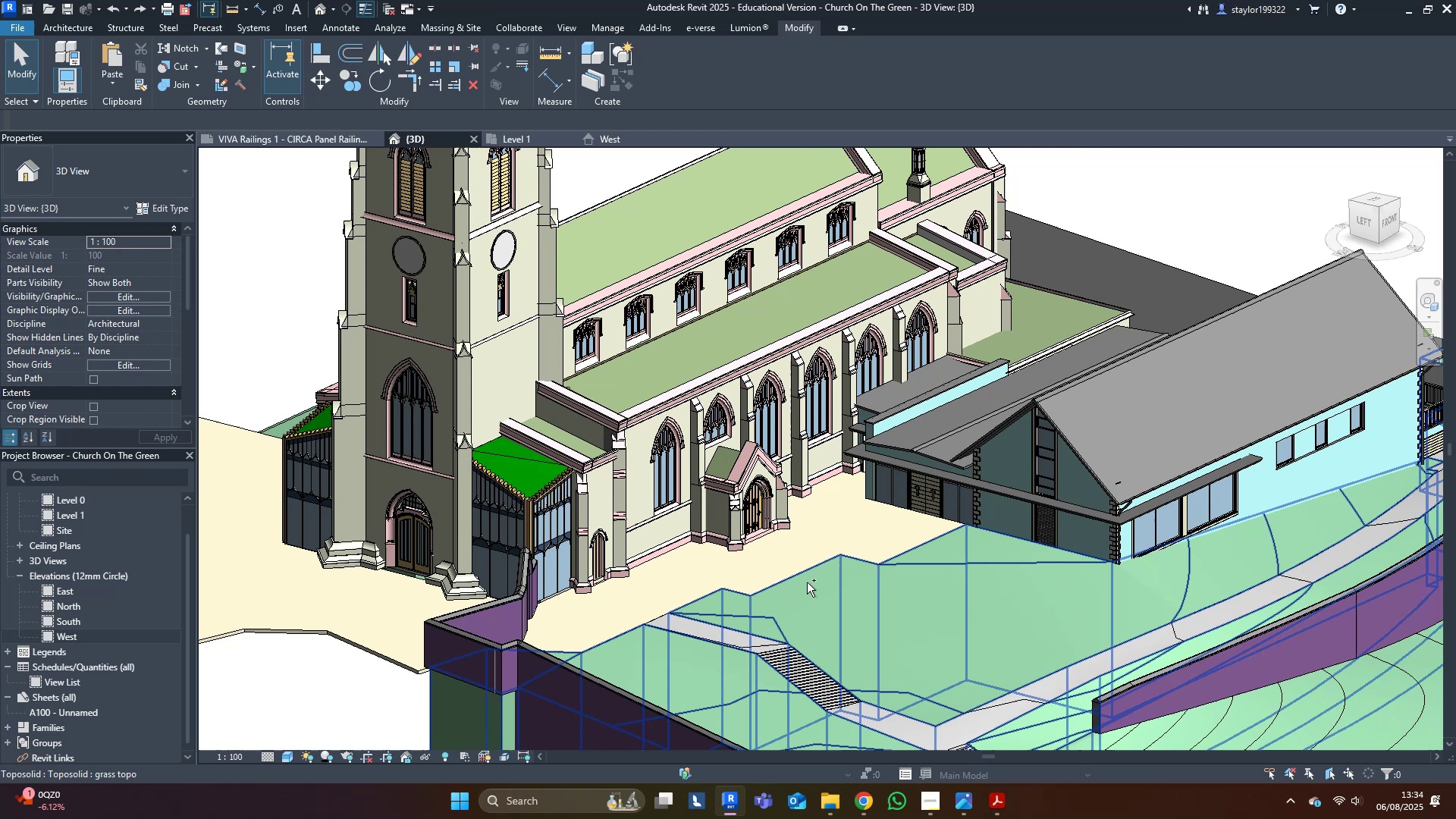 
key(Control+S)
 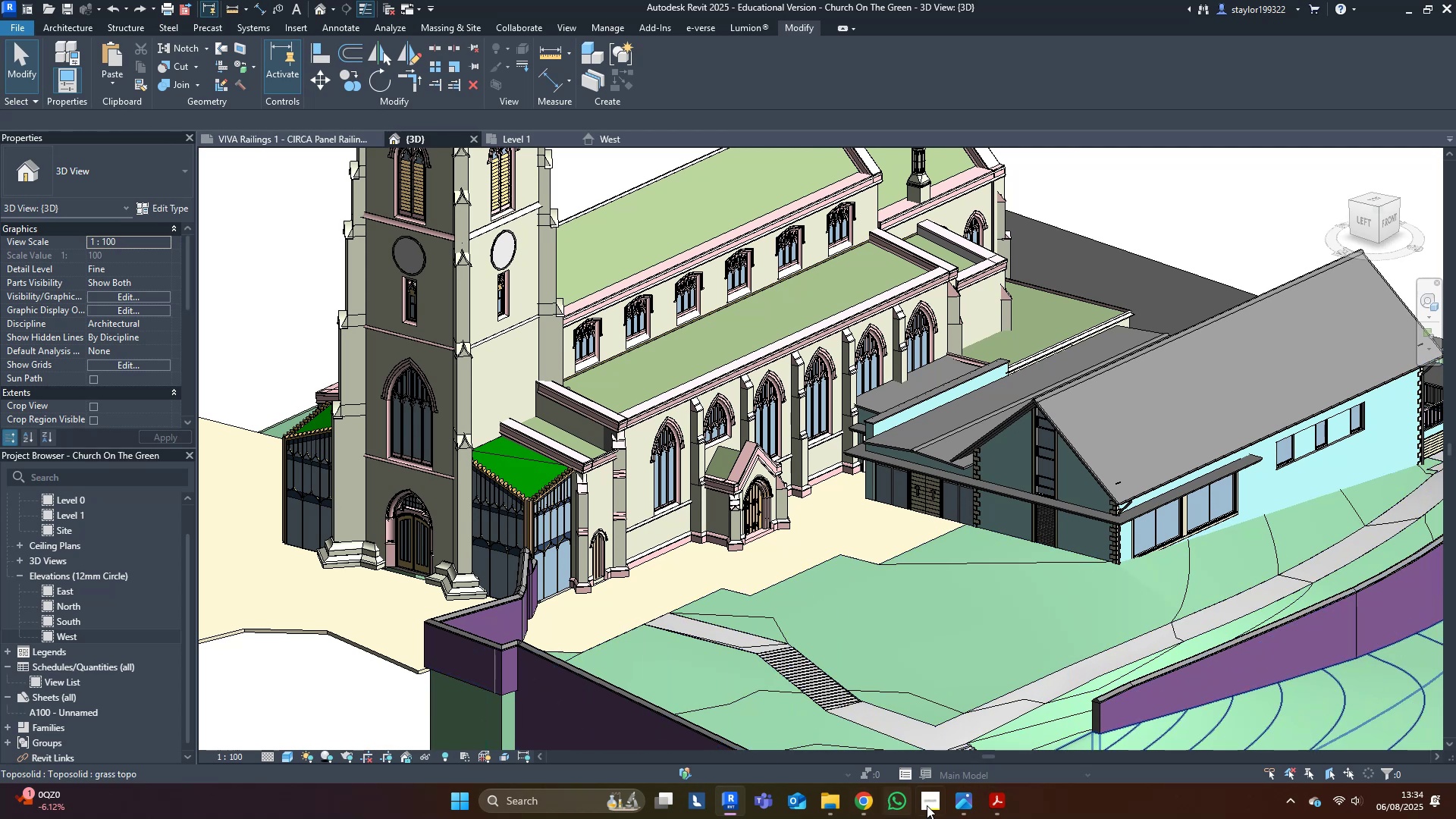 
left_click([987, 798])
 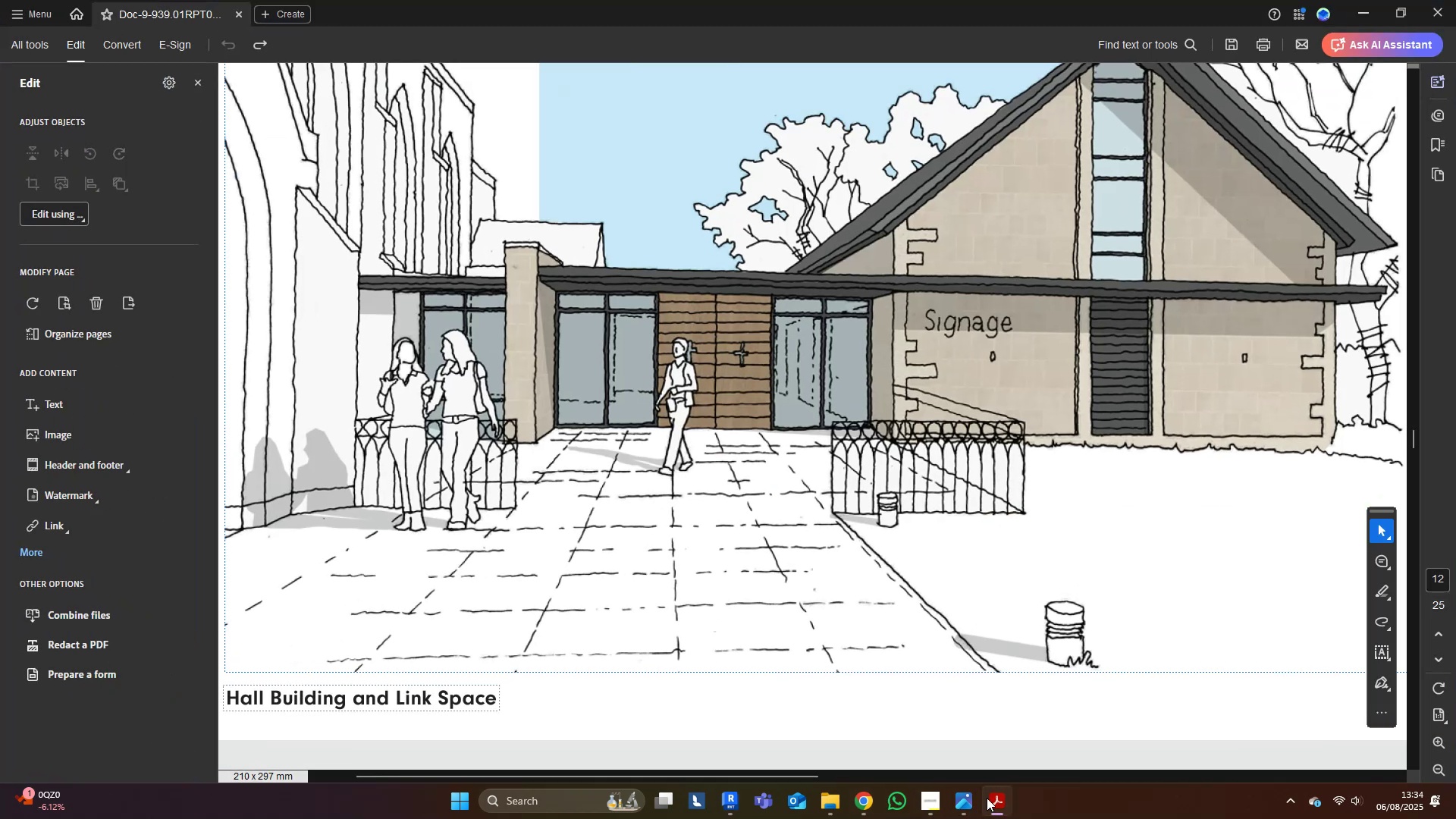 
left_click([987, 798])
 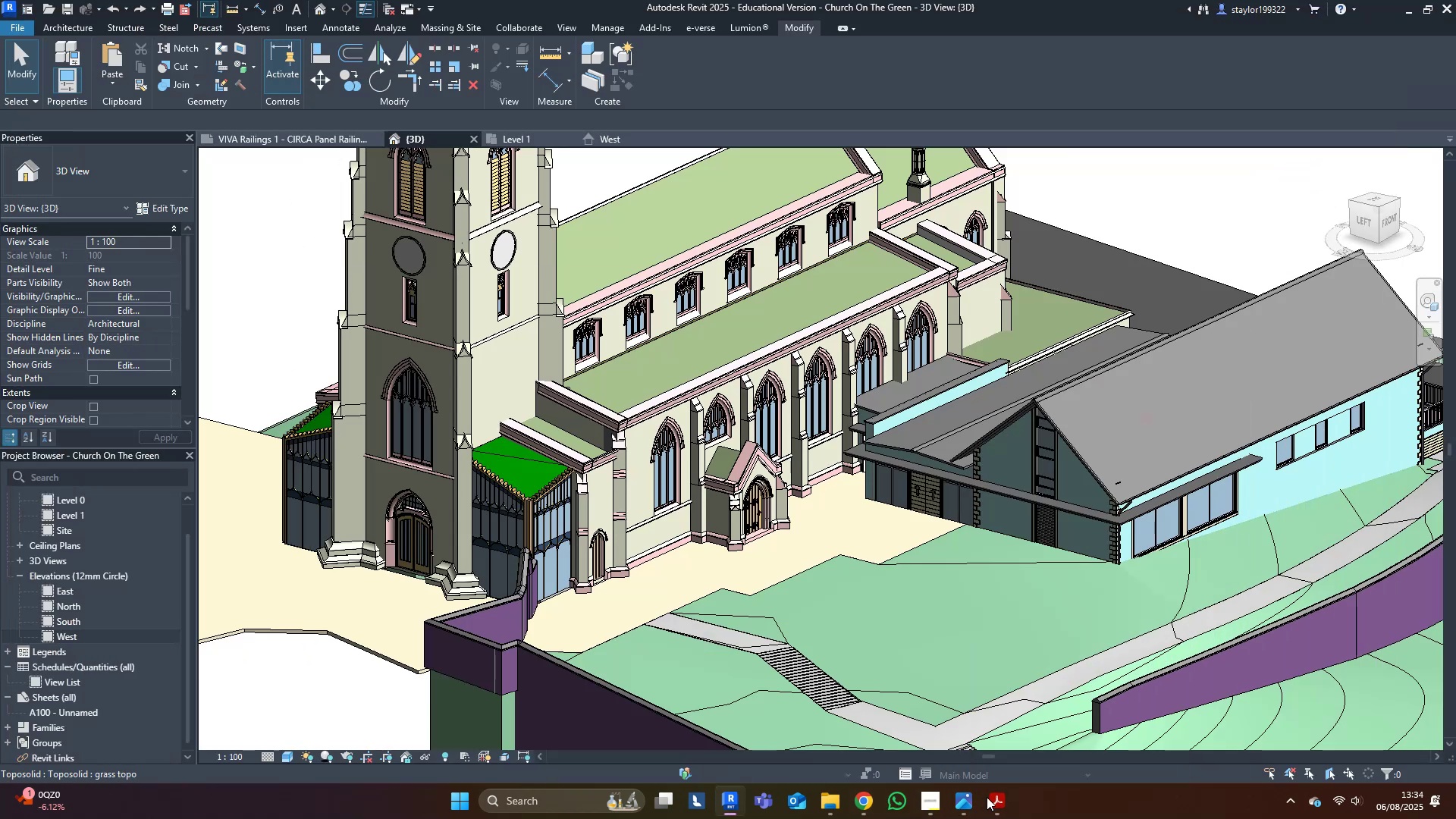 
left_click([1041, 576])
 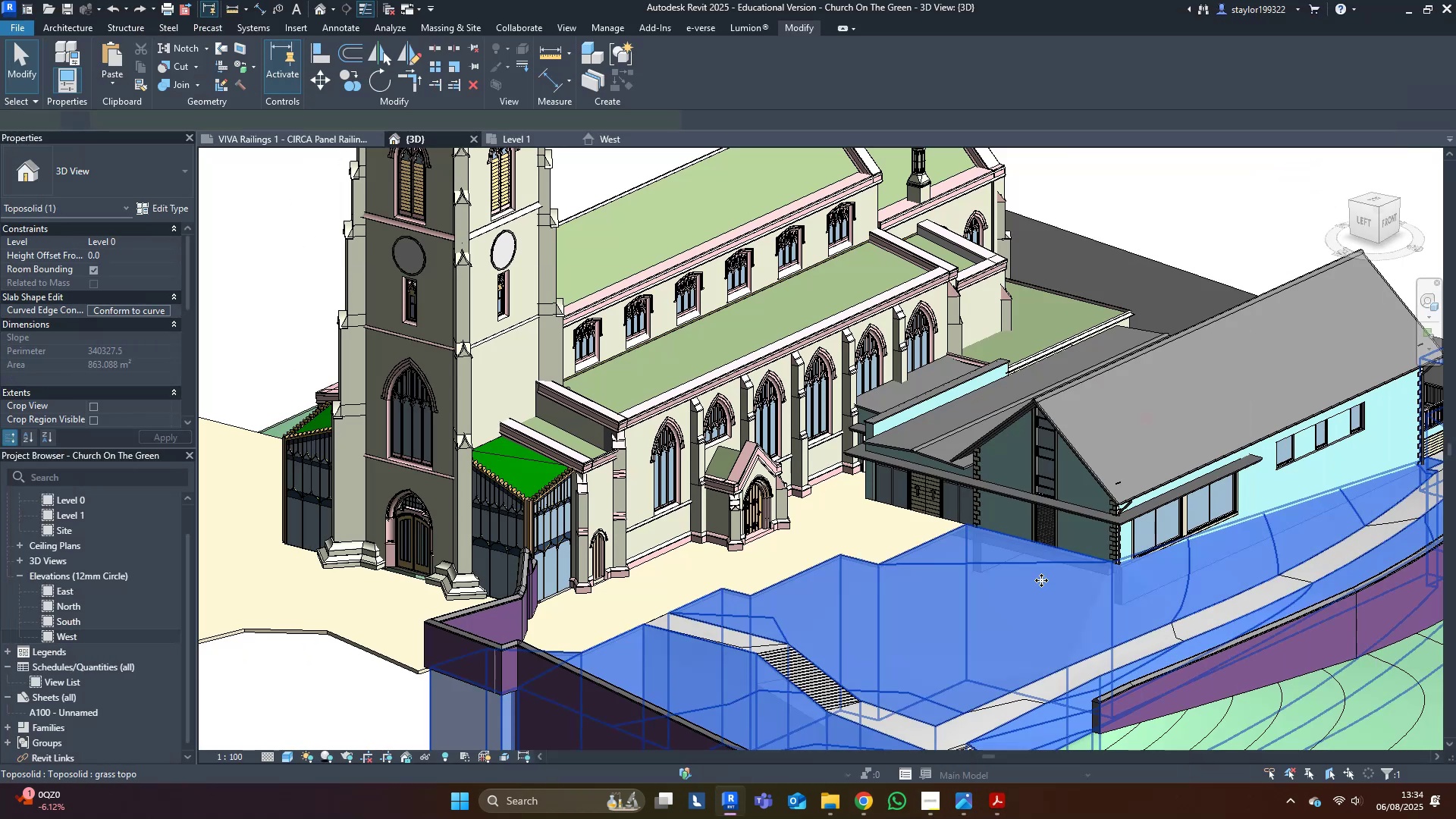 
scroll: coordinate [1006, 597], scroll_direction: up, amount: 5.0
 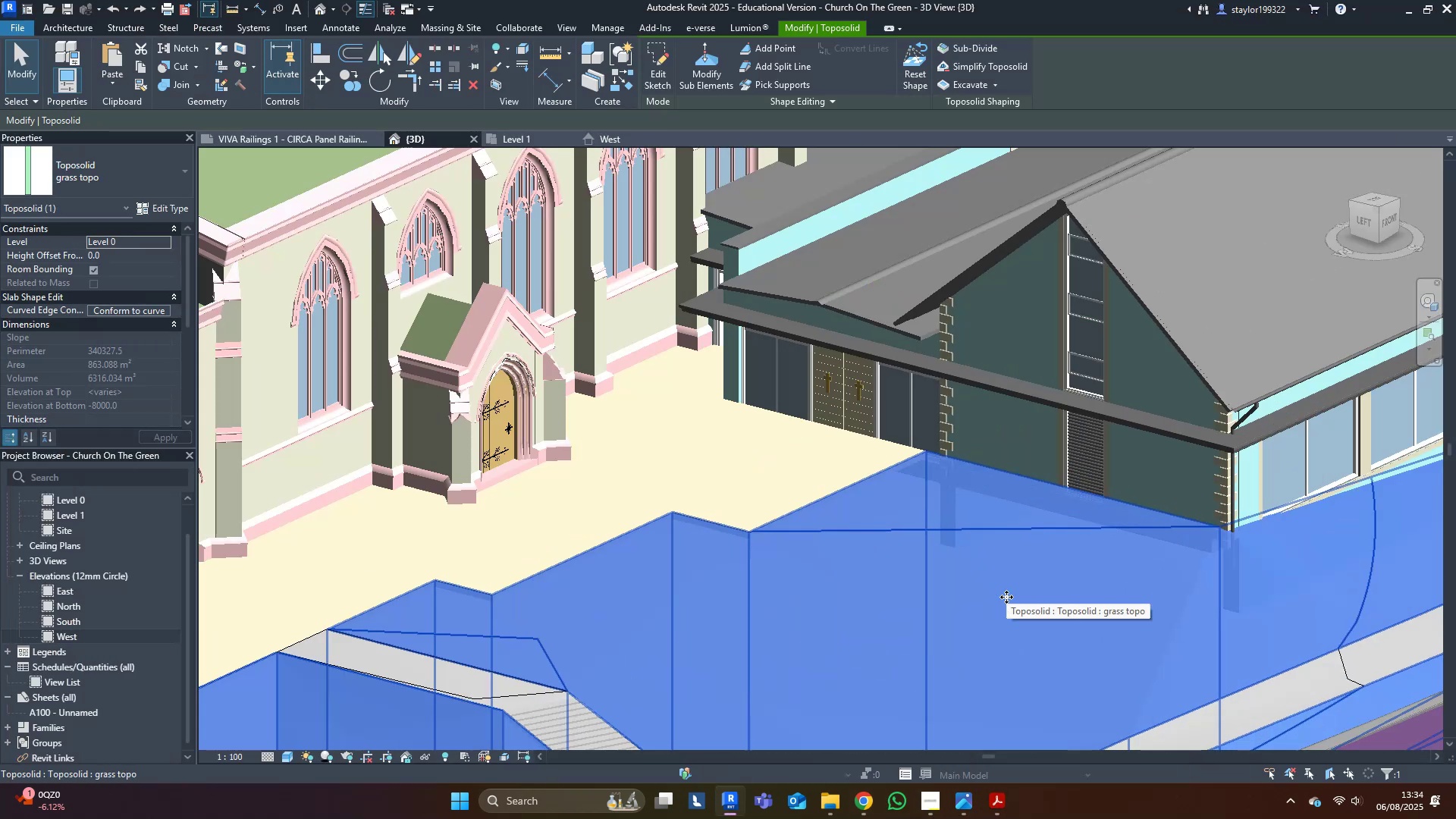 
hold_key(key=ShiftLeft, duration=0.88)
 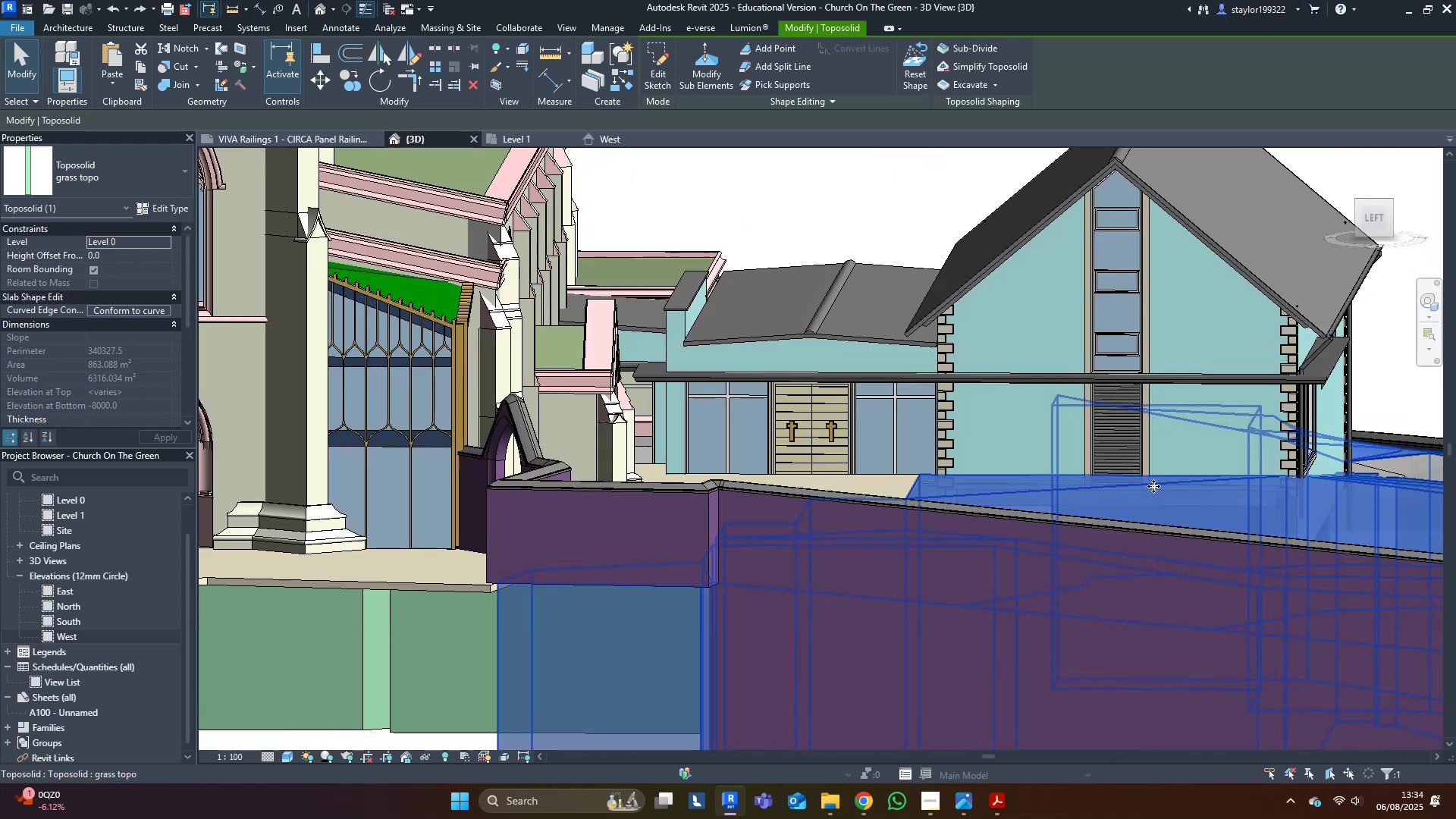 
scroll: coordinate [1263, 502], scroll_direction: up, amount: 4.0
 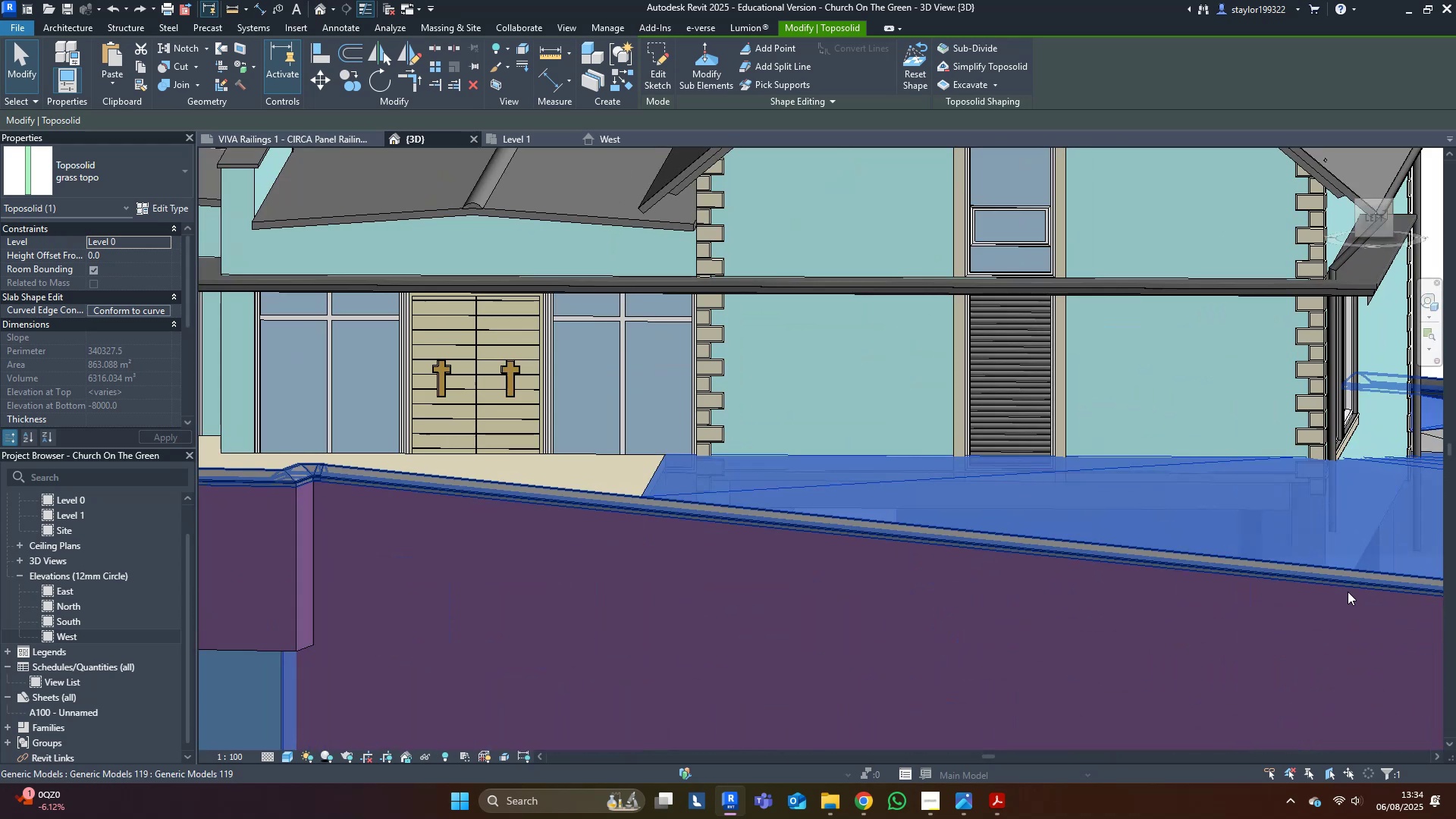 
hold_key(key=ShiftLeft, duration=0.91)
 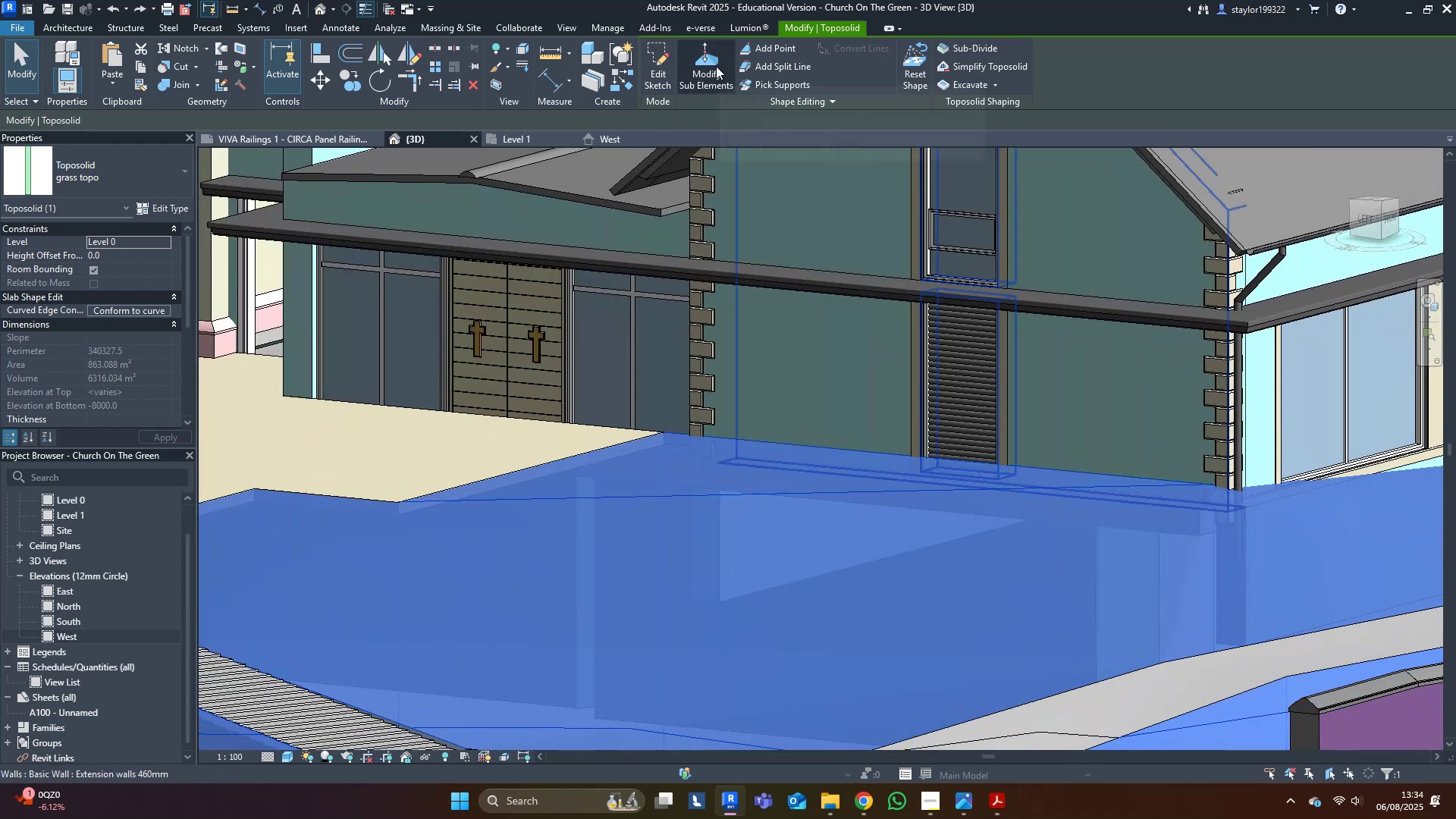 
scroll: coordinate [1175, 496], scroll_direction: up, amount: 3.0
 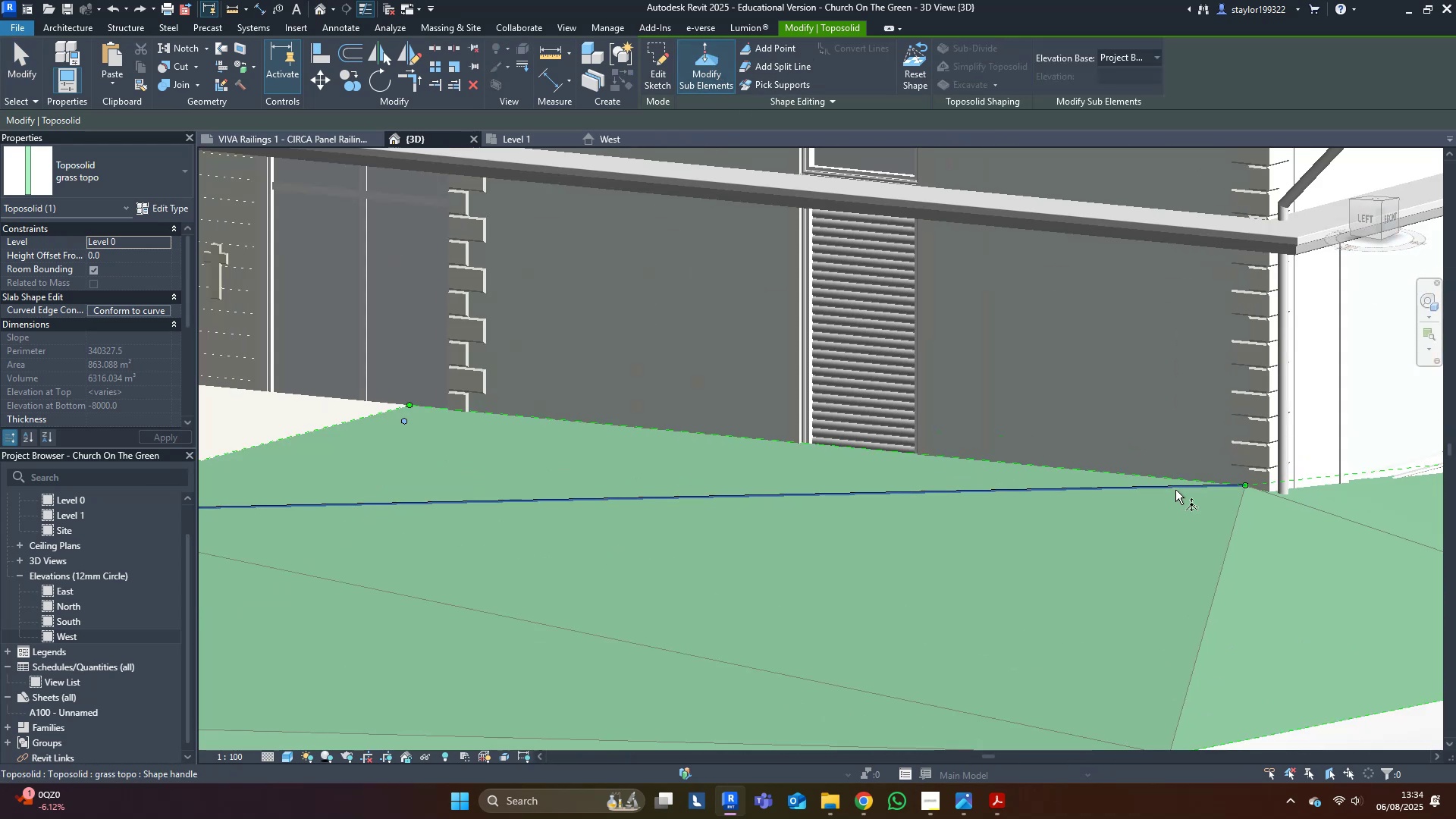 
type(wfsd)
 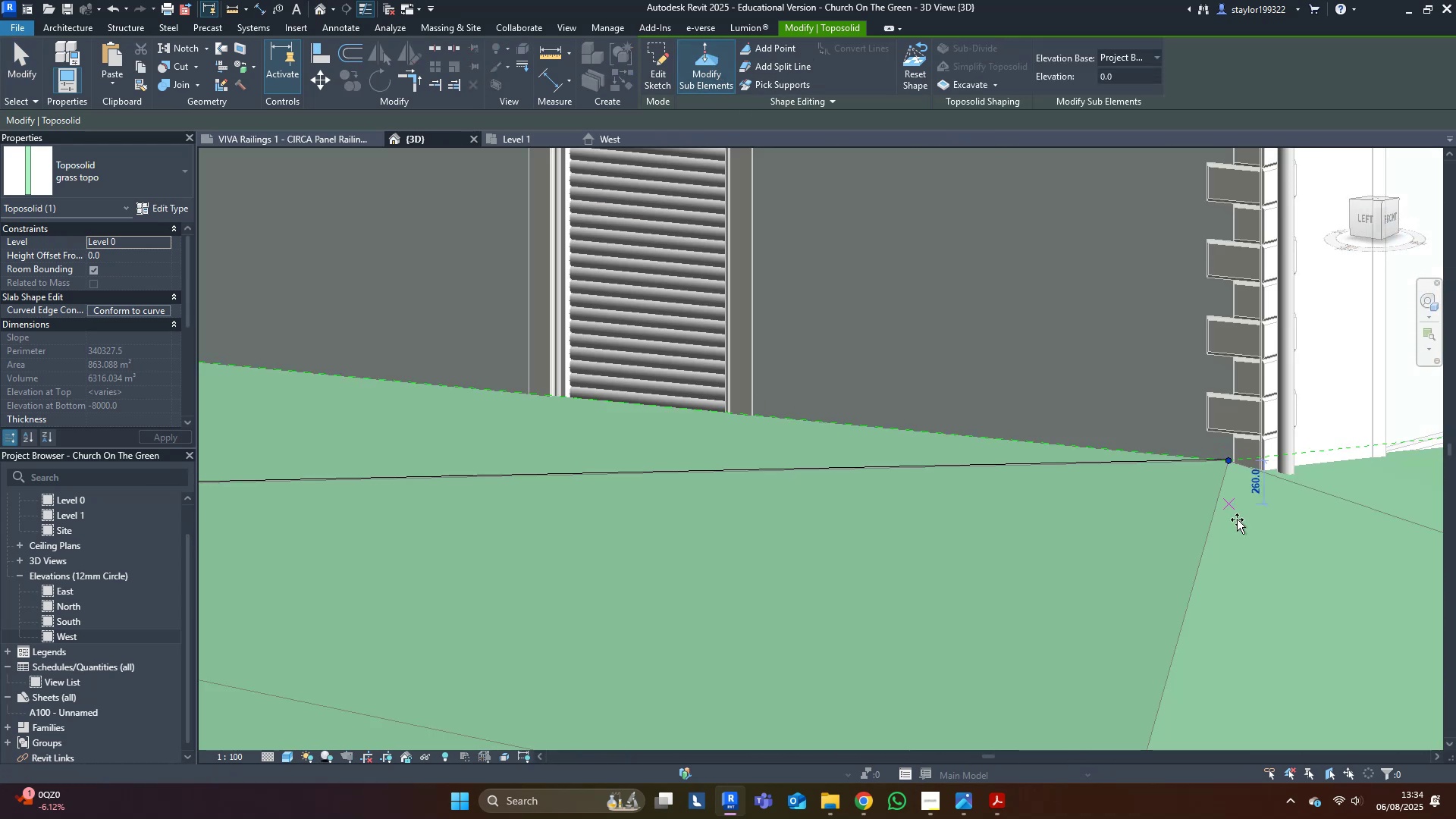 
left_click_drag(start_coordinate=[1188, 421], to_coordinate=[1310, 544])
 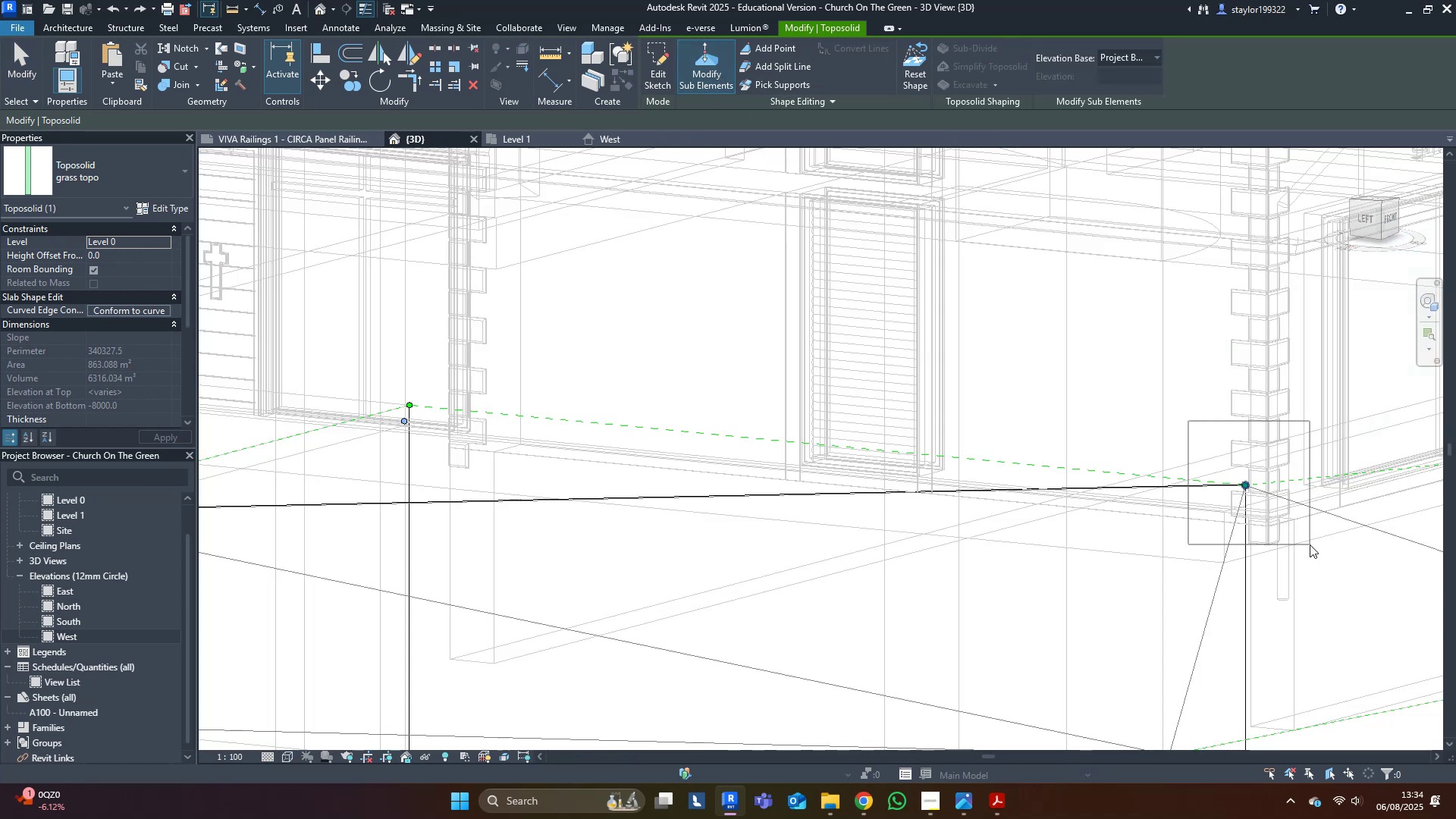 
scroll: coordinate [1277, 532], scroll_direction: up, amount: 3.0
 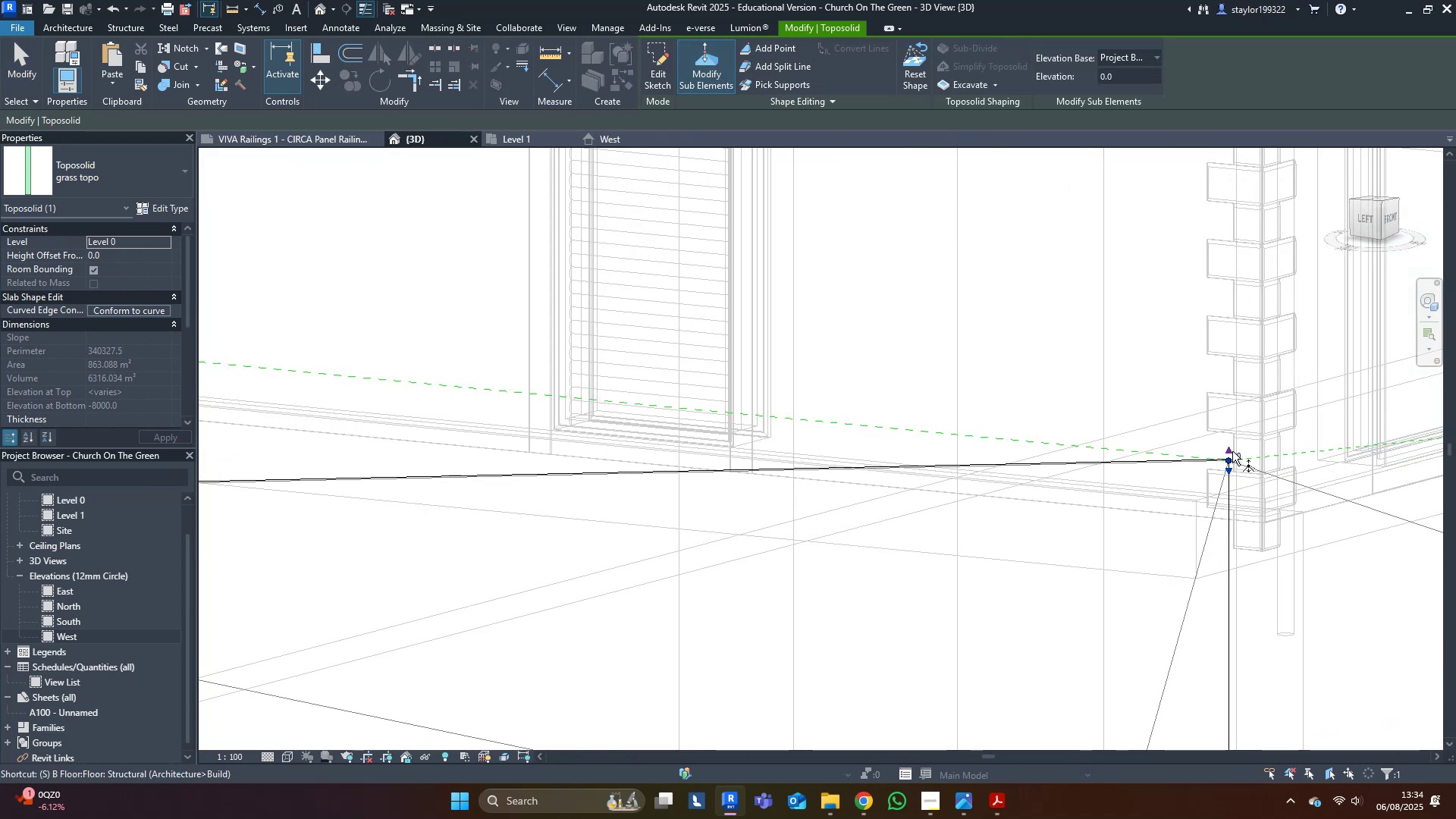 
left_click_drag(start_coordinate=[1231, 450], to_coordinate=[1244, 587])
 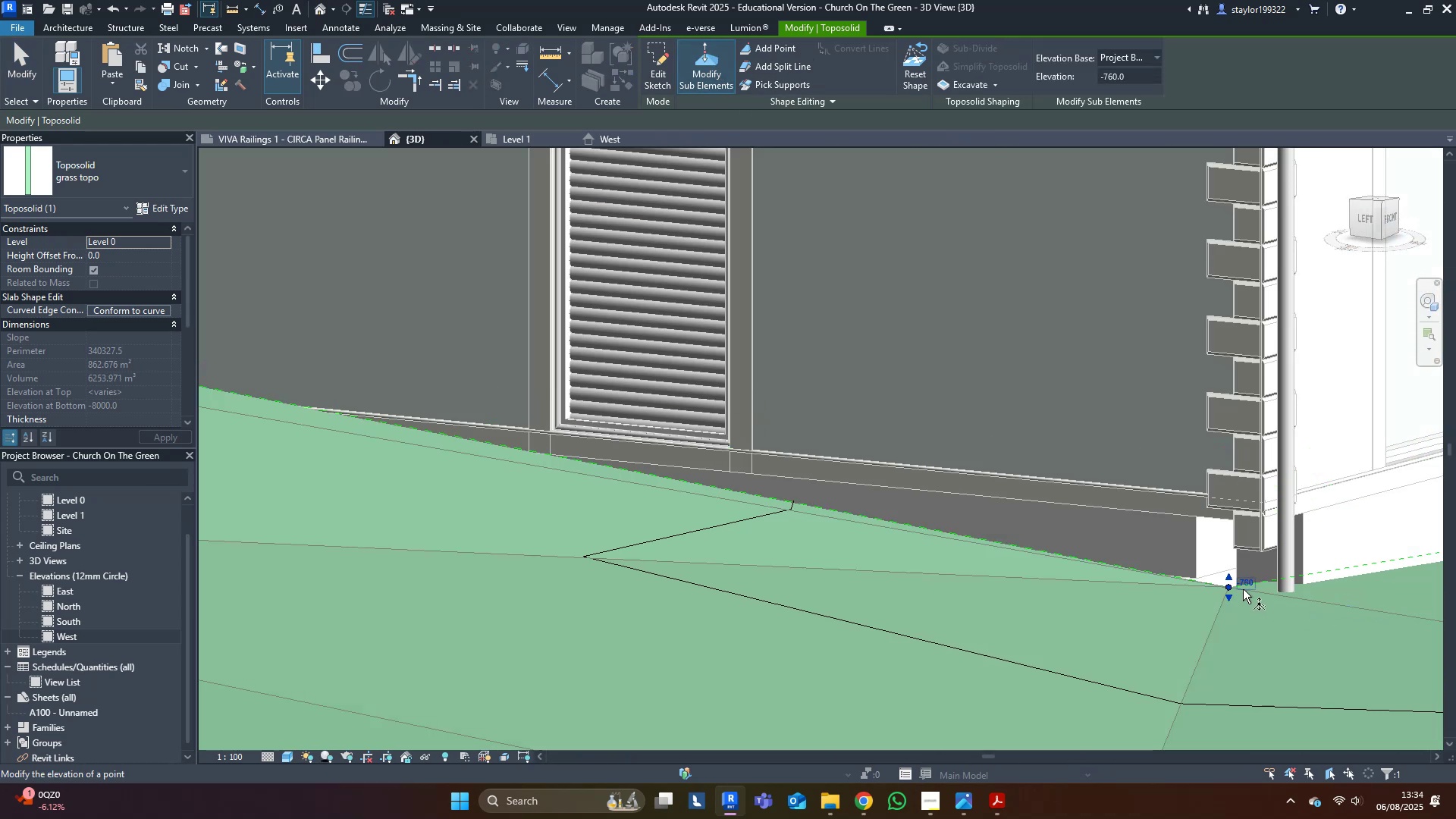 
left_click_drag(start_coordinate=[1232, 578], to_coordinate=[1201, 520])
 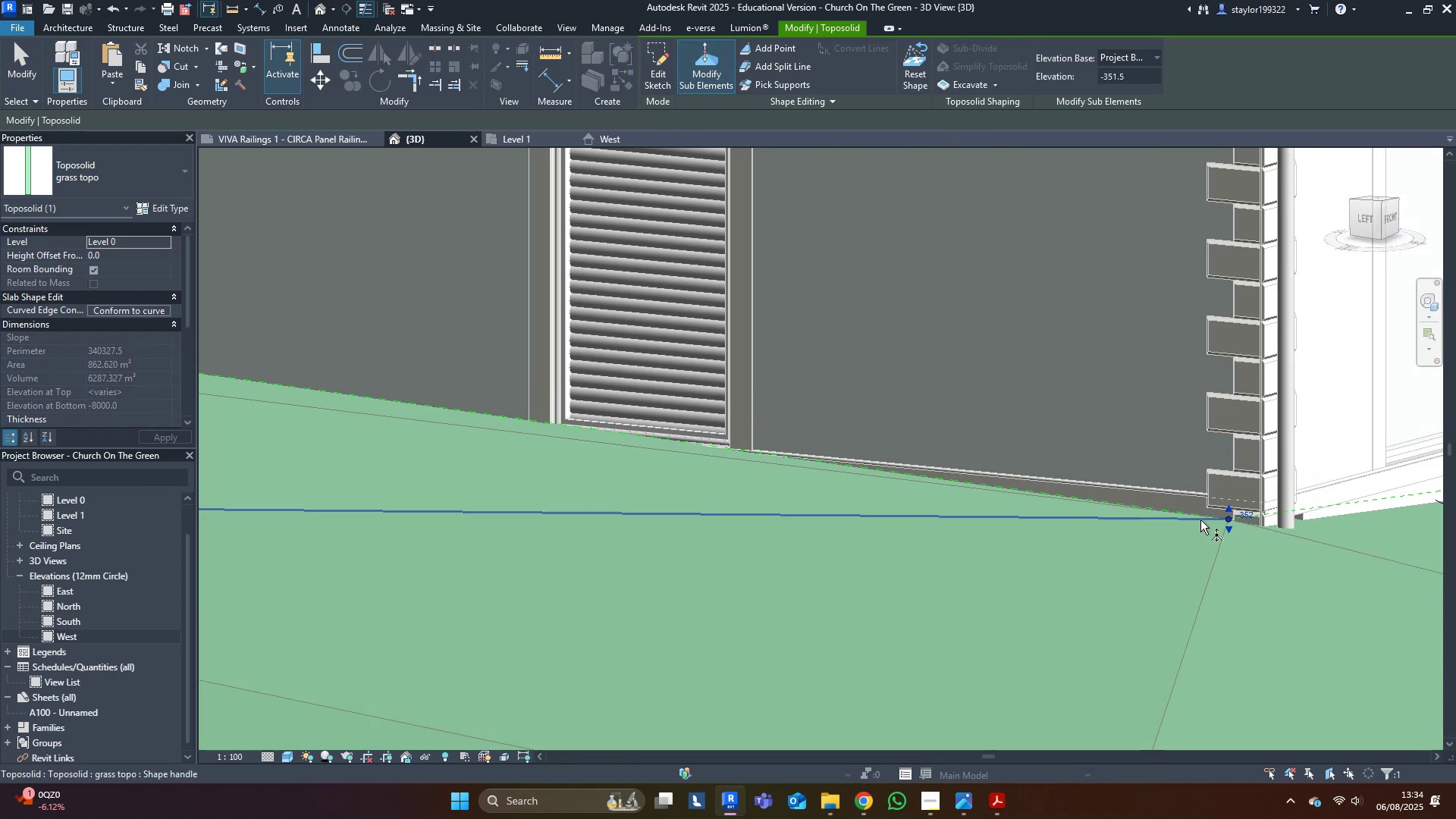 
scroll: coordinate [698, 594], scroll_direction: down, amount: 7.0
 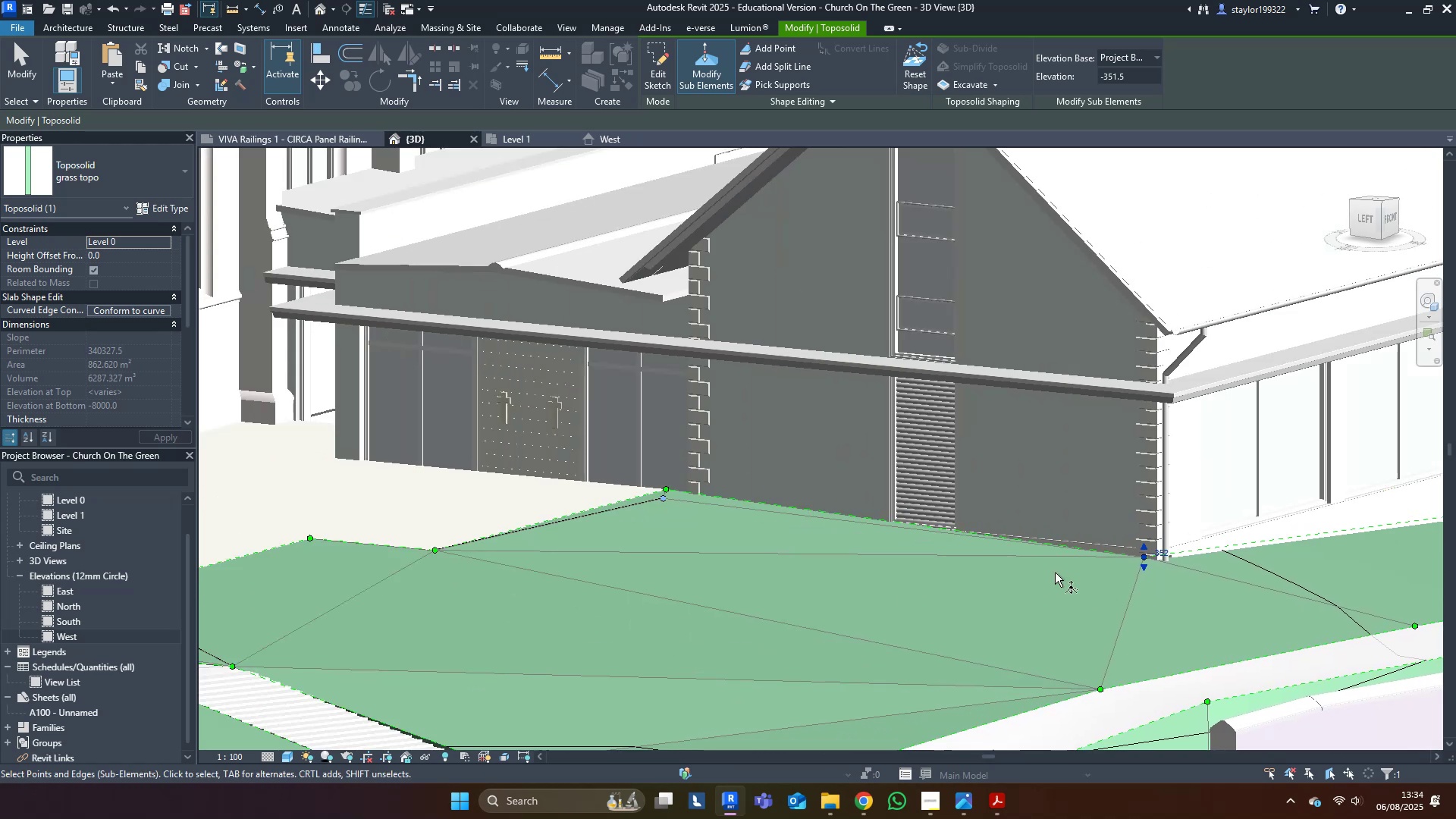 
scroll: coordinate [739, 475], scroll_direction: up, amount: 1.0
 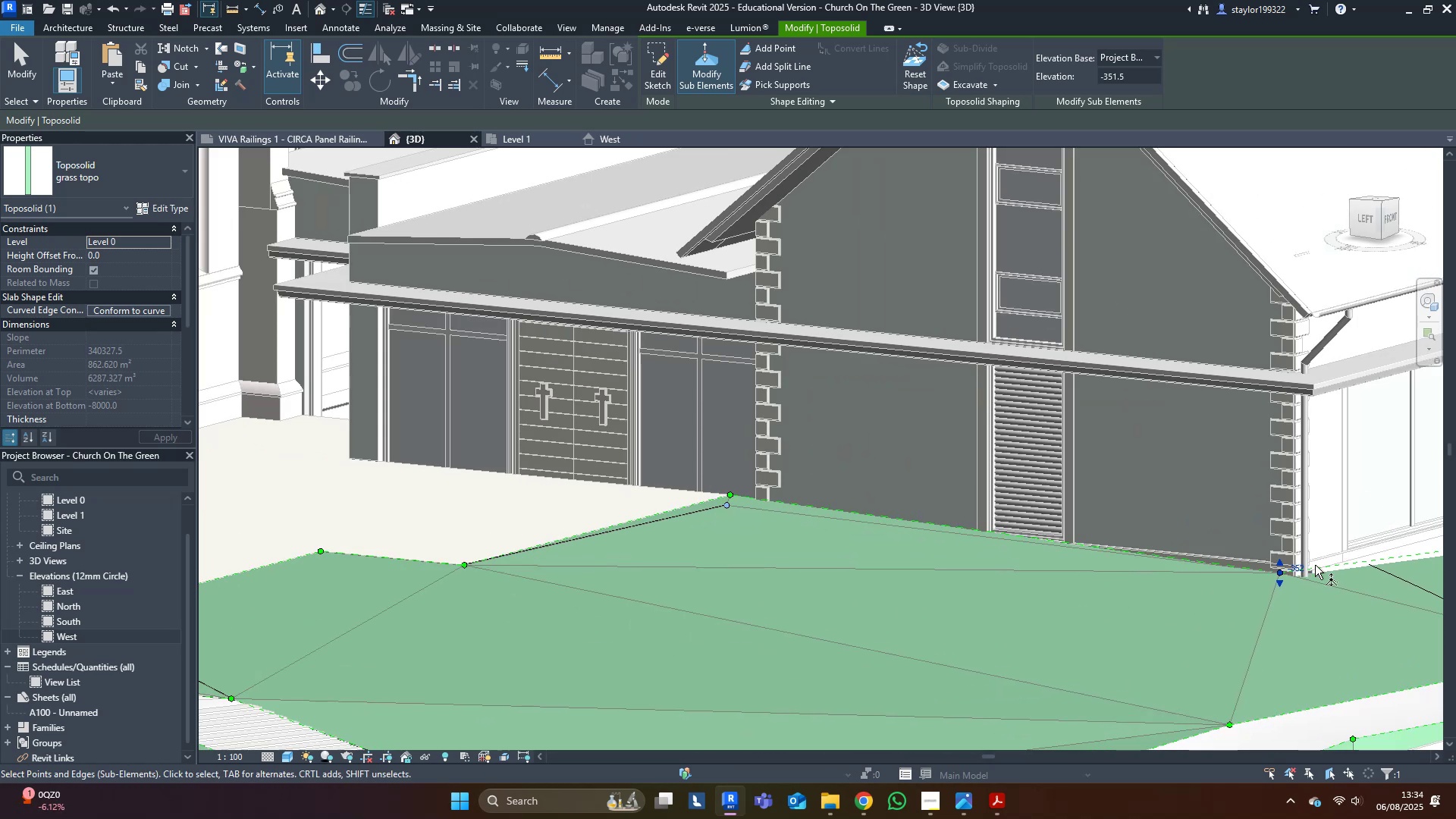 
left_click([1299, 573])
 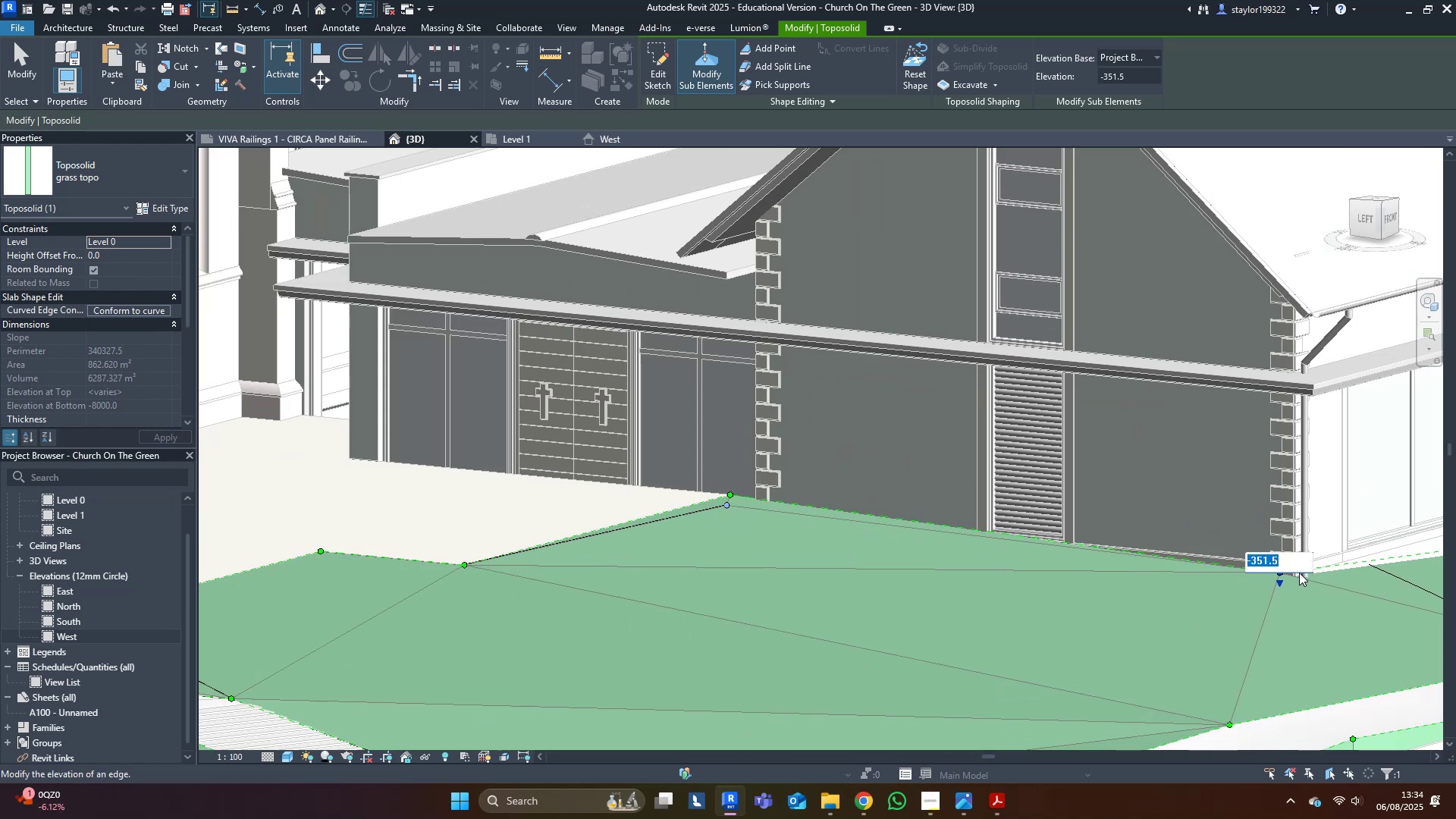 
key(Control+ControlLeft)
 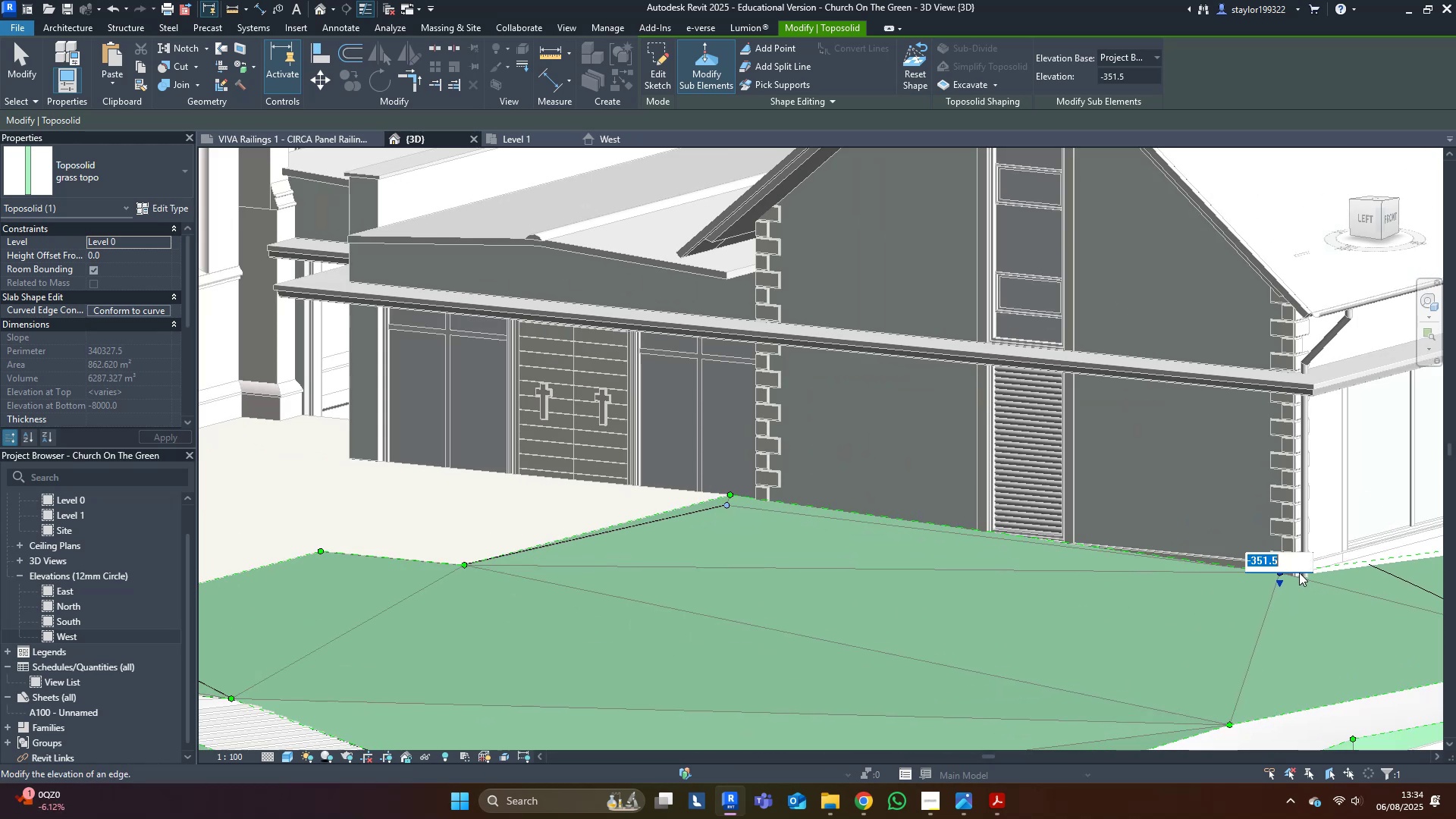 
key(Control+C)
 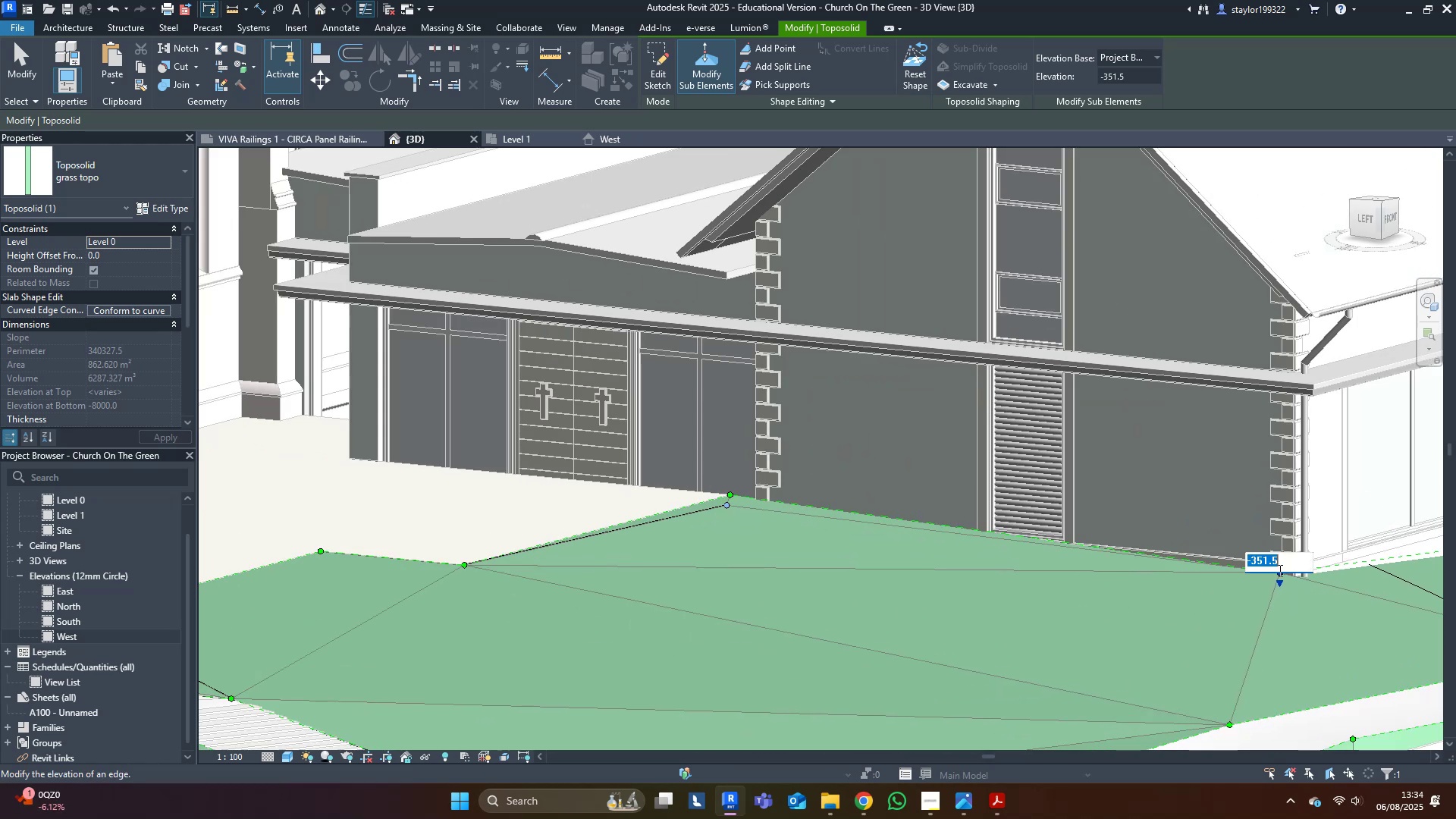 
left_click_drag(start_coordinate=[824, 435], to_coordinate=[831, 441])
 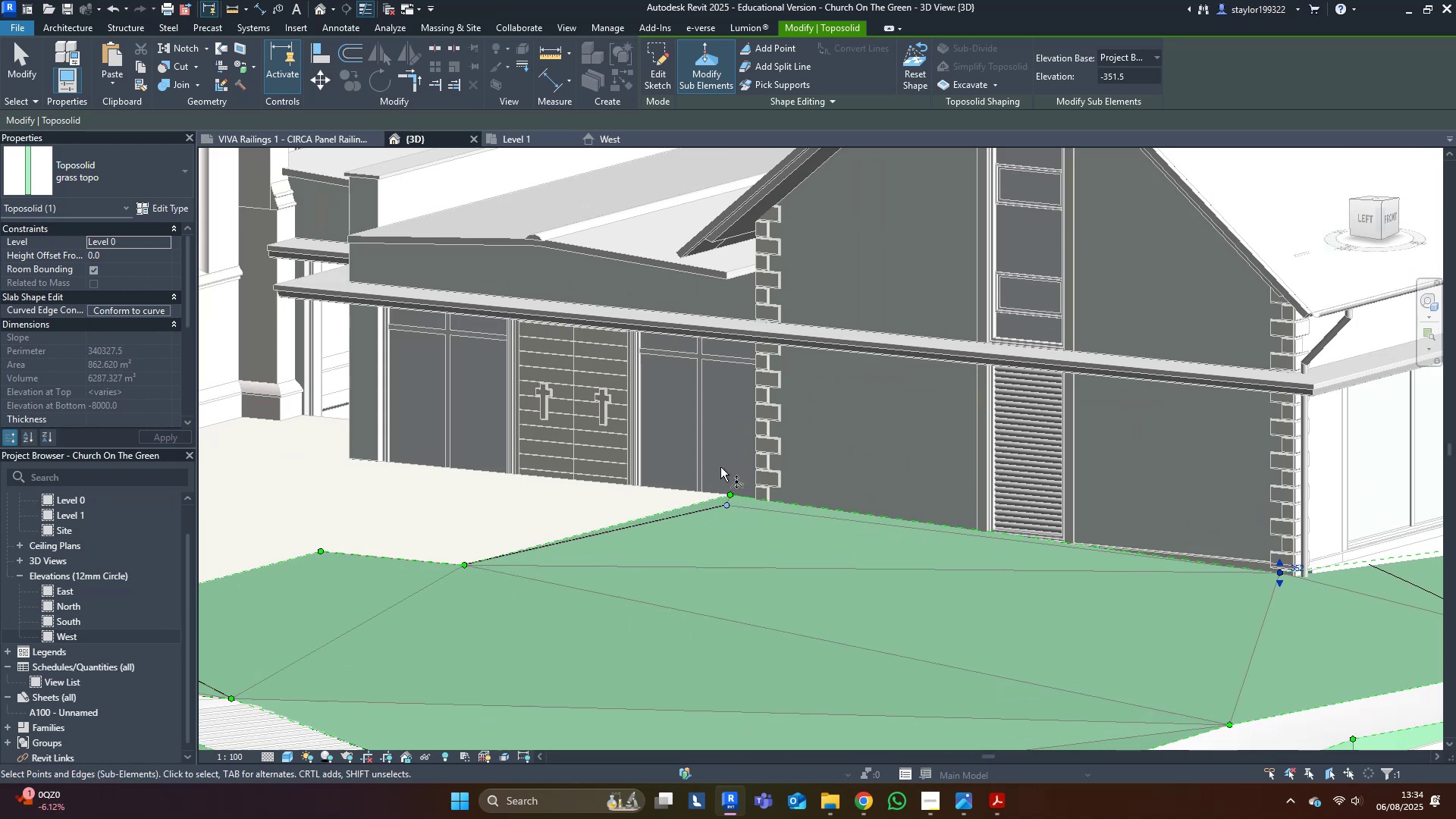 
left_click_drag(start_coordinate=[714, 475], to_coordinate=[742, 500])
 